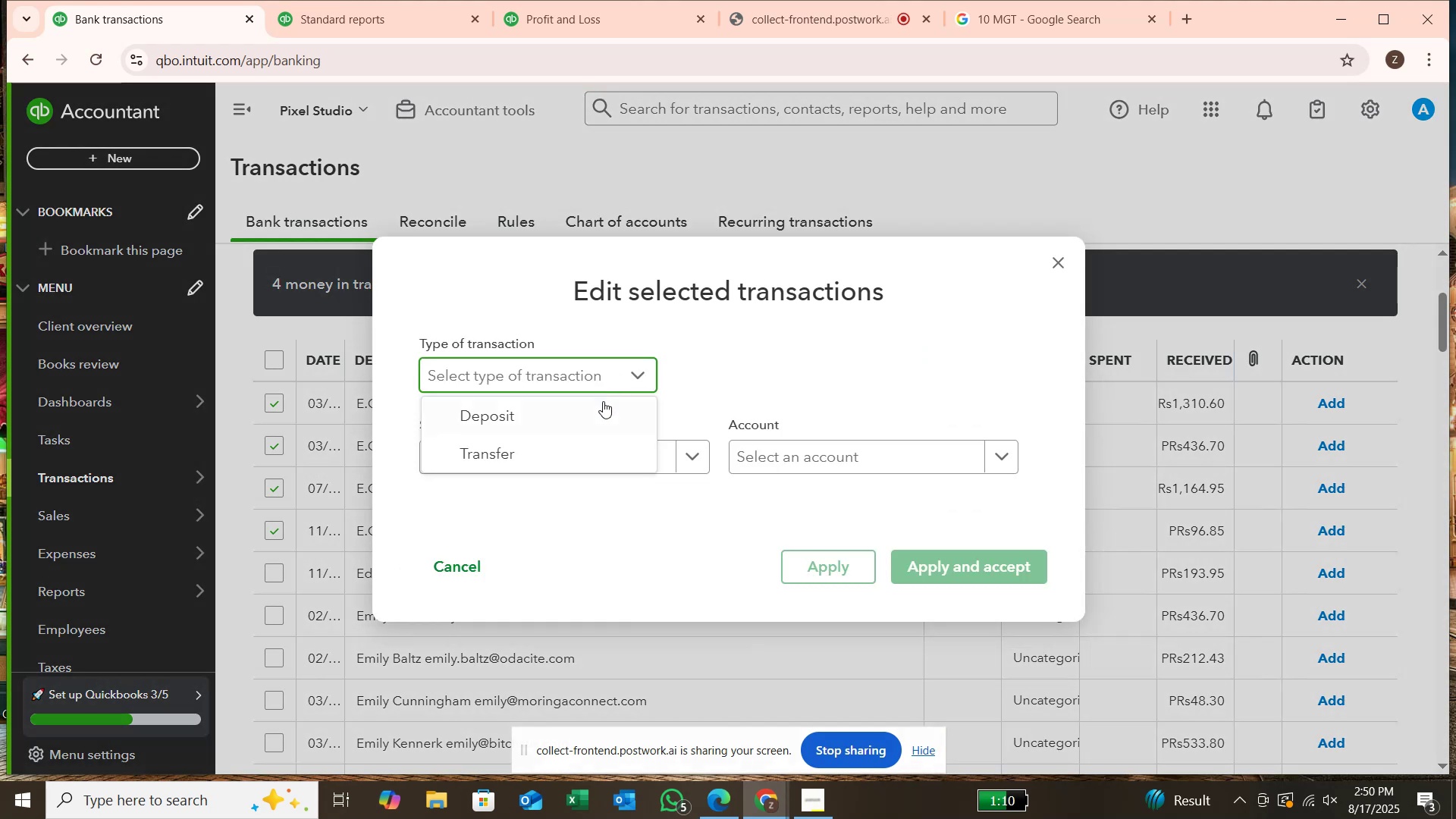 
left_click([599, 413])
 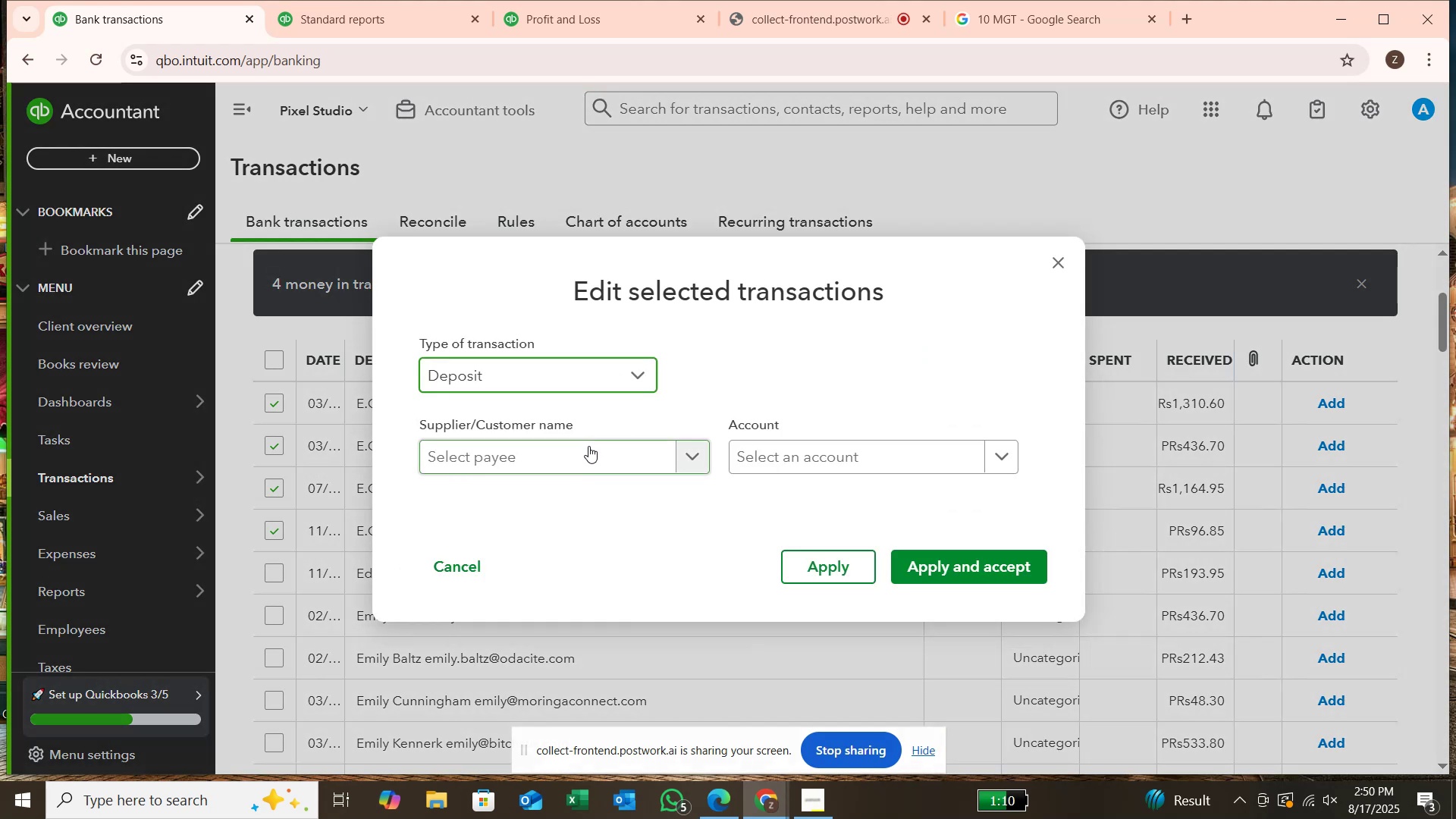 
left_click([588, 446])
 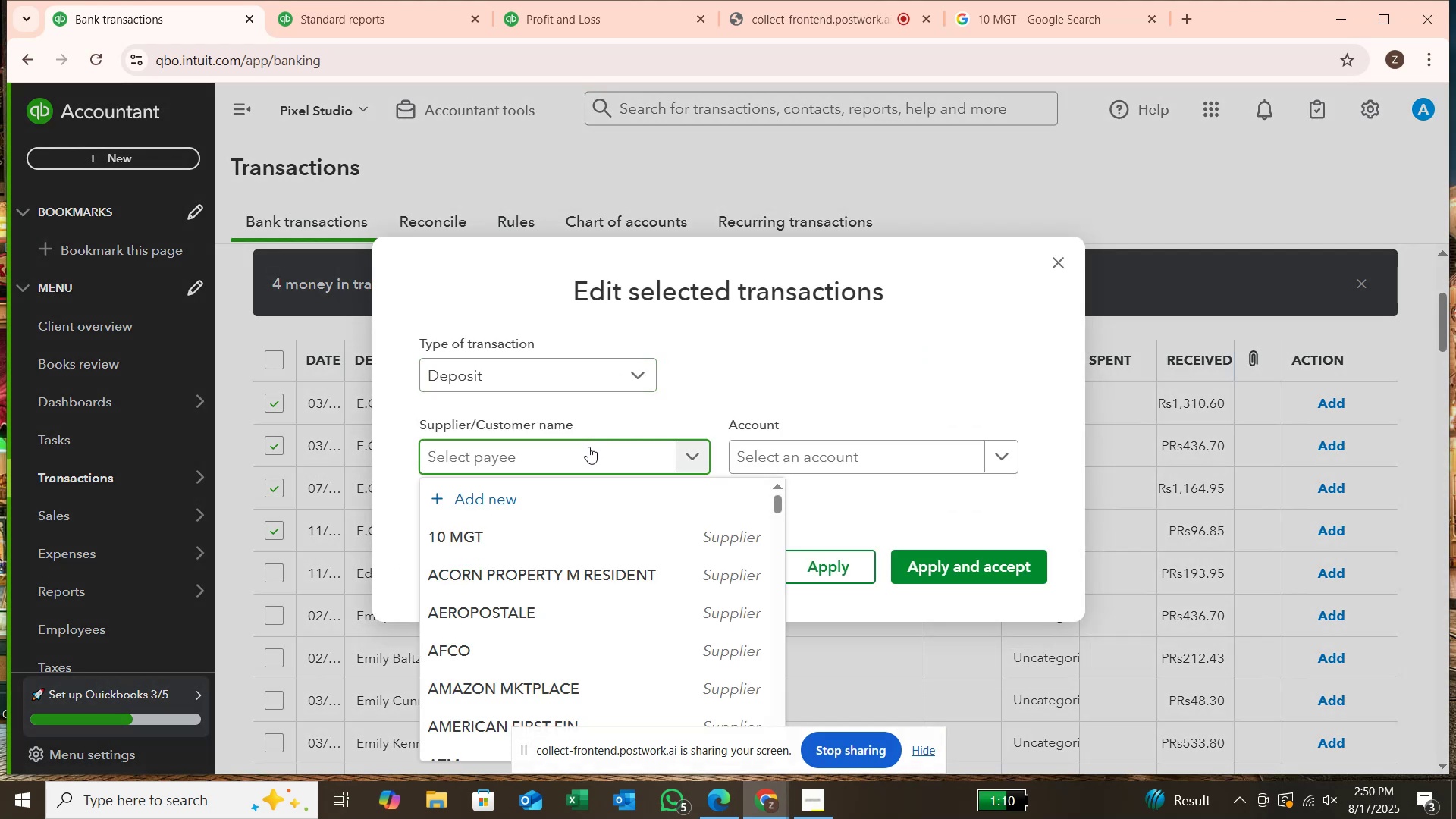 
type(E.G.FISHBRUNE)
 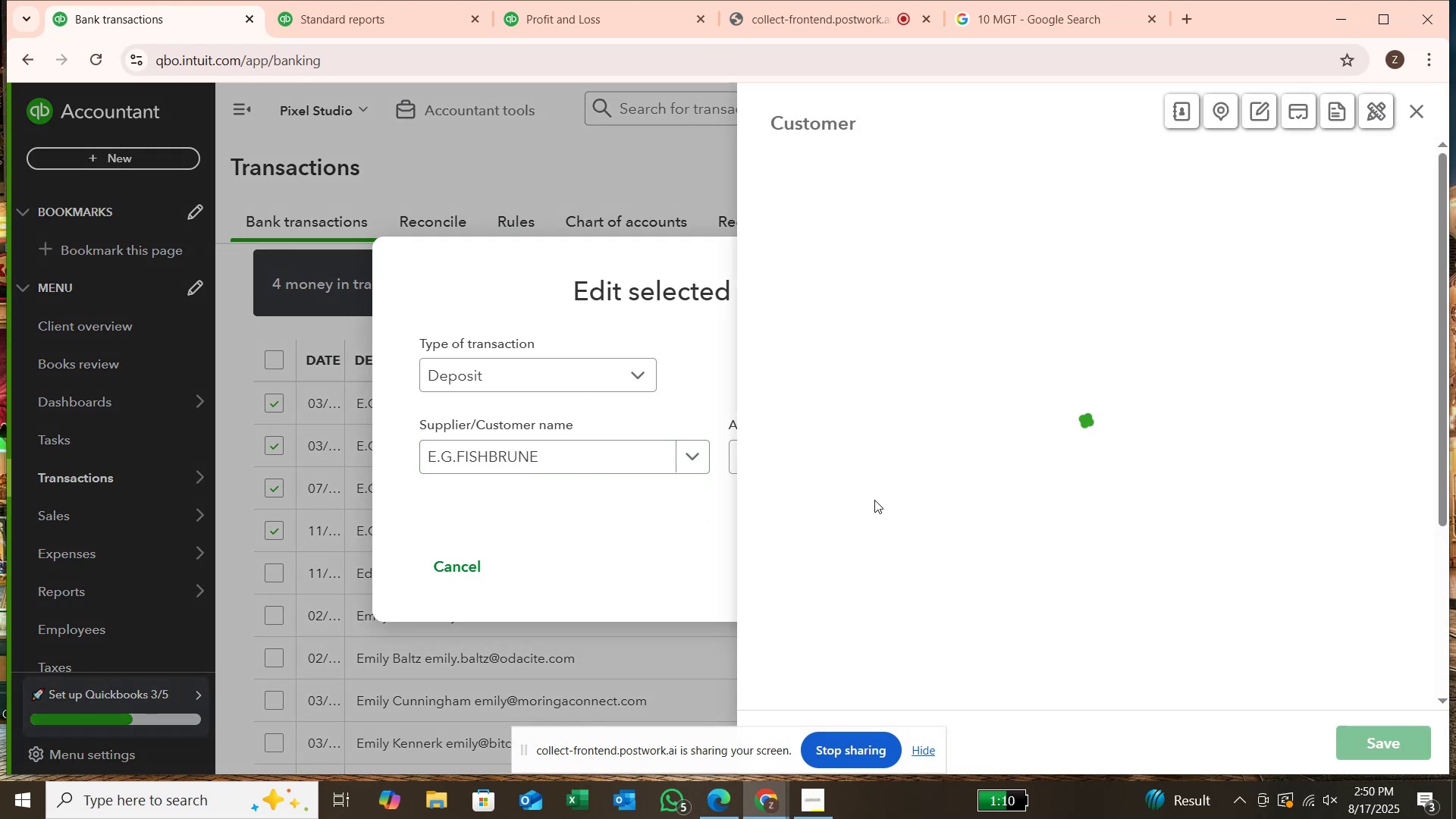 
key(Enter)
 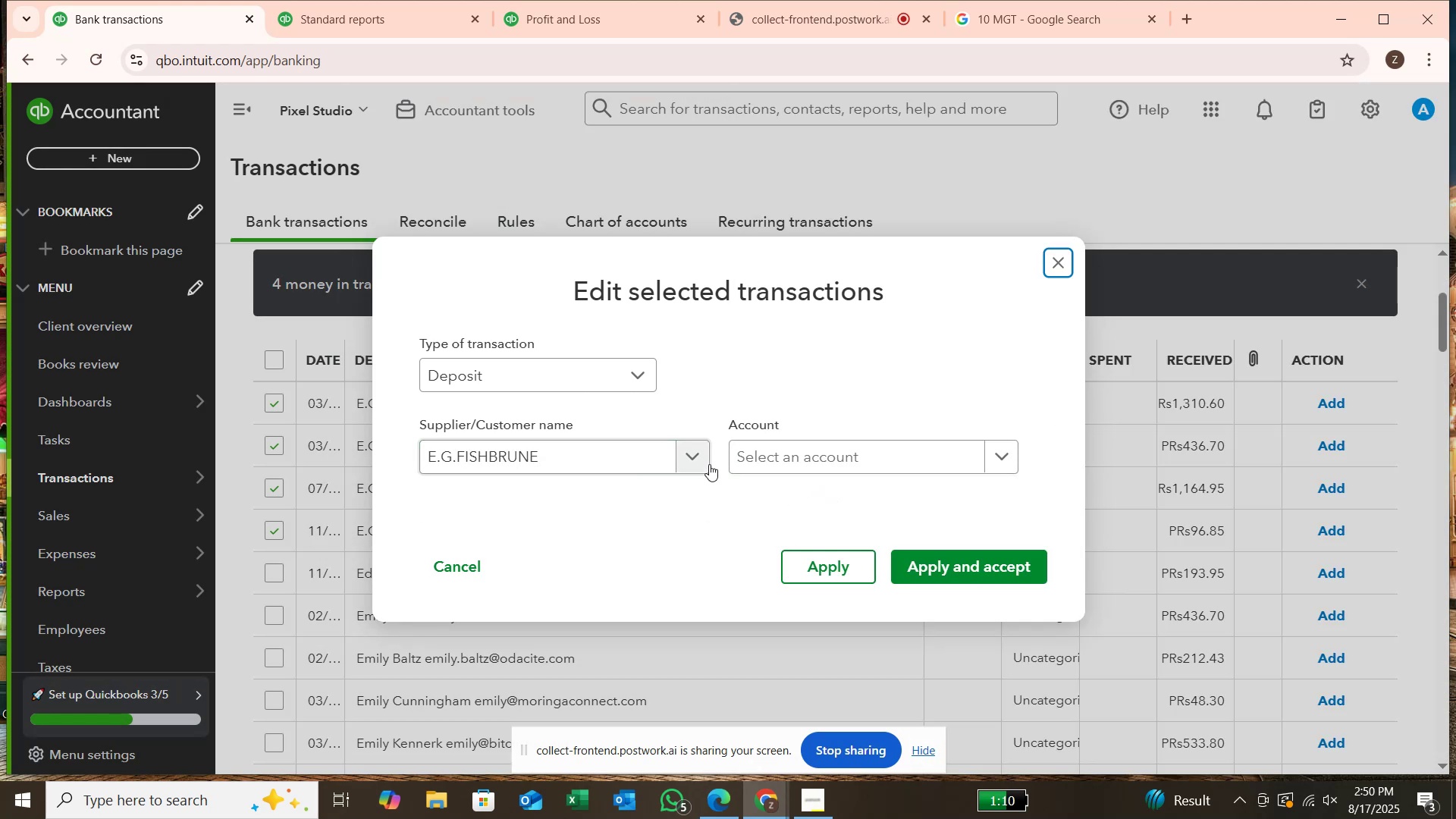 
left_click([755, 451])
 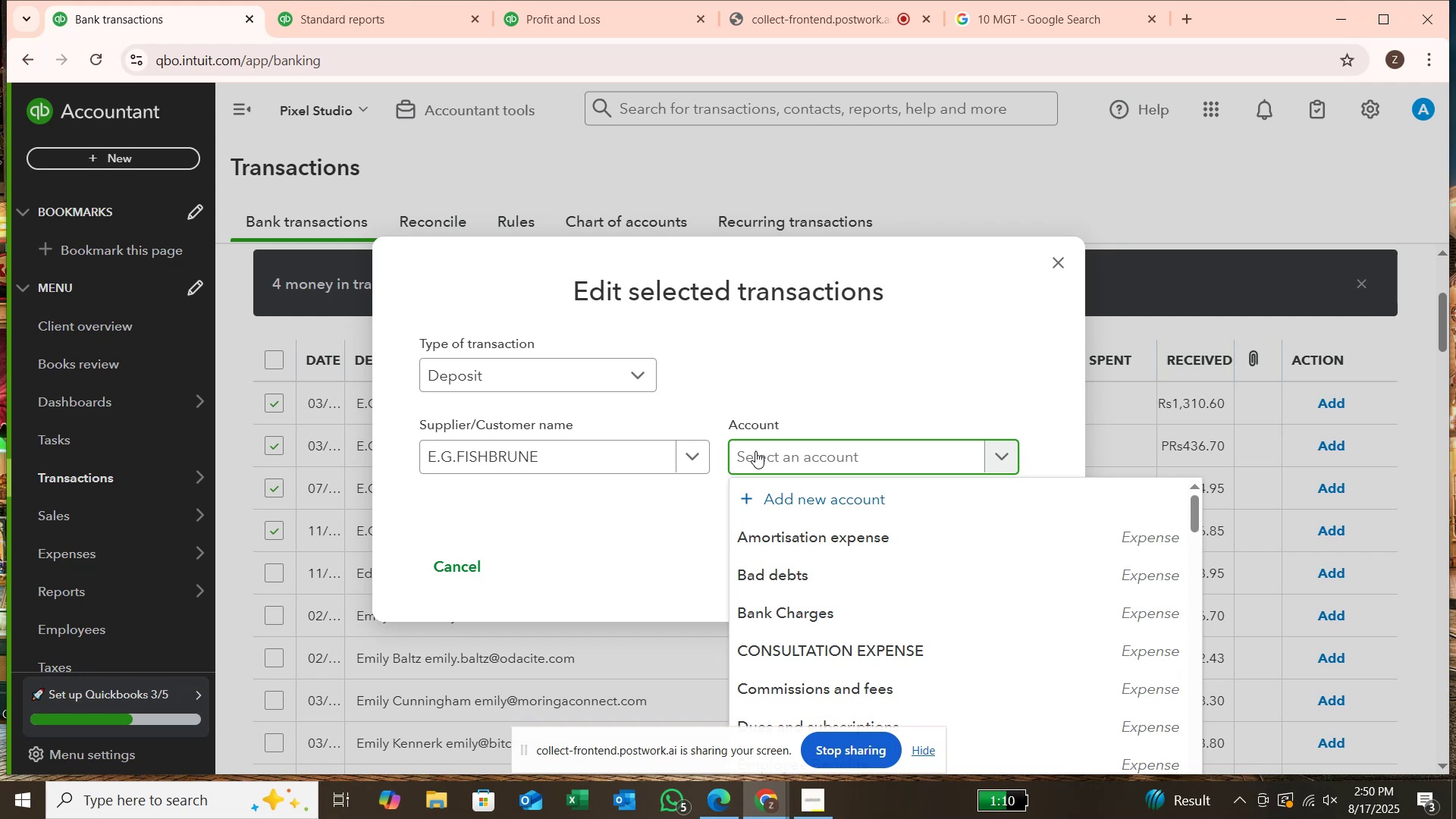 
type(SER)
 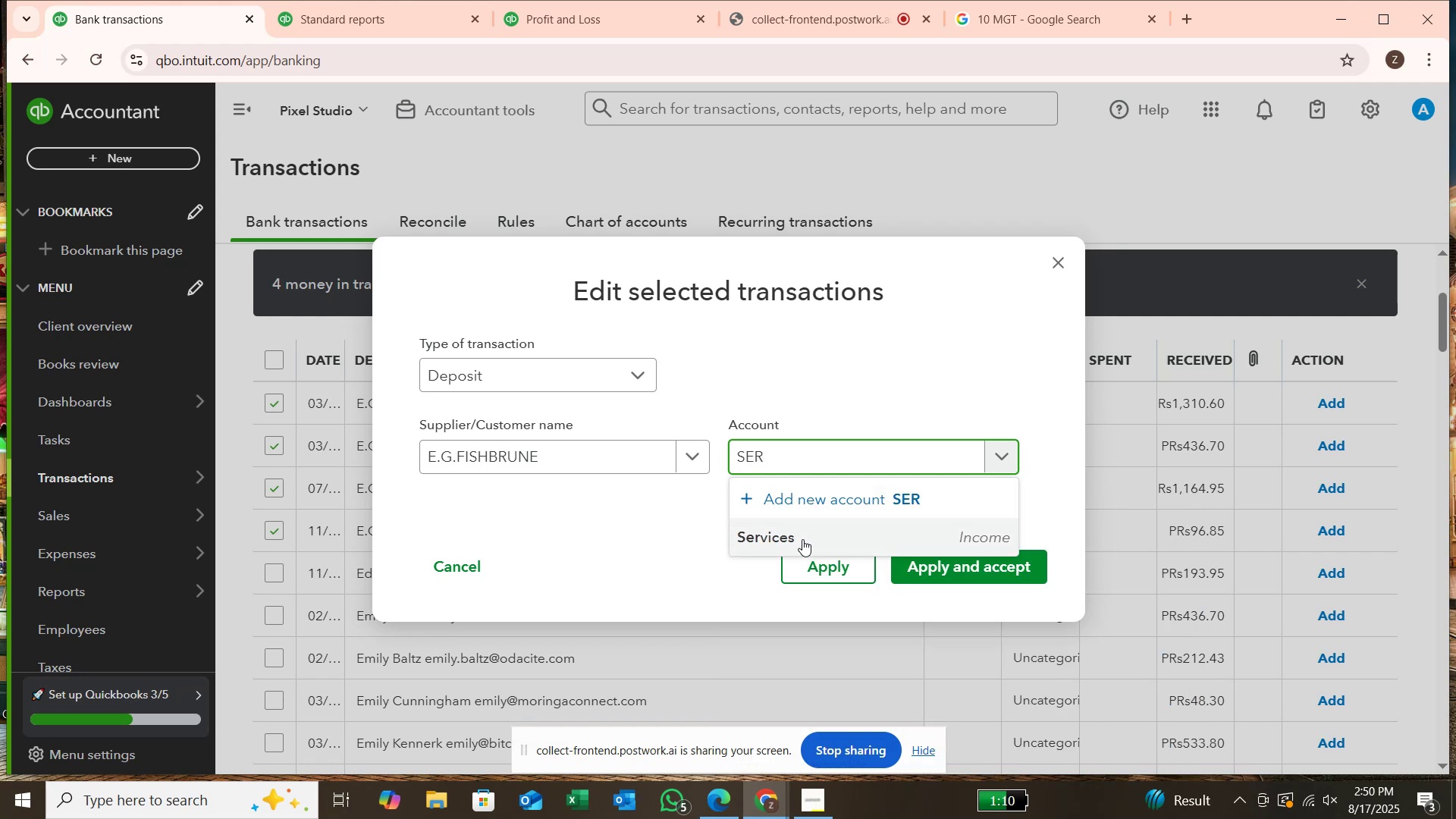 
left_click([805, 540])
 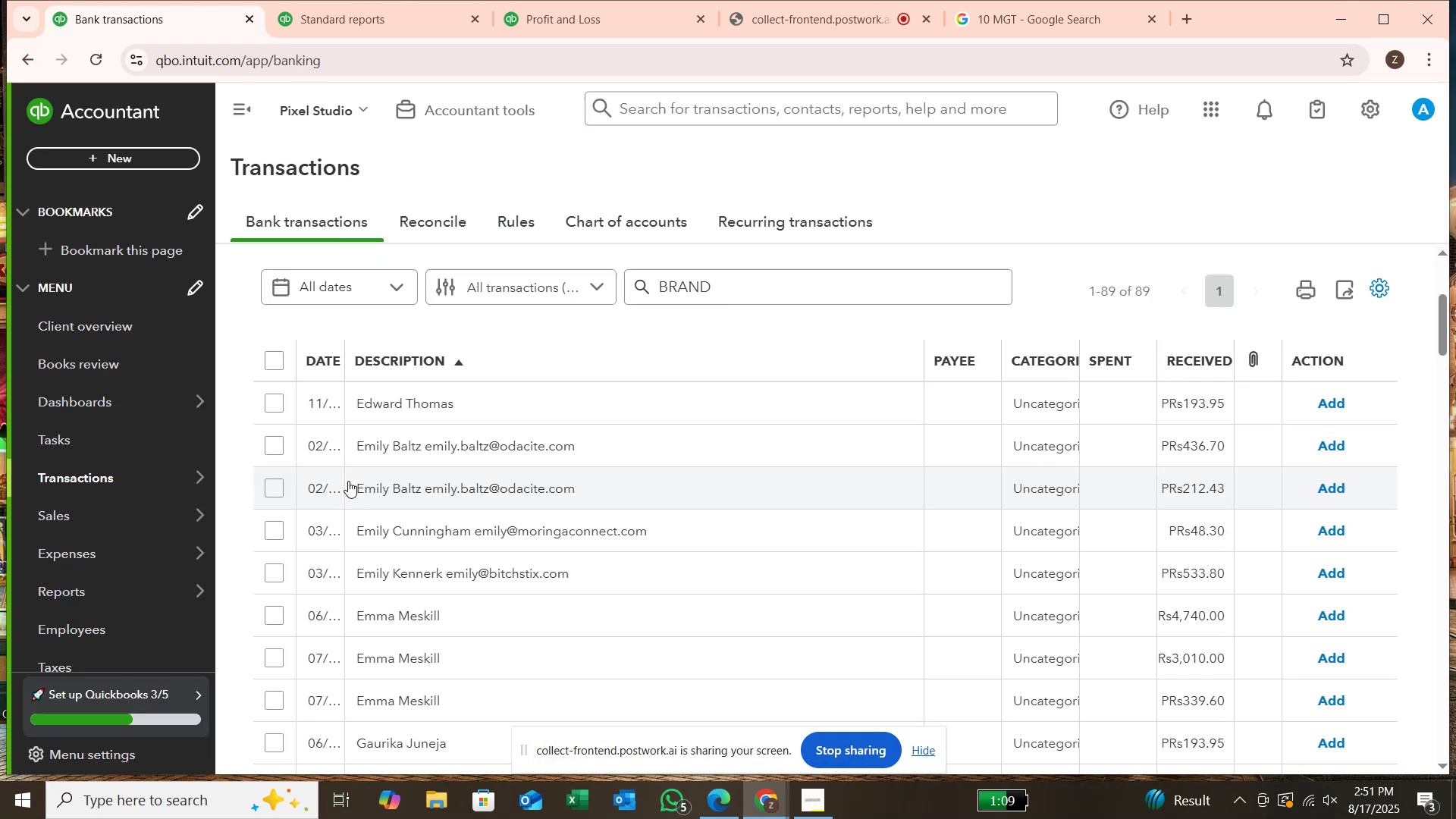 
left_click([273, 404])
 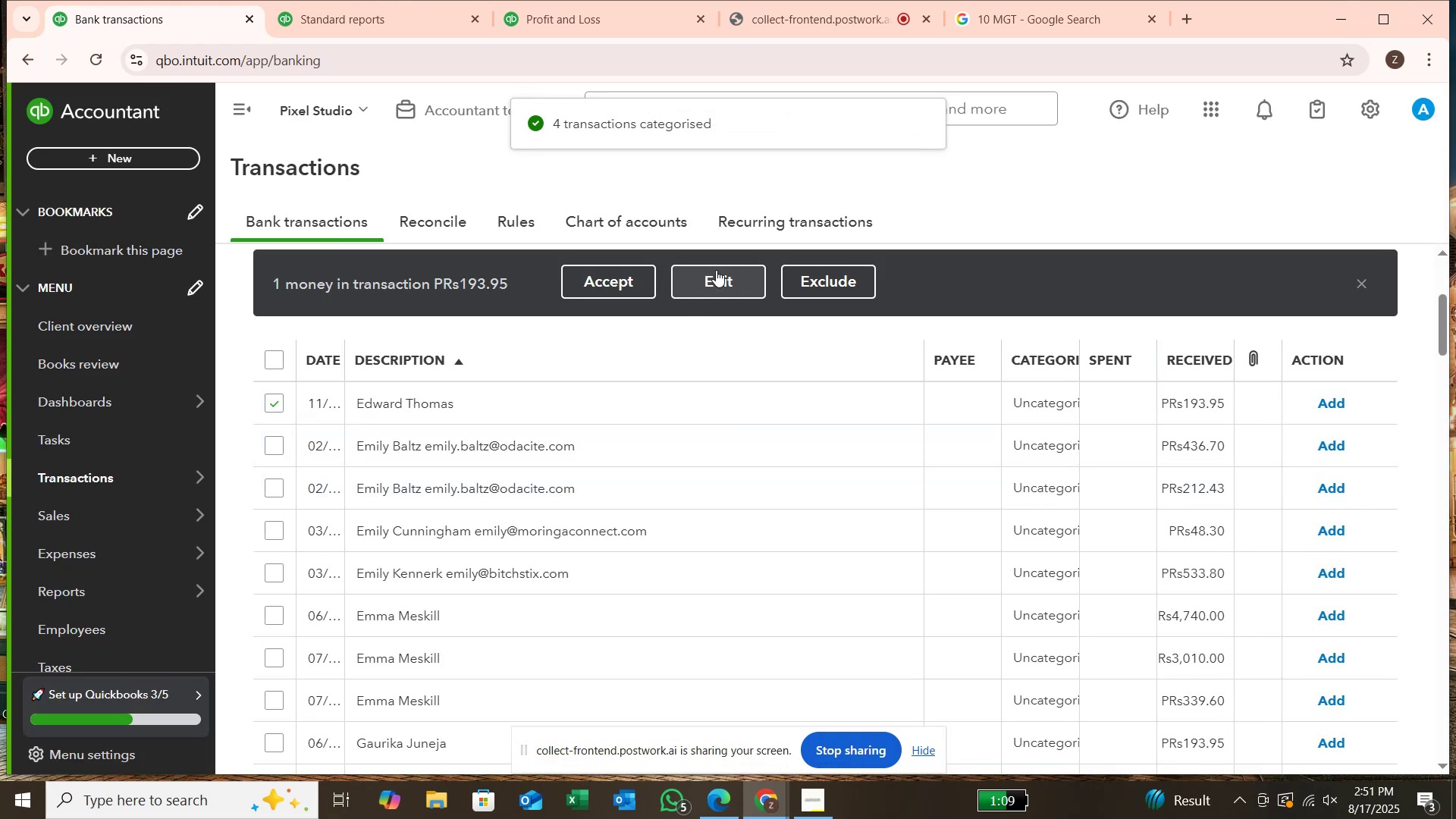 
left_click([717, 269])
 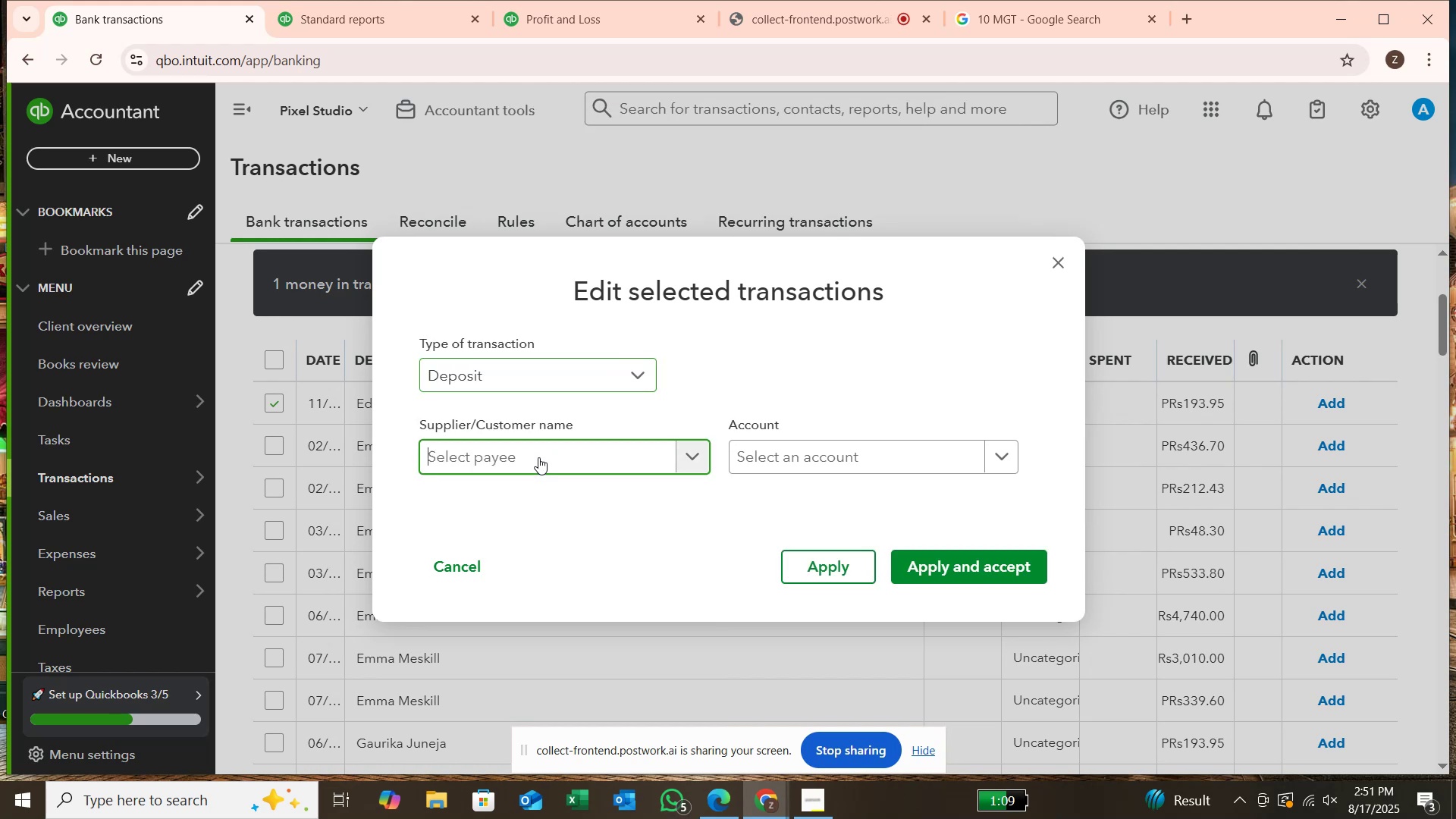 
type(EDWARD)
 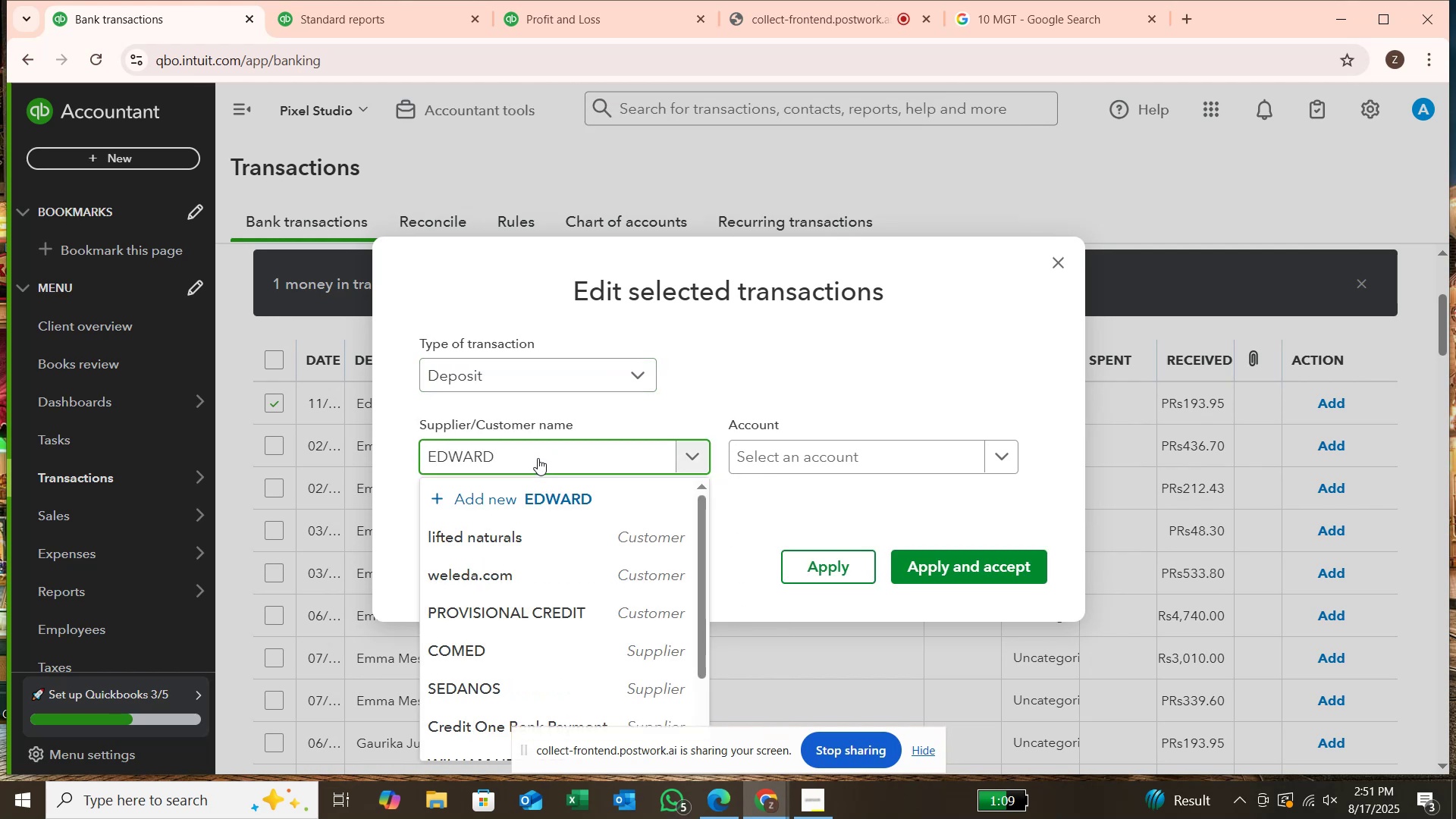 
key(Enter)
 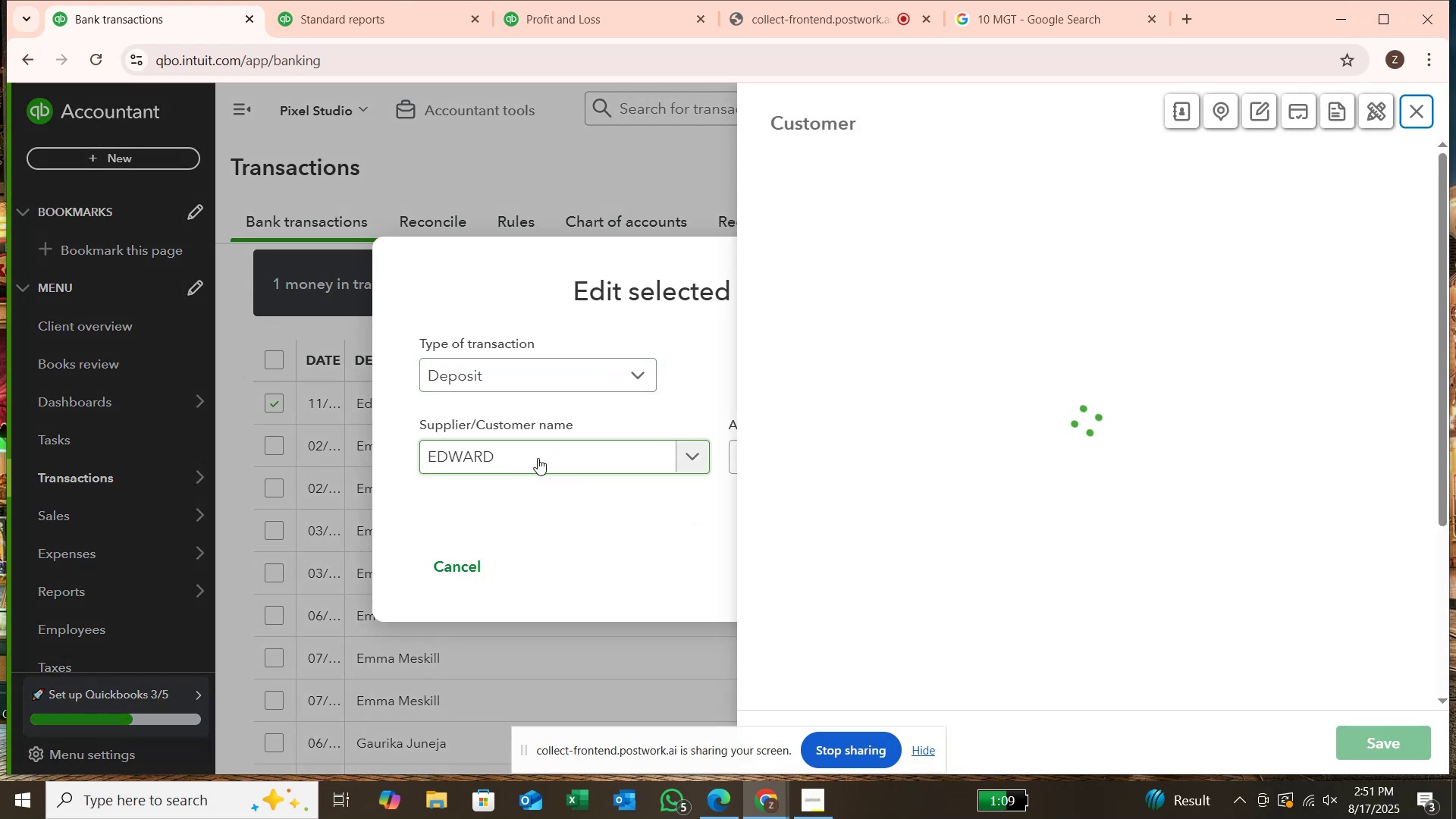 
key(Enter)
 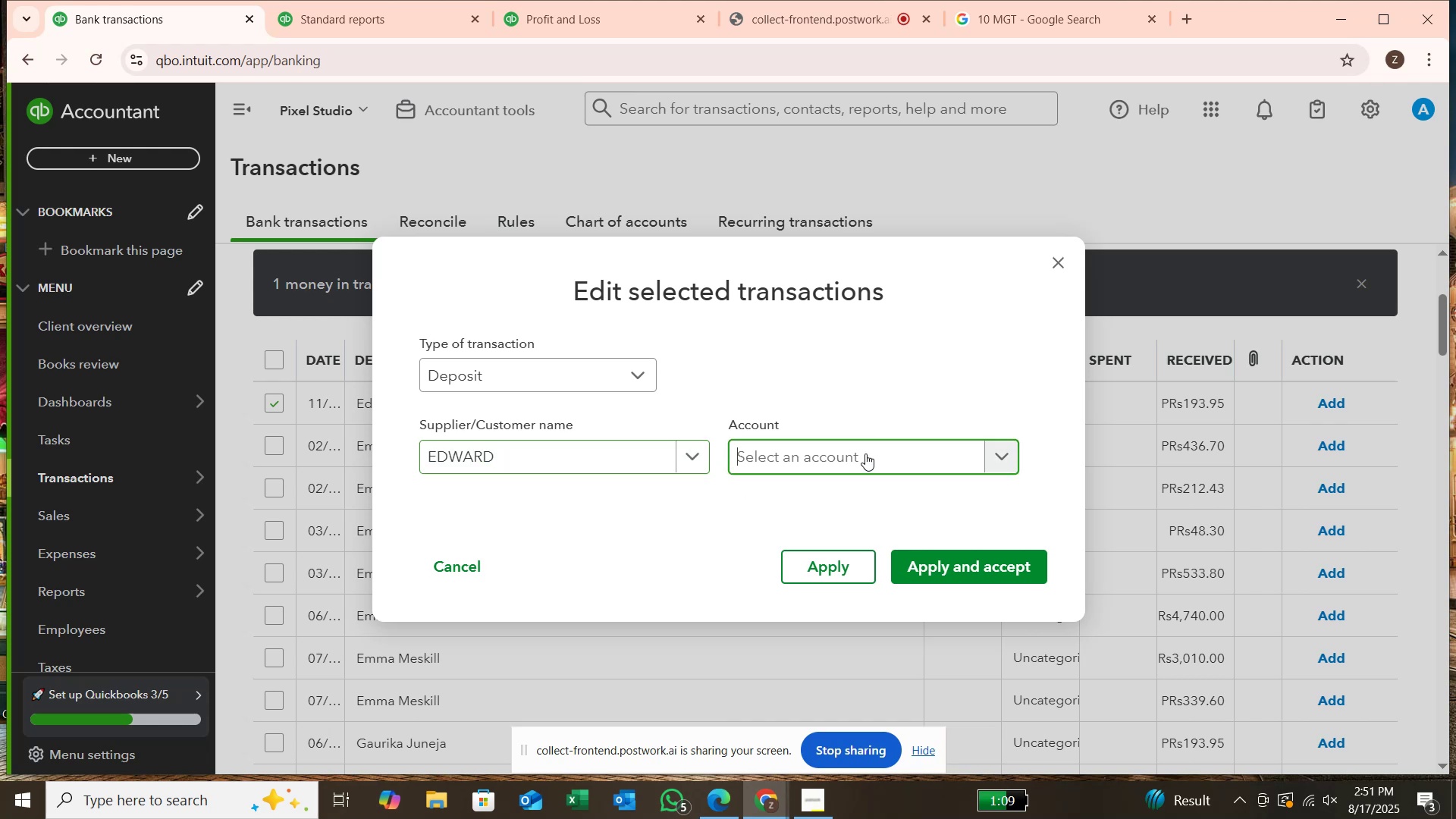 
type(SER)
 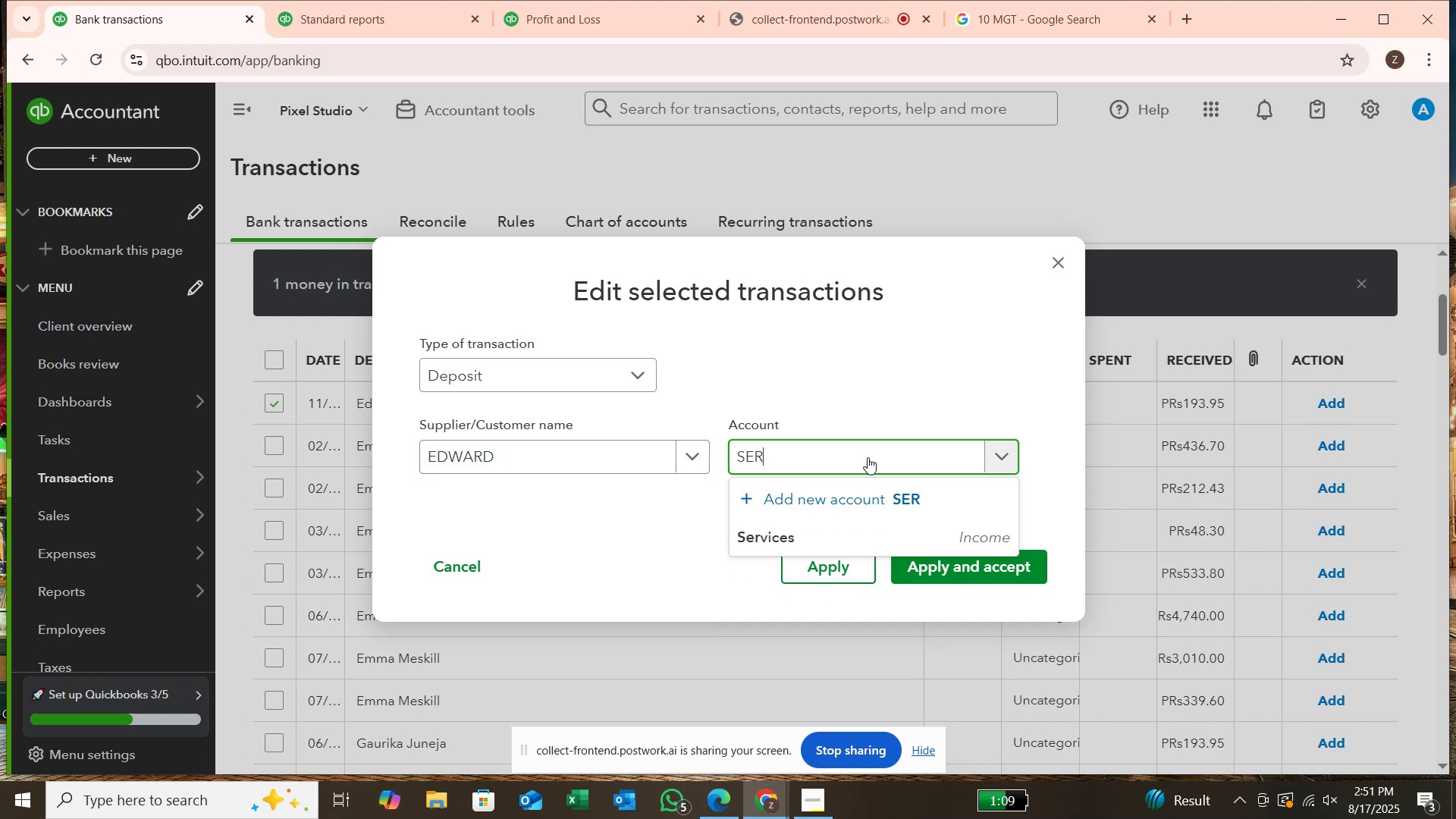 
wait(10.74)
 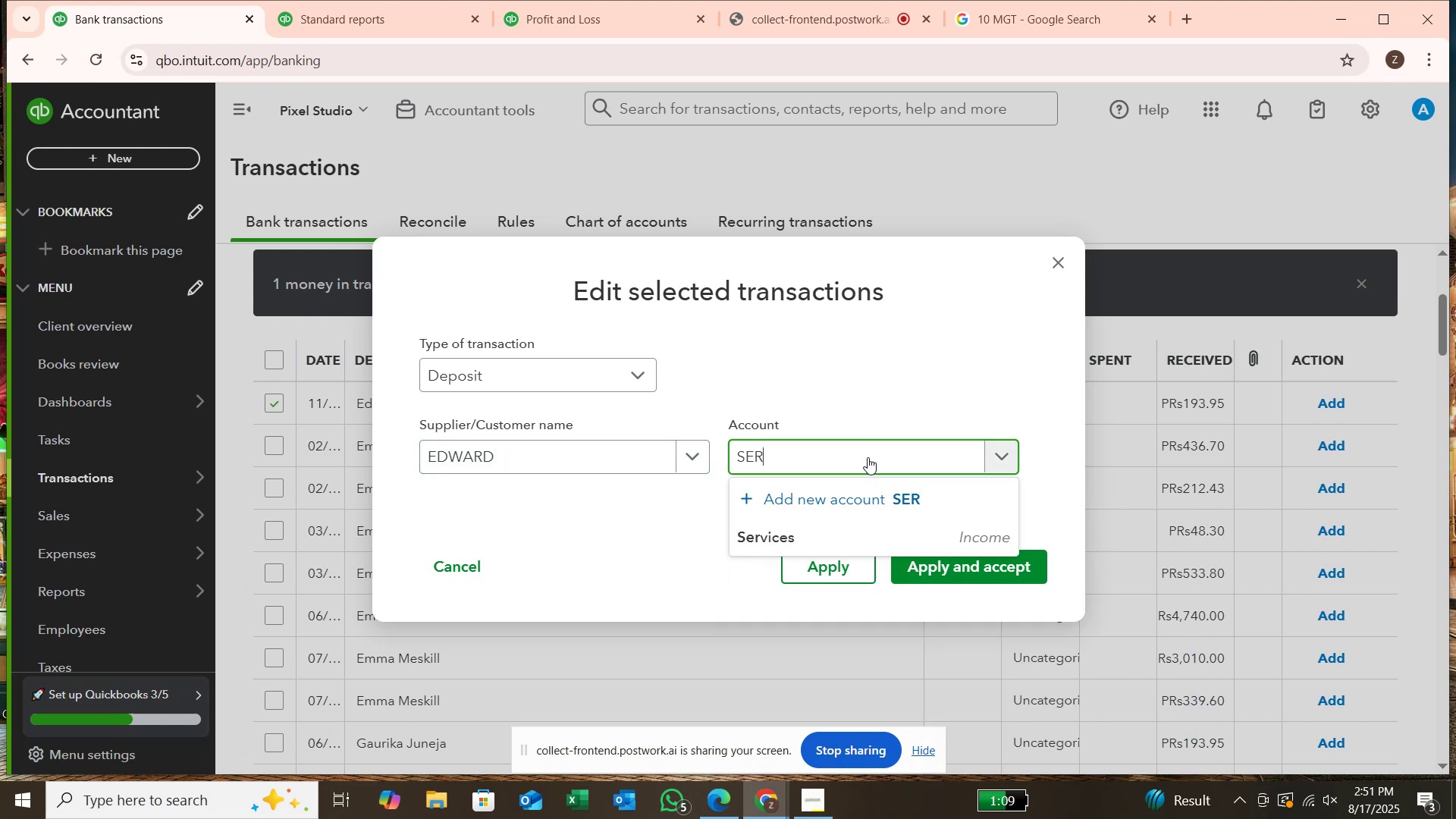 
left_click([978, 557])
 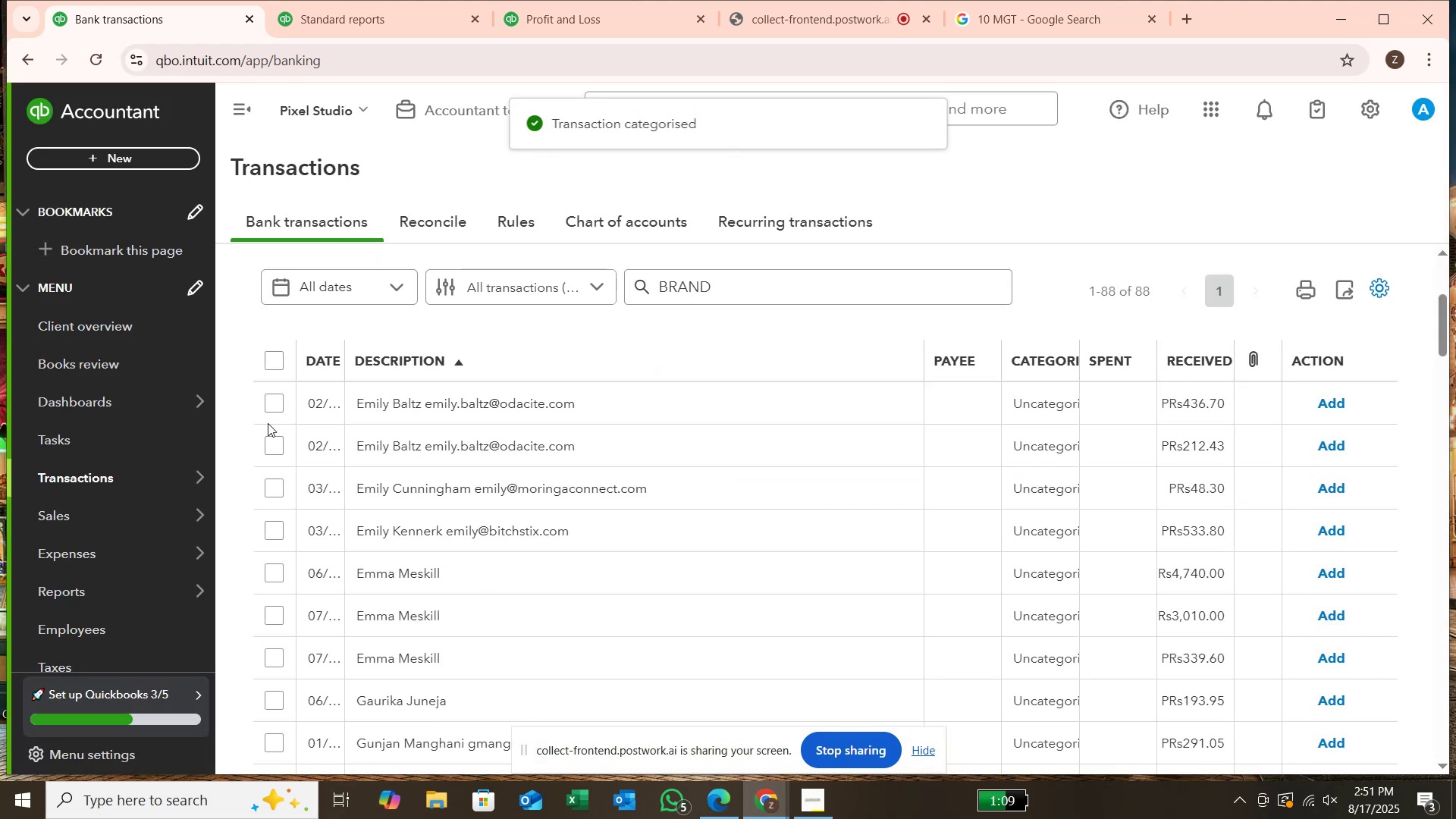 
left_click([268, 406])
 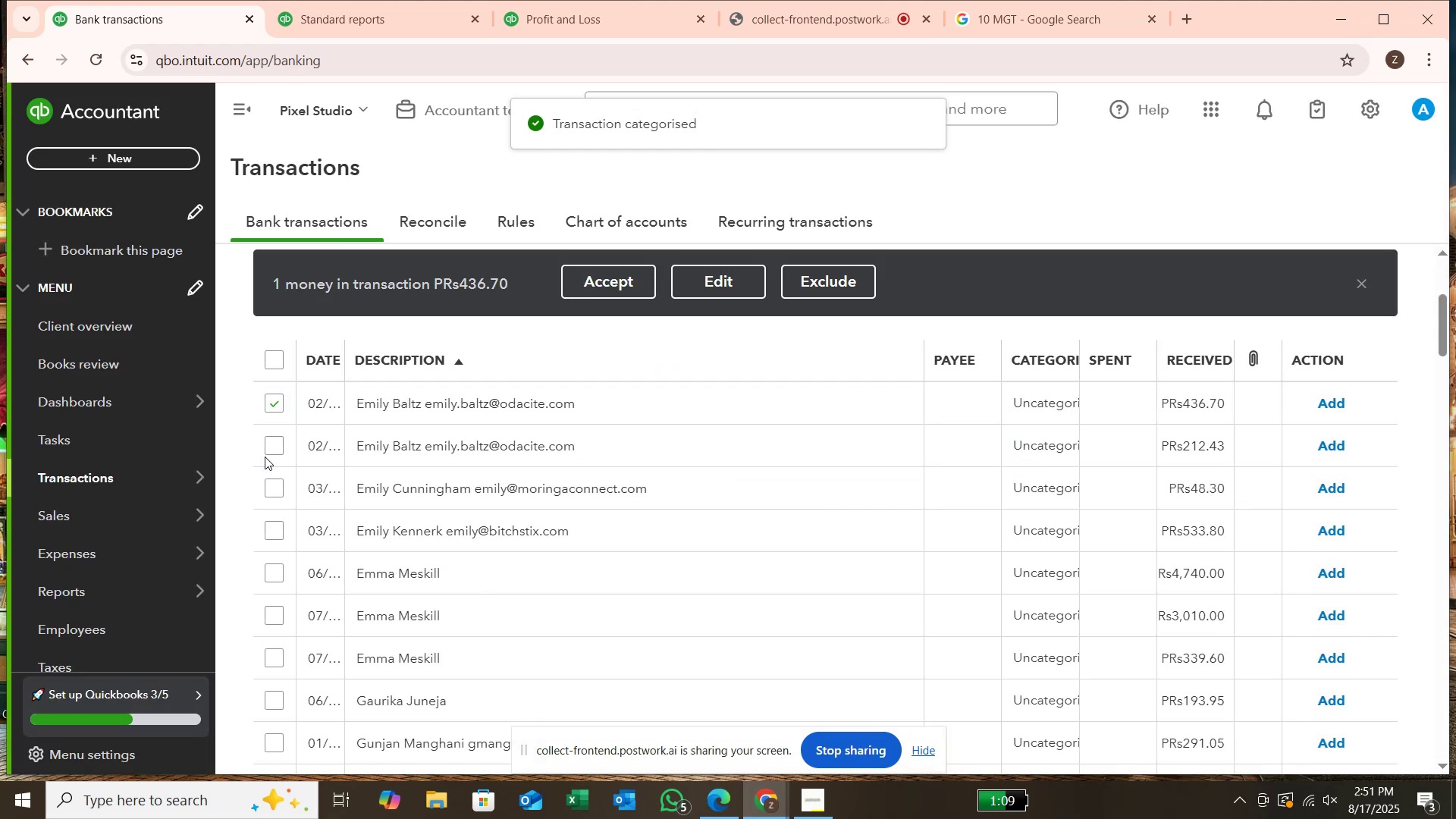 
left_click([265, 457])
 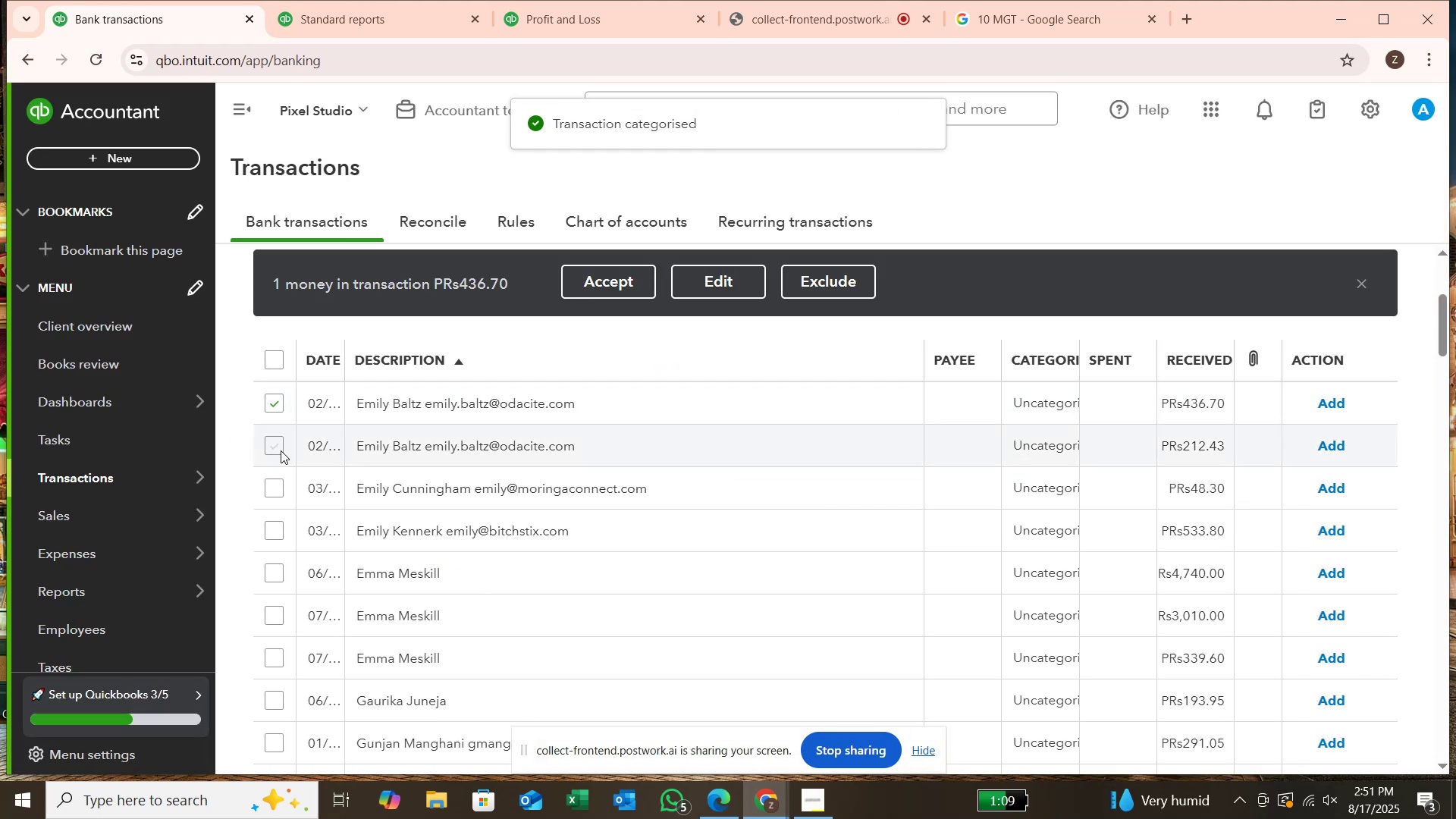 
left_click([281, 450])
 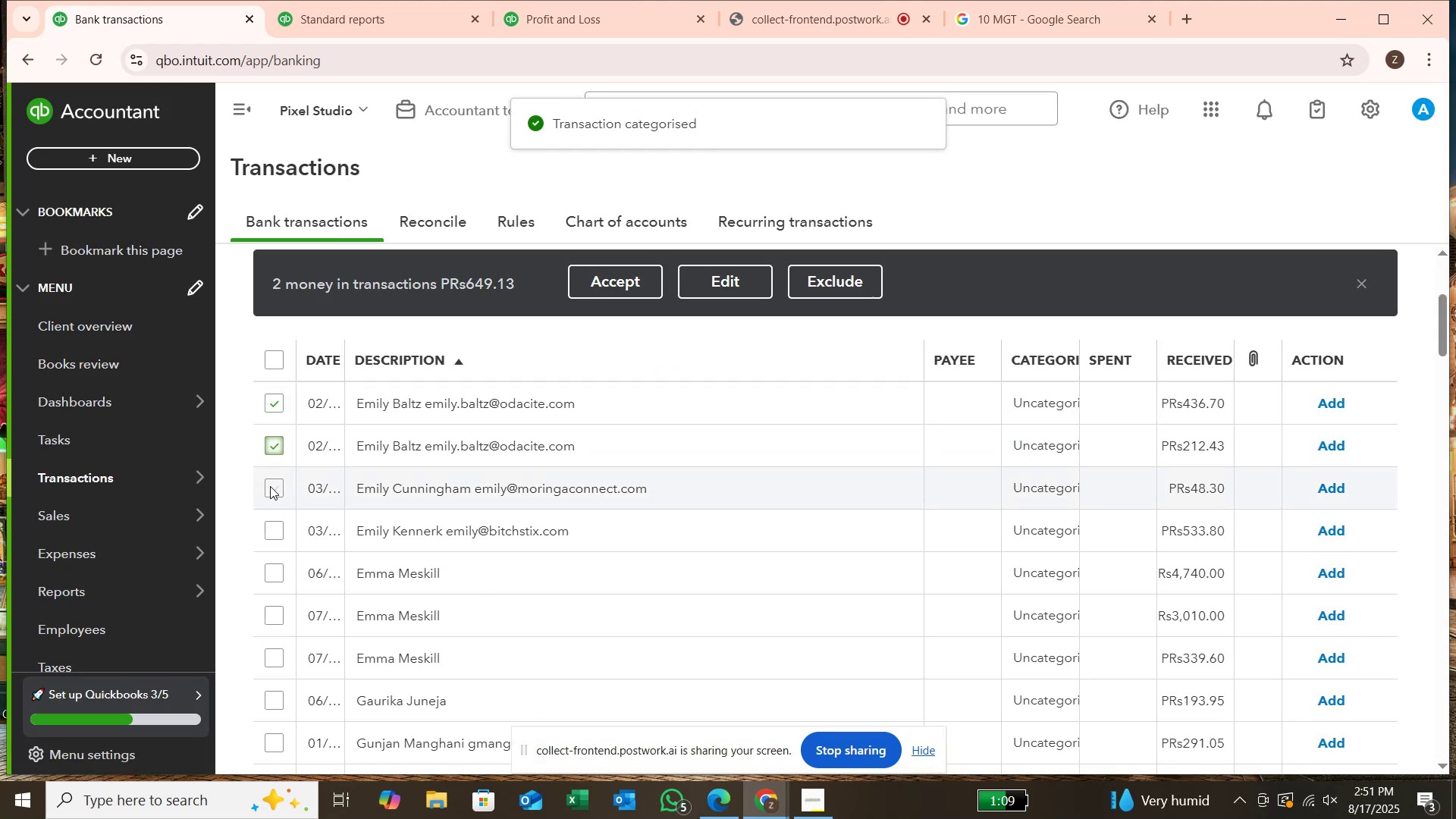 
left_click([270, 486])
 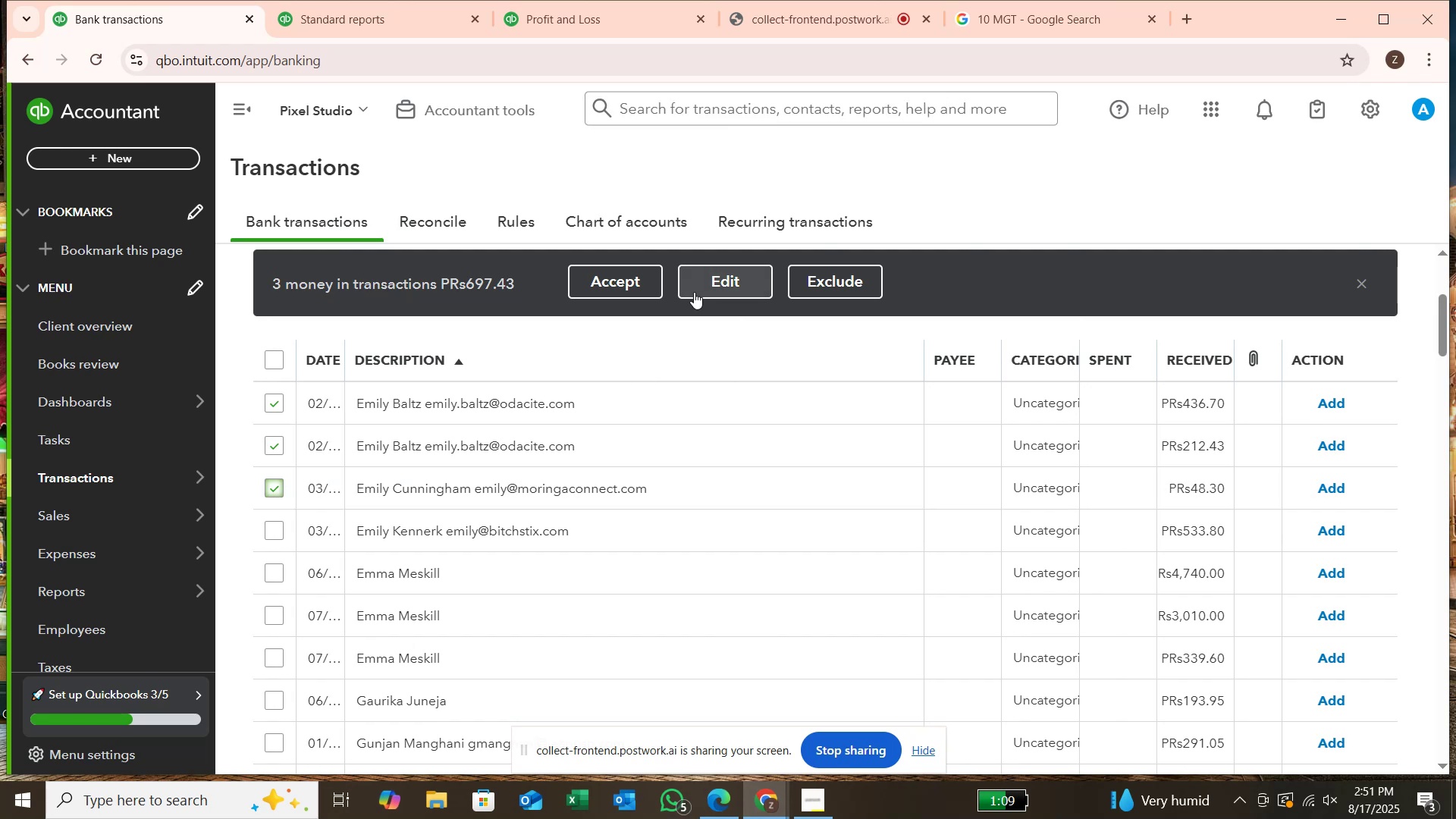 
left_click([702, 275])
 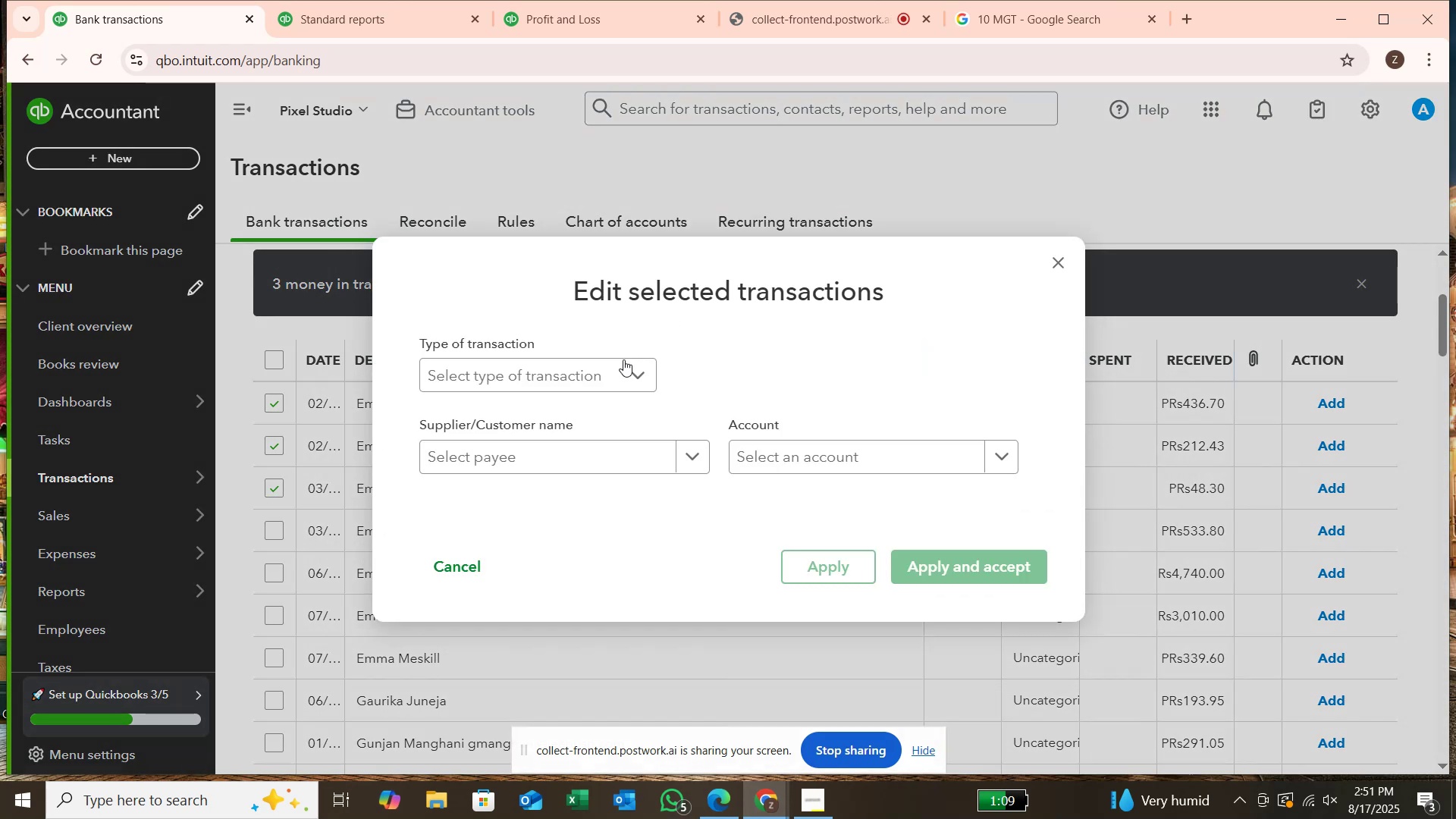 
left_click([621, 361])
 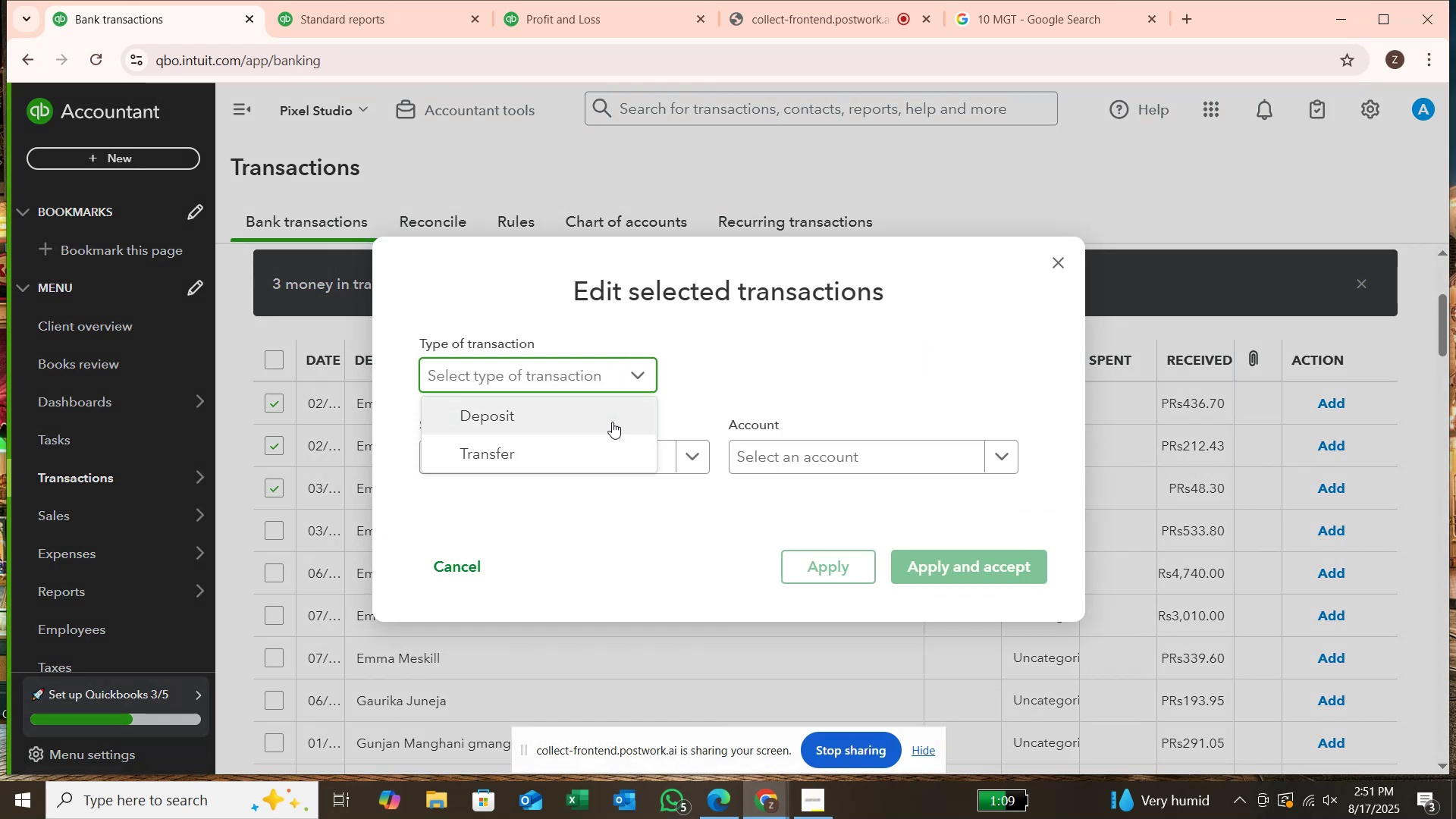 
left_click([612, 422])
 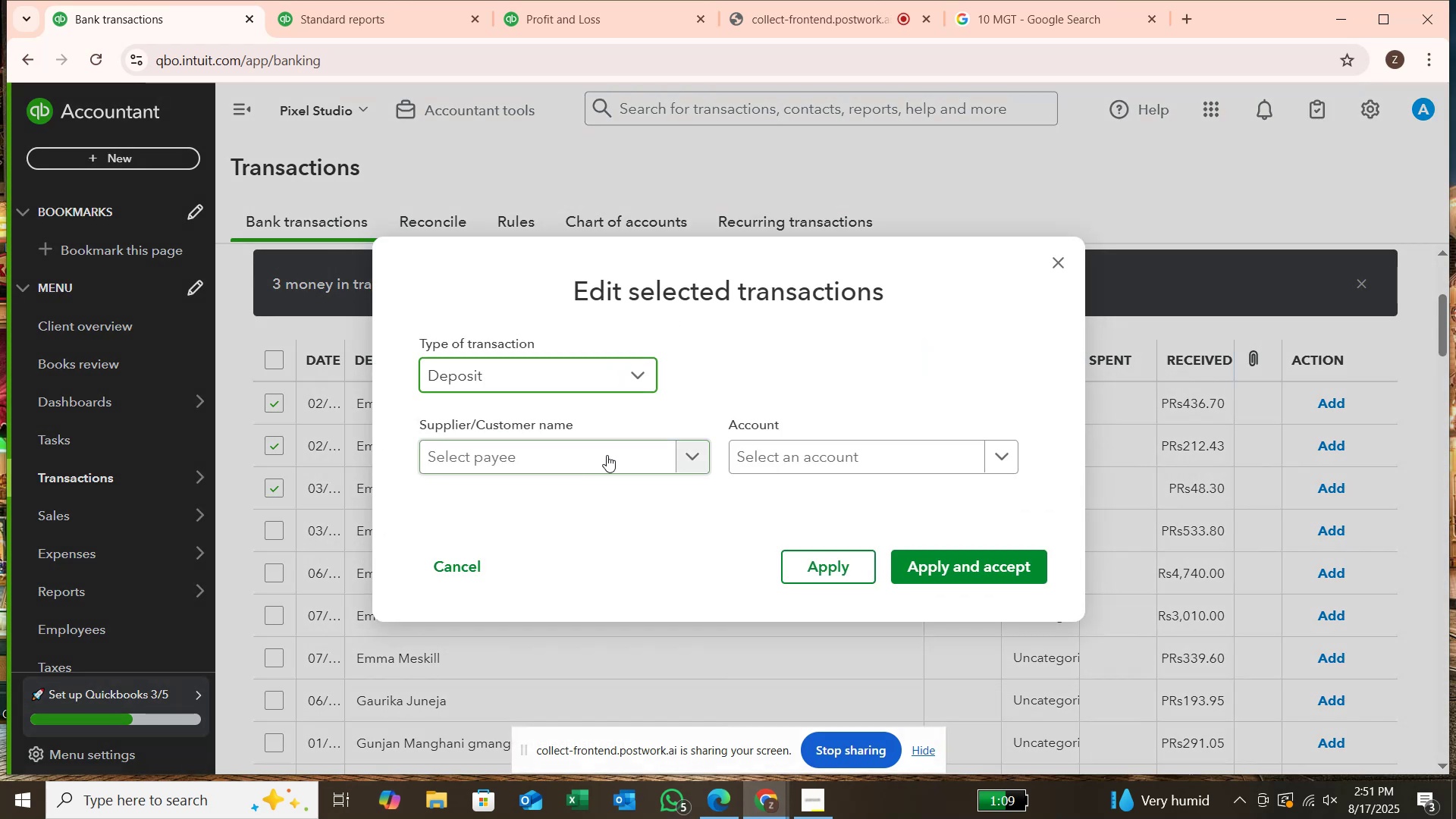 
left_click([607, 455])
 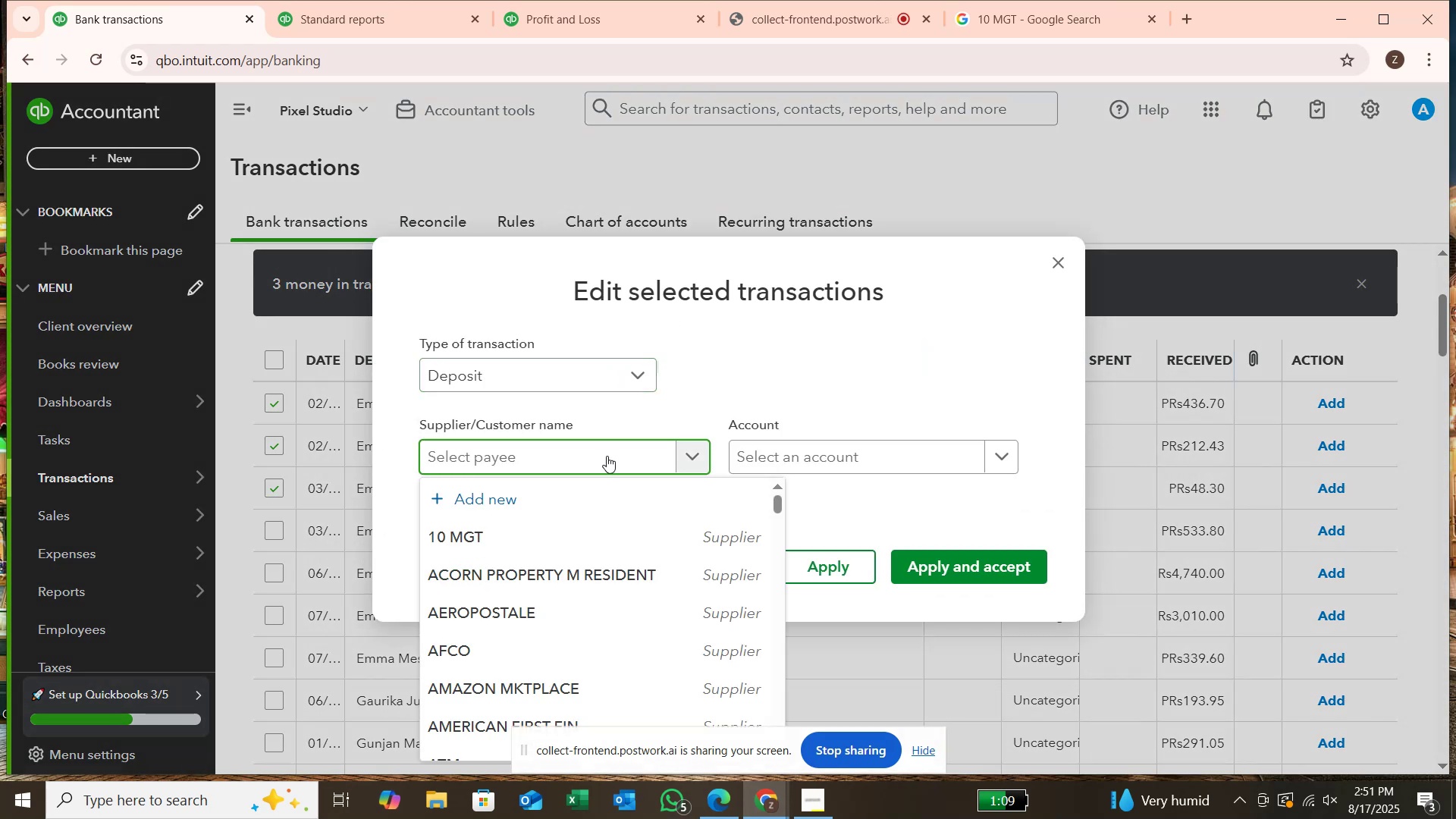 
type(EMILT)
key(Backspace)
type(Y BALTEZ)
 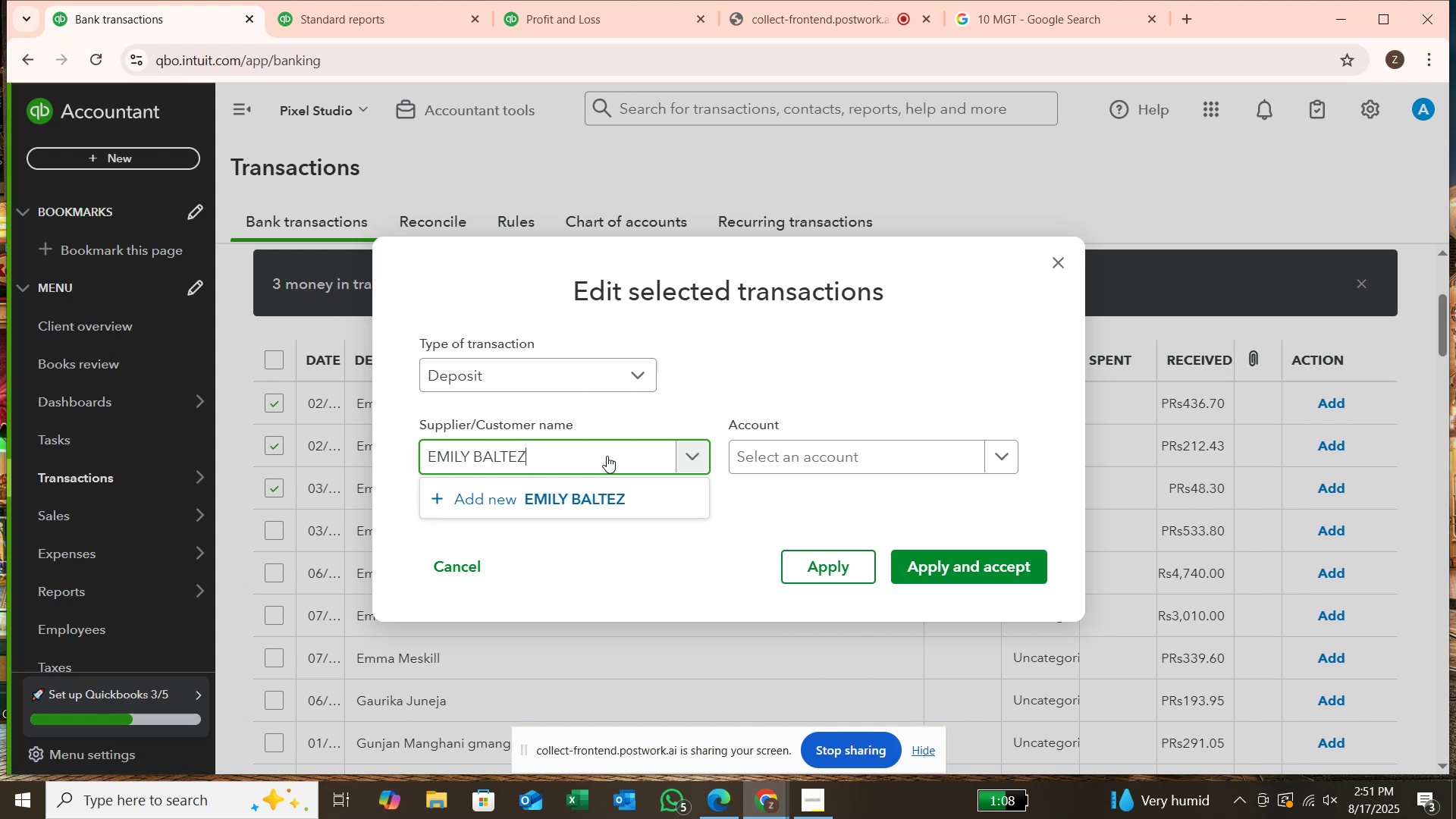 
key(Enter)
 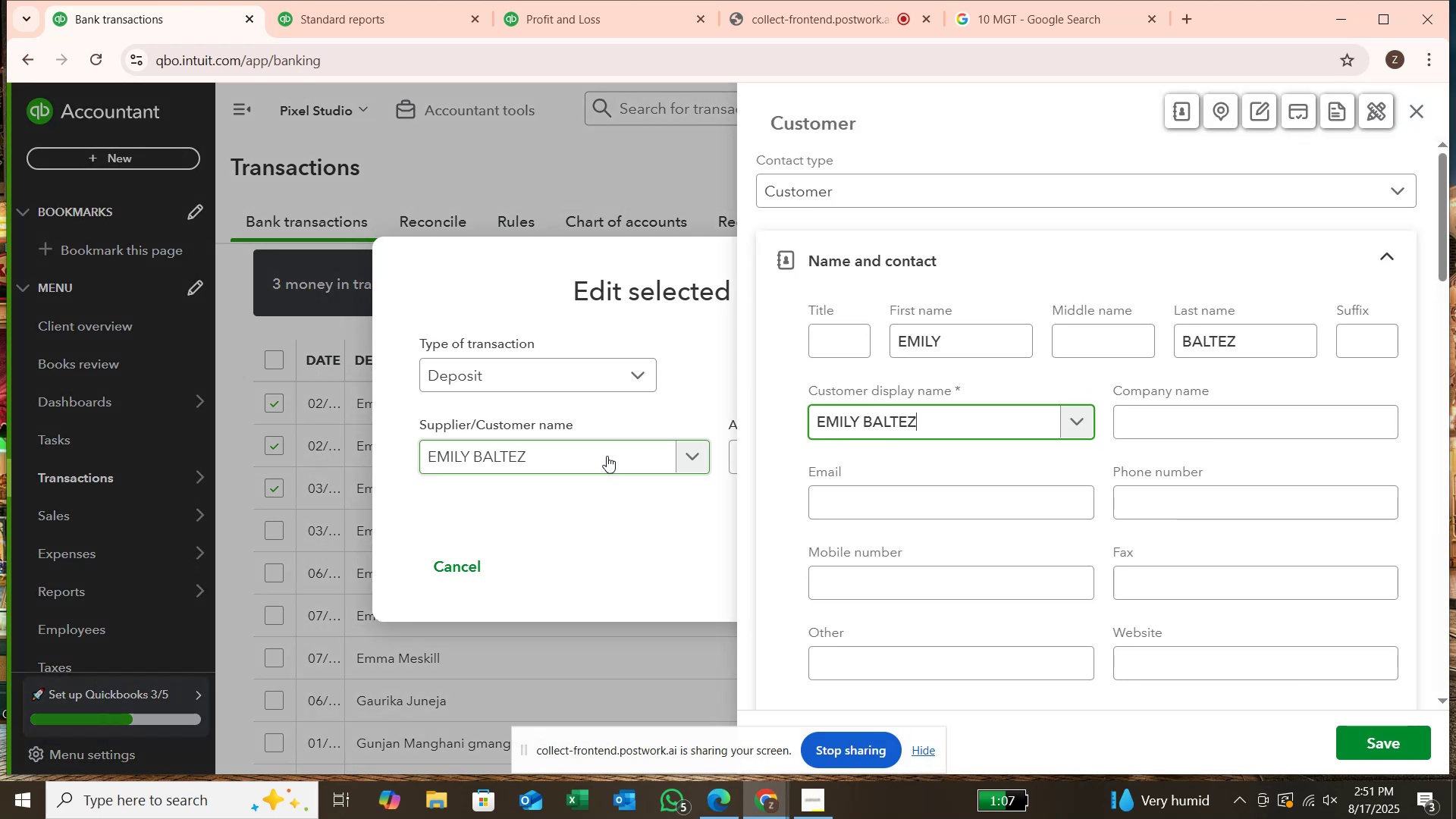 
wait(6.7)
 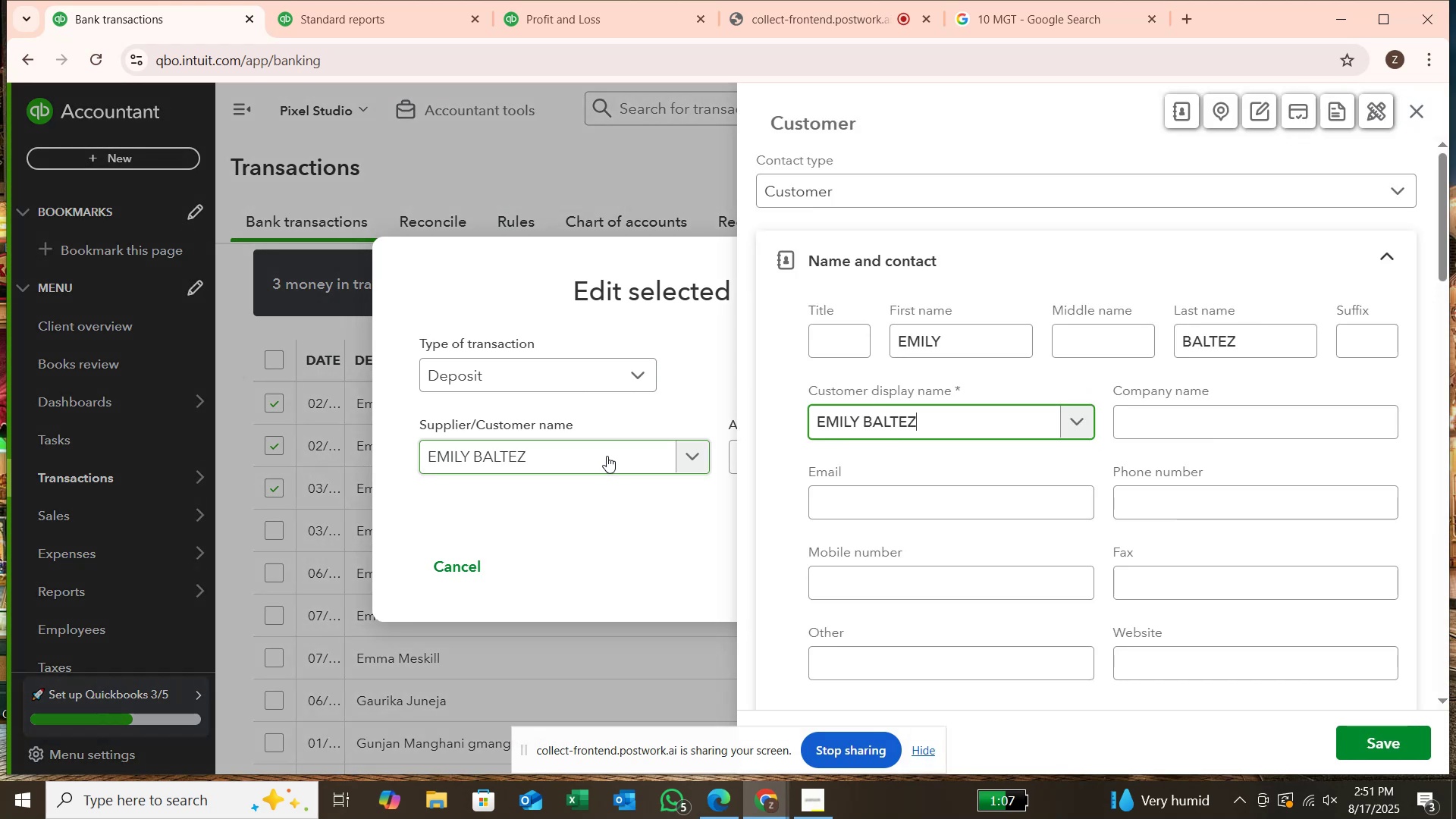 
key(Enter)
 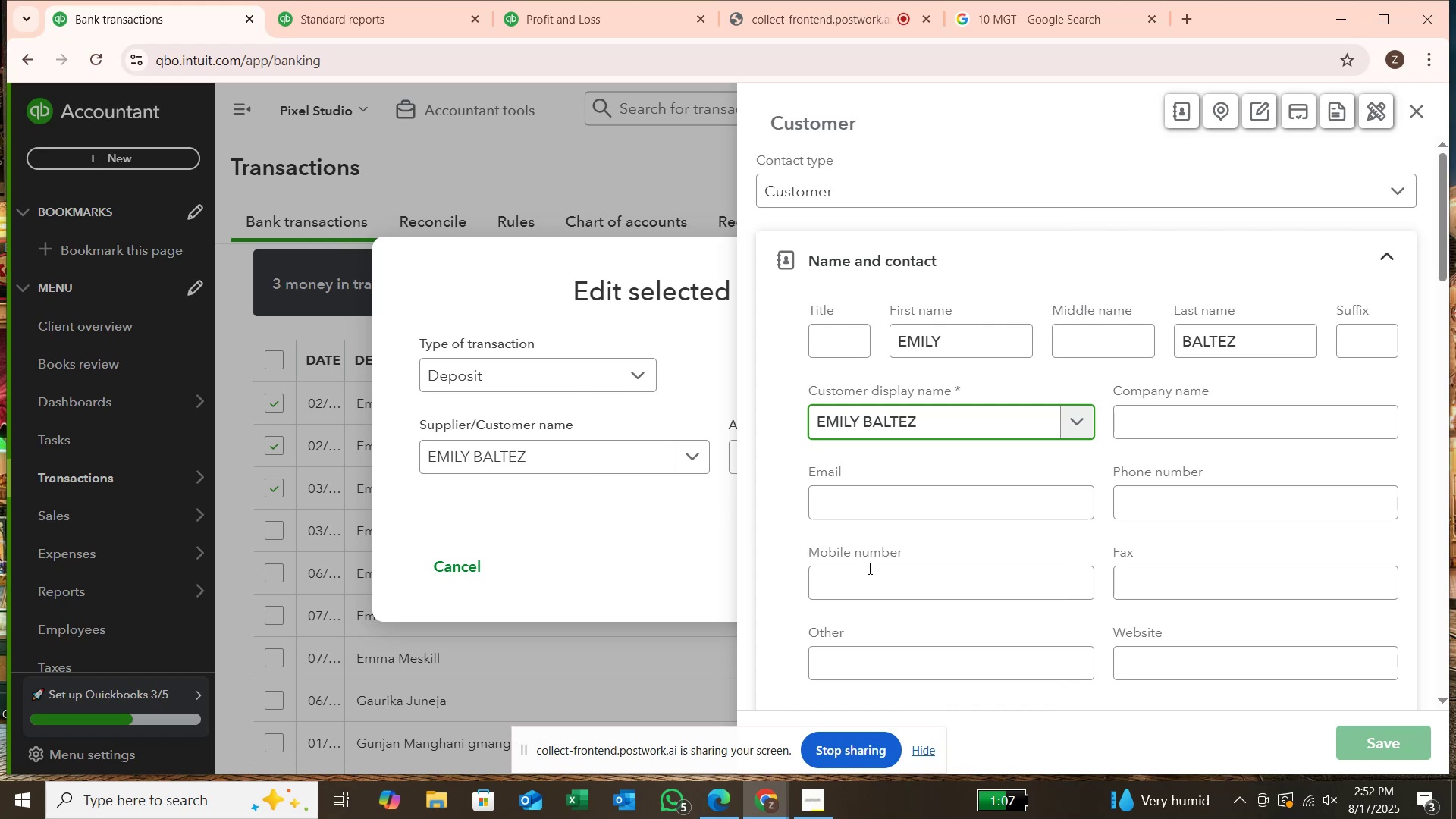 
wait(6.9)
 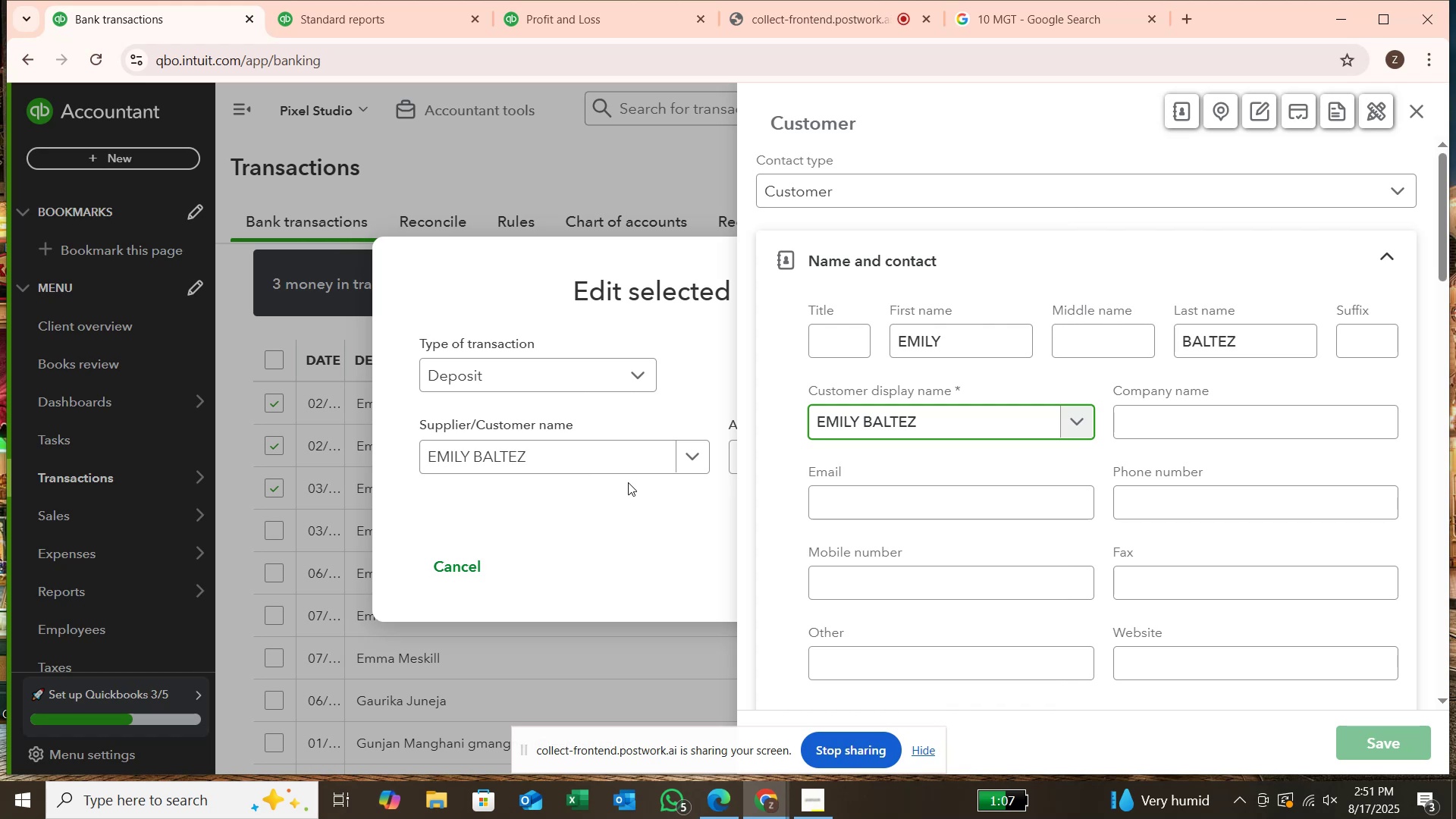 
key(Enter)
 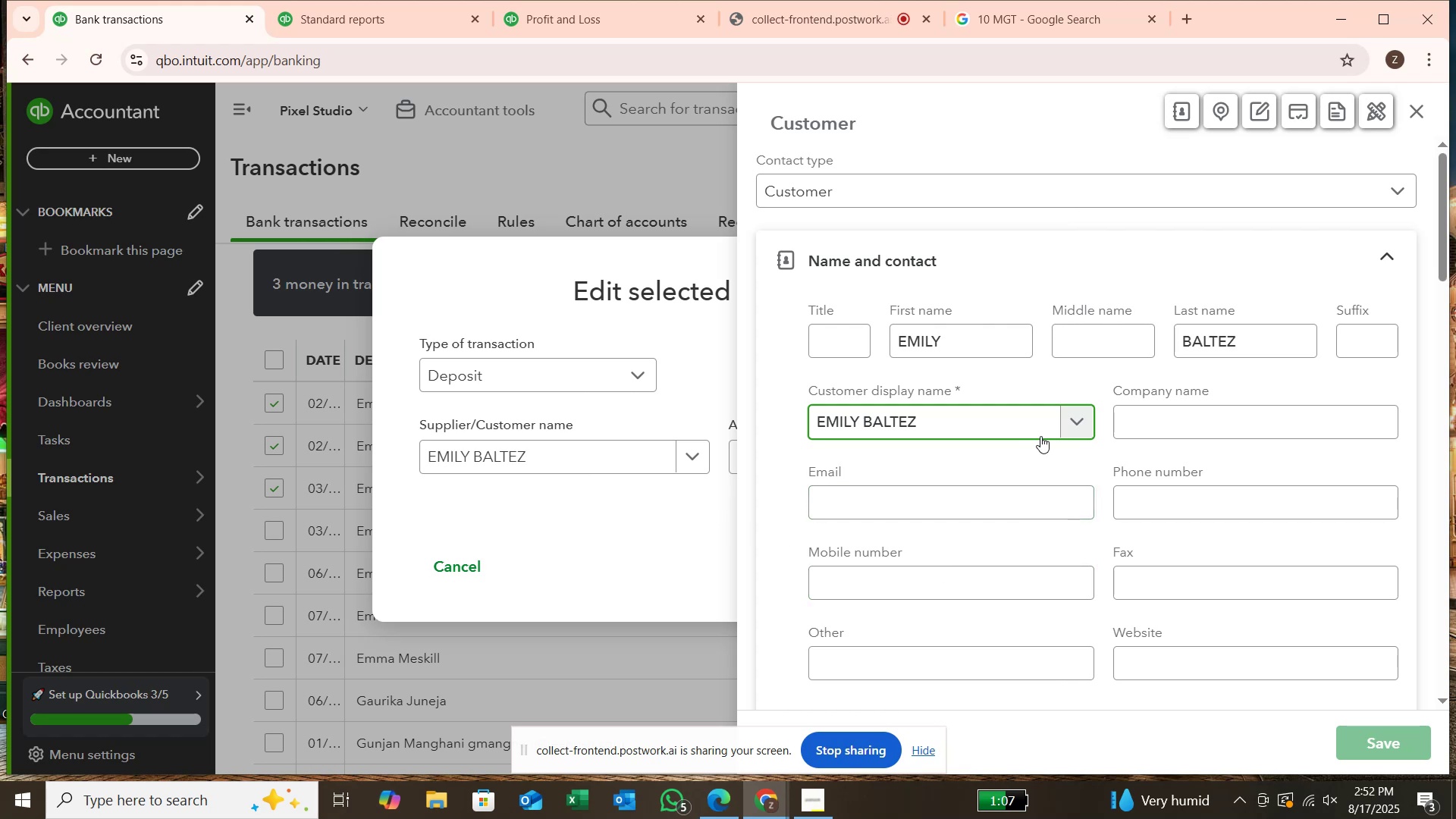 
key(Enter)
 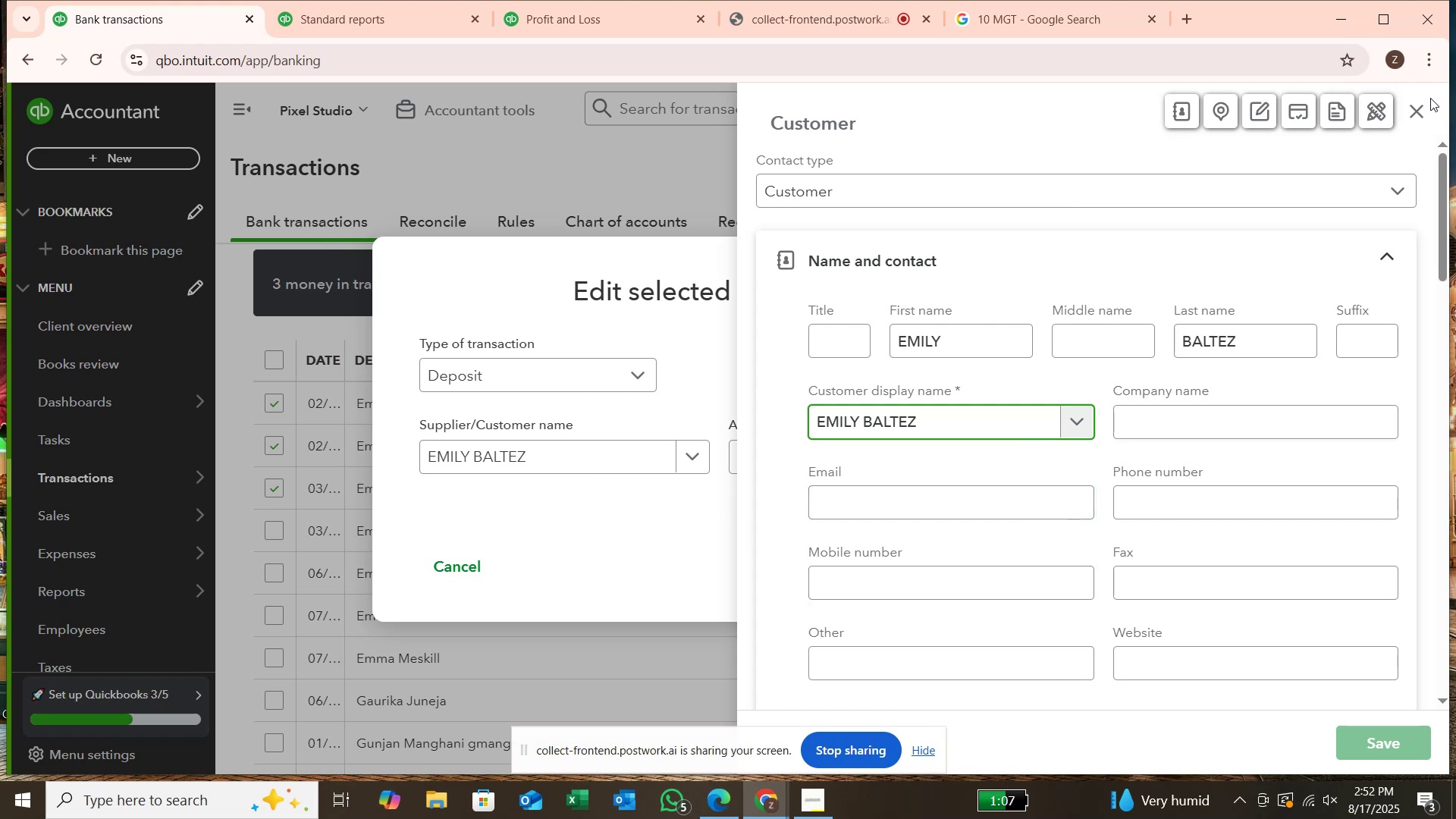 
left_click([1417, 106])
 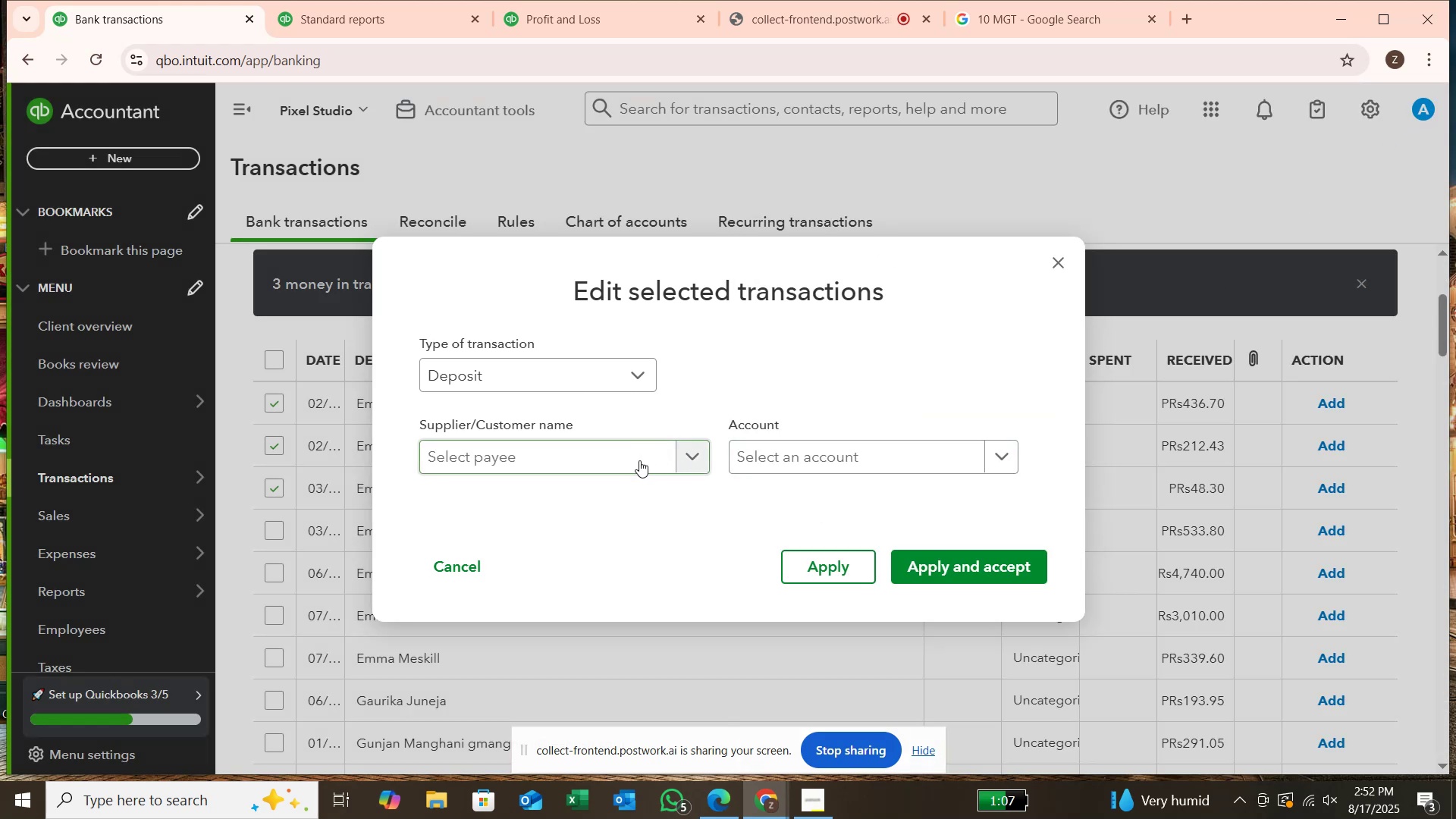 
left_click([629, 466])
 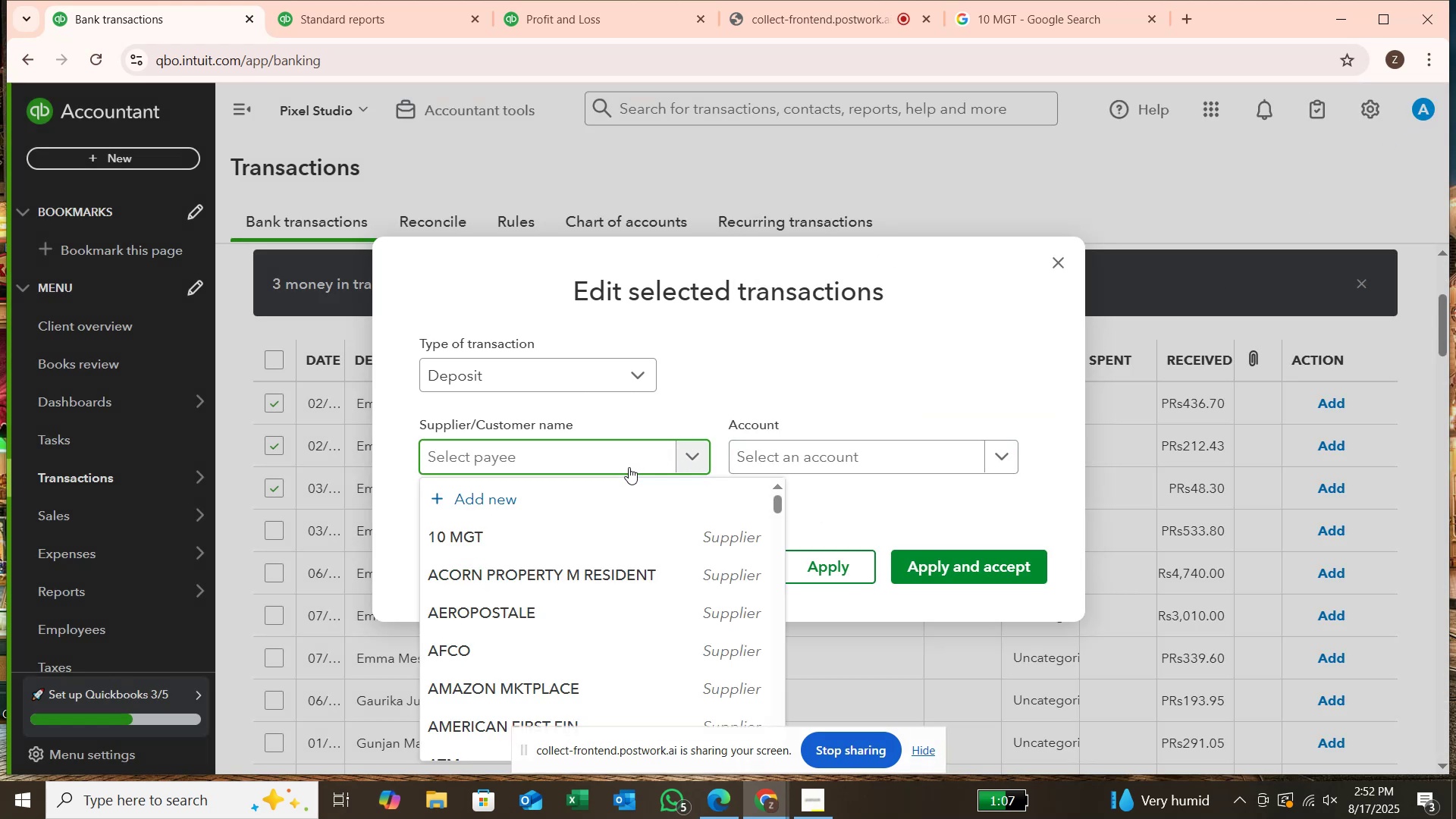 
type(EMILY N)
key(Backspace)
type(BAT)
key(Backspace)
type(LTEZ)
 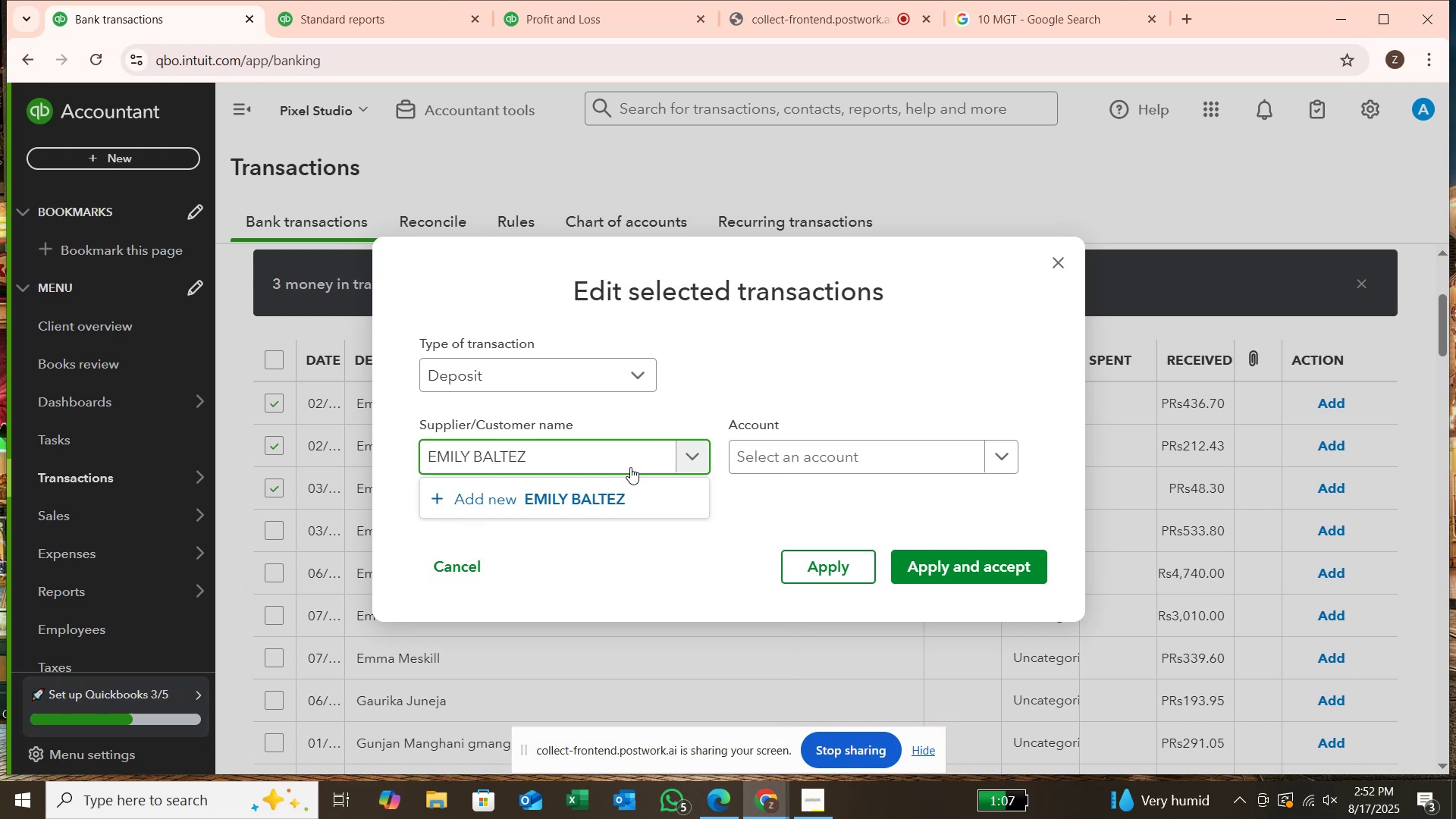 
key(Enter)
 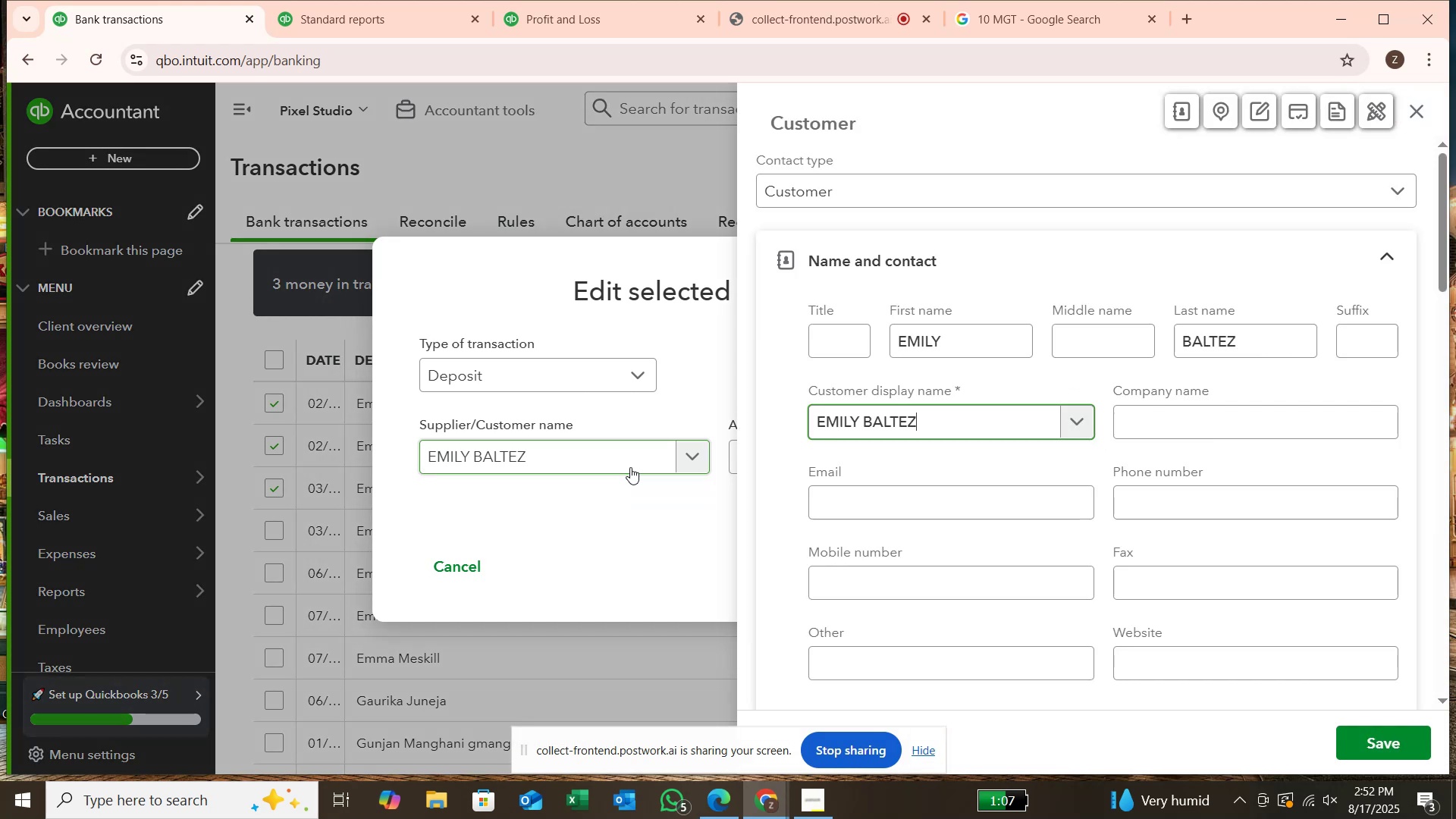 
key(Enter)
 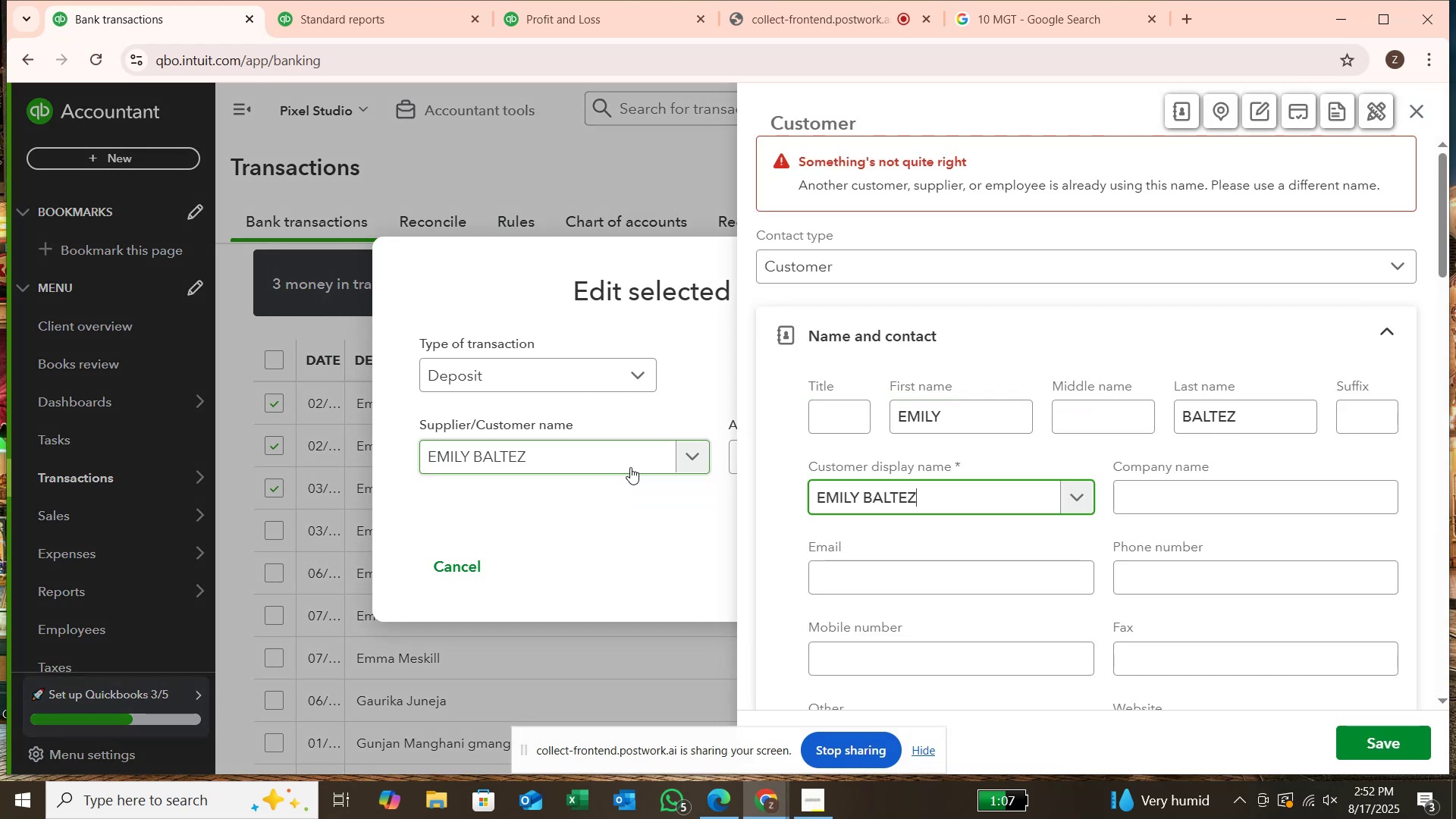 
wait(8.06)
 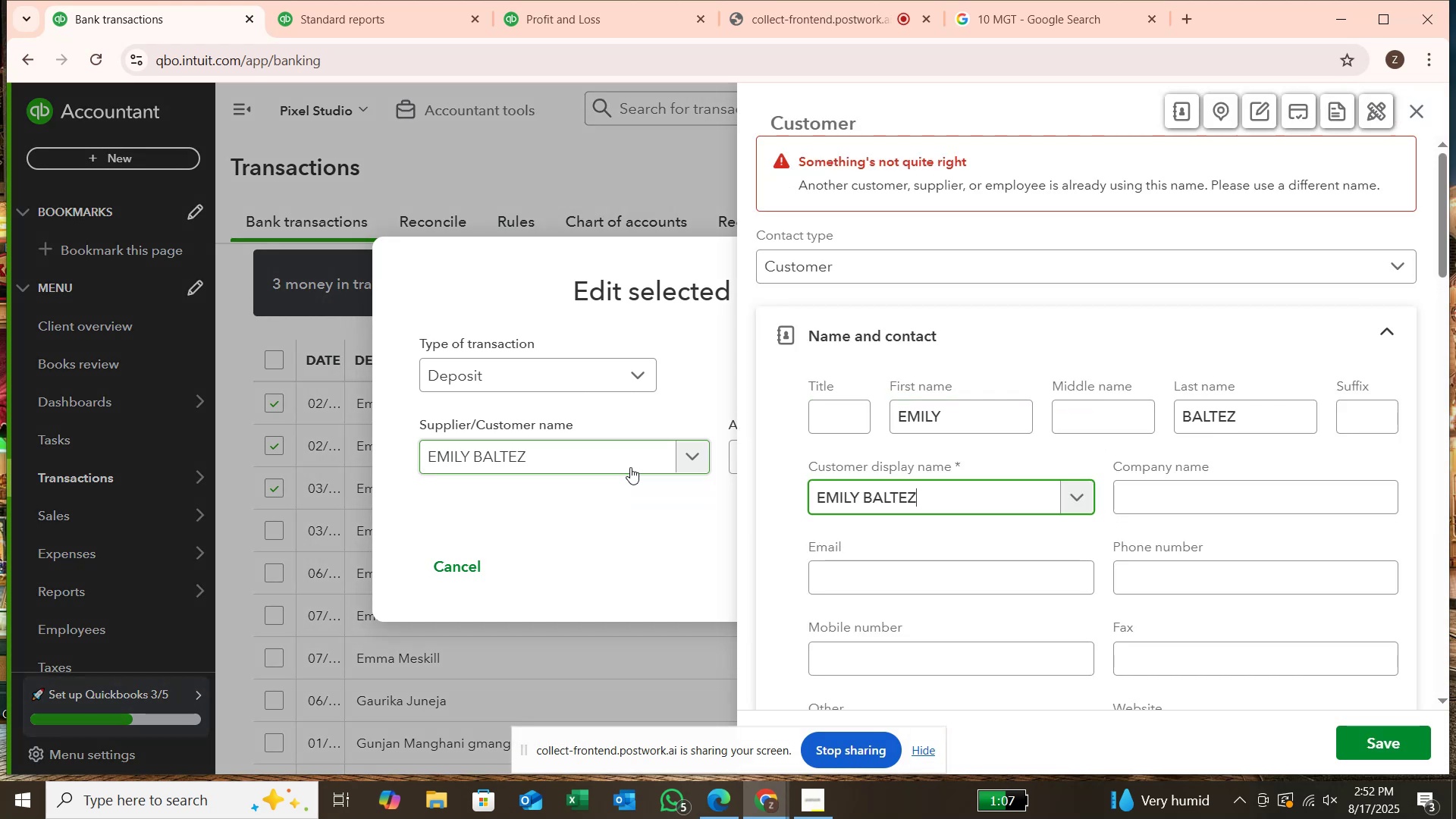 
double_click([476, 453])
 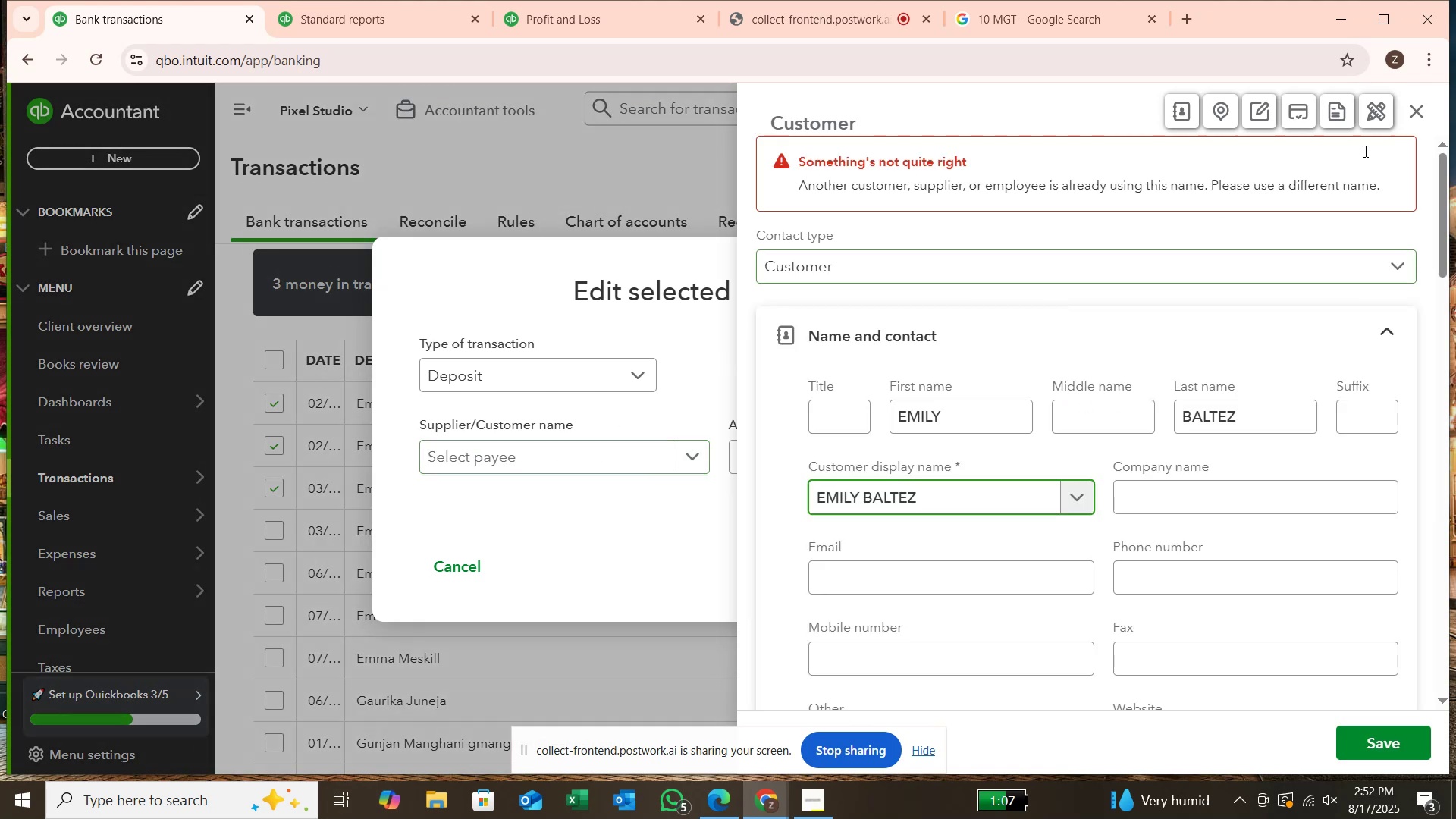 
left_click([1420, 102])
 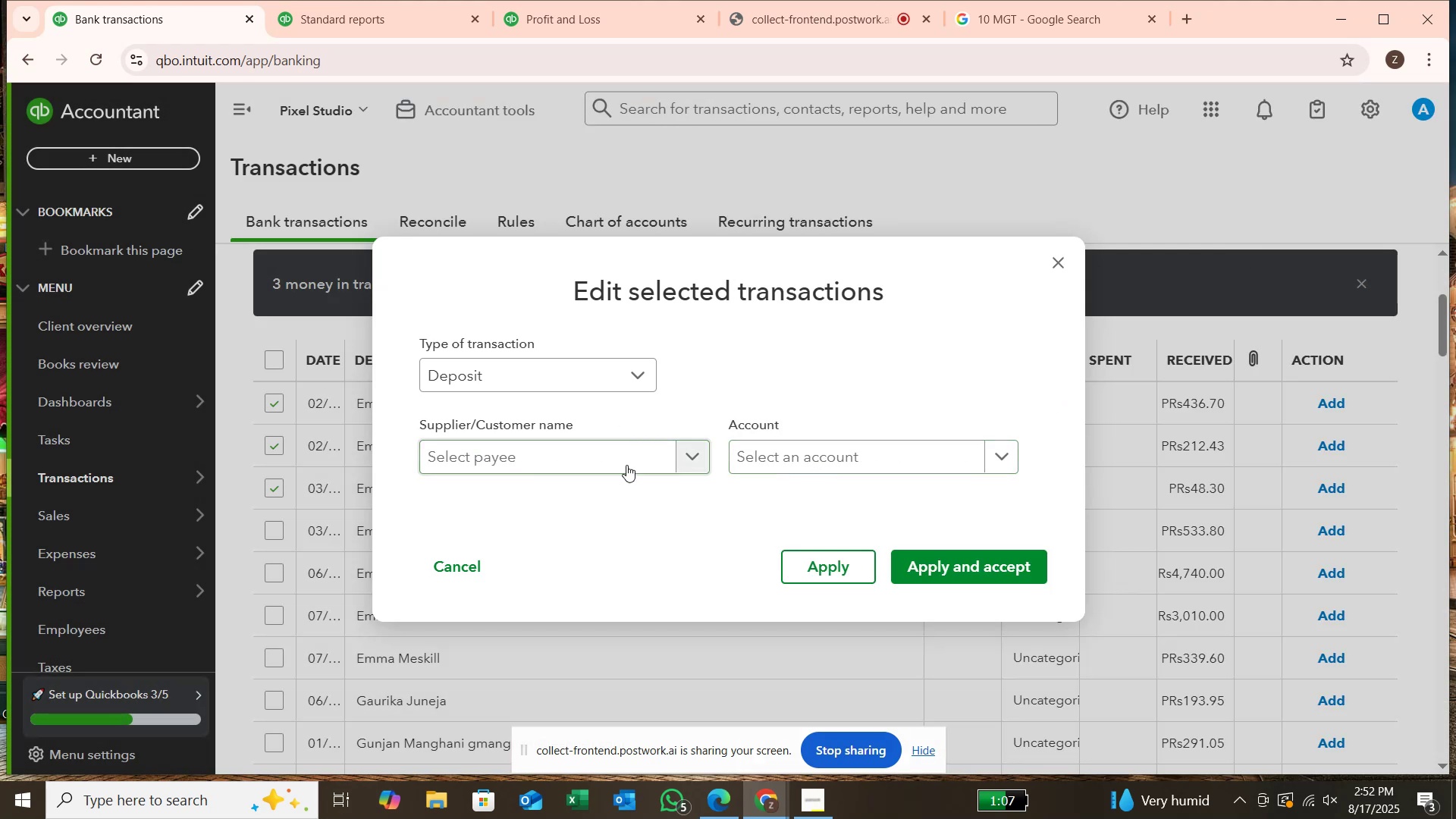 
left_click([615, 456])
 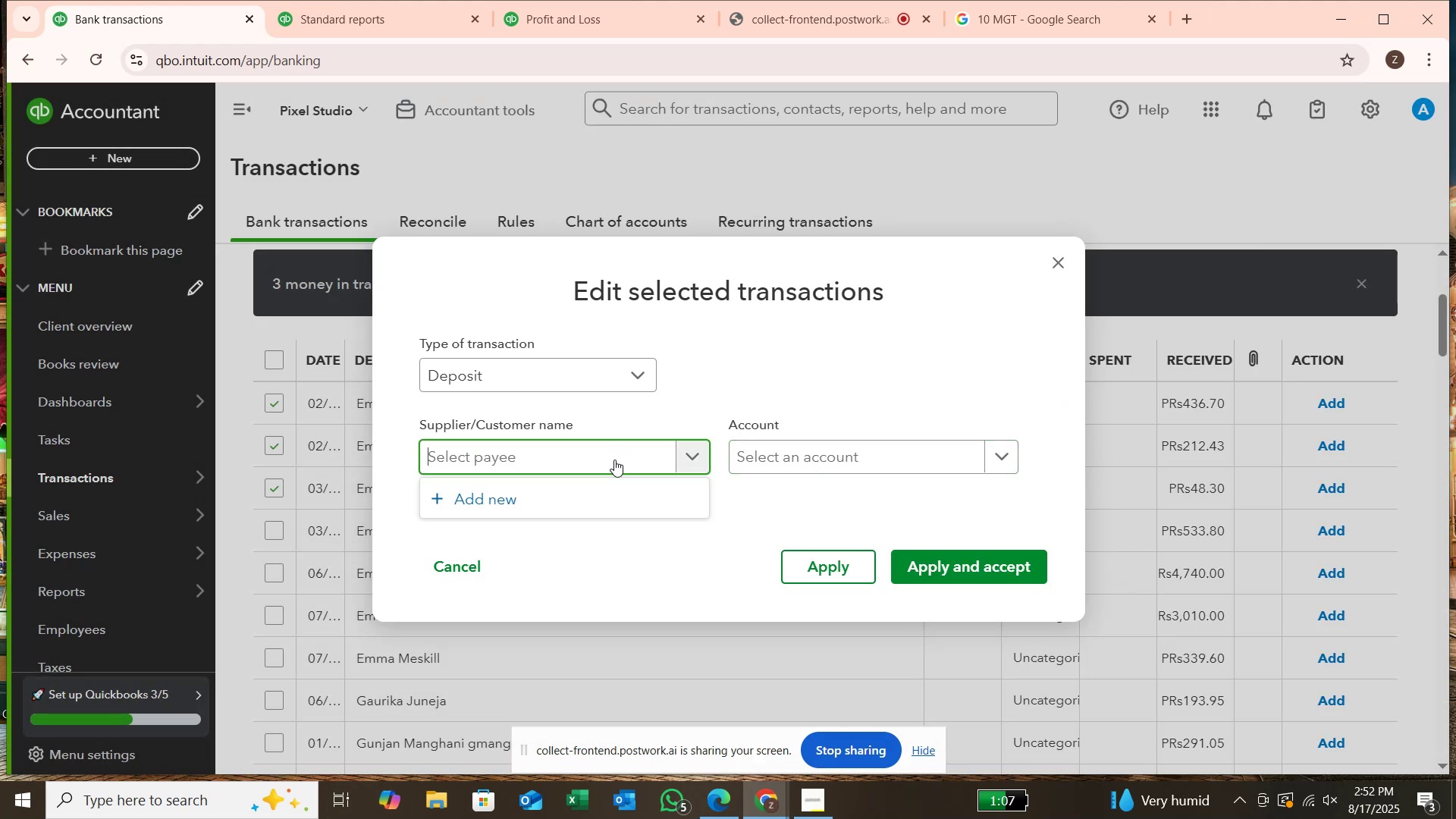 
type(BAT)
key(Backspace)
type(LTEX)
key(Backspace)
type(Z)
 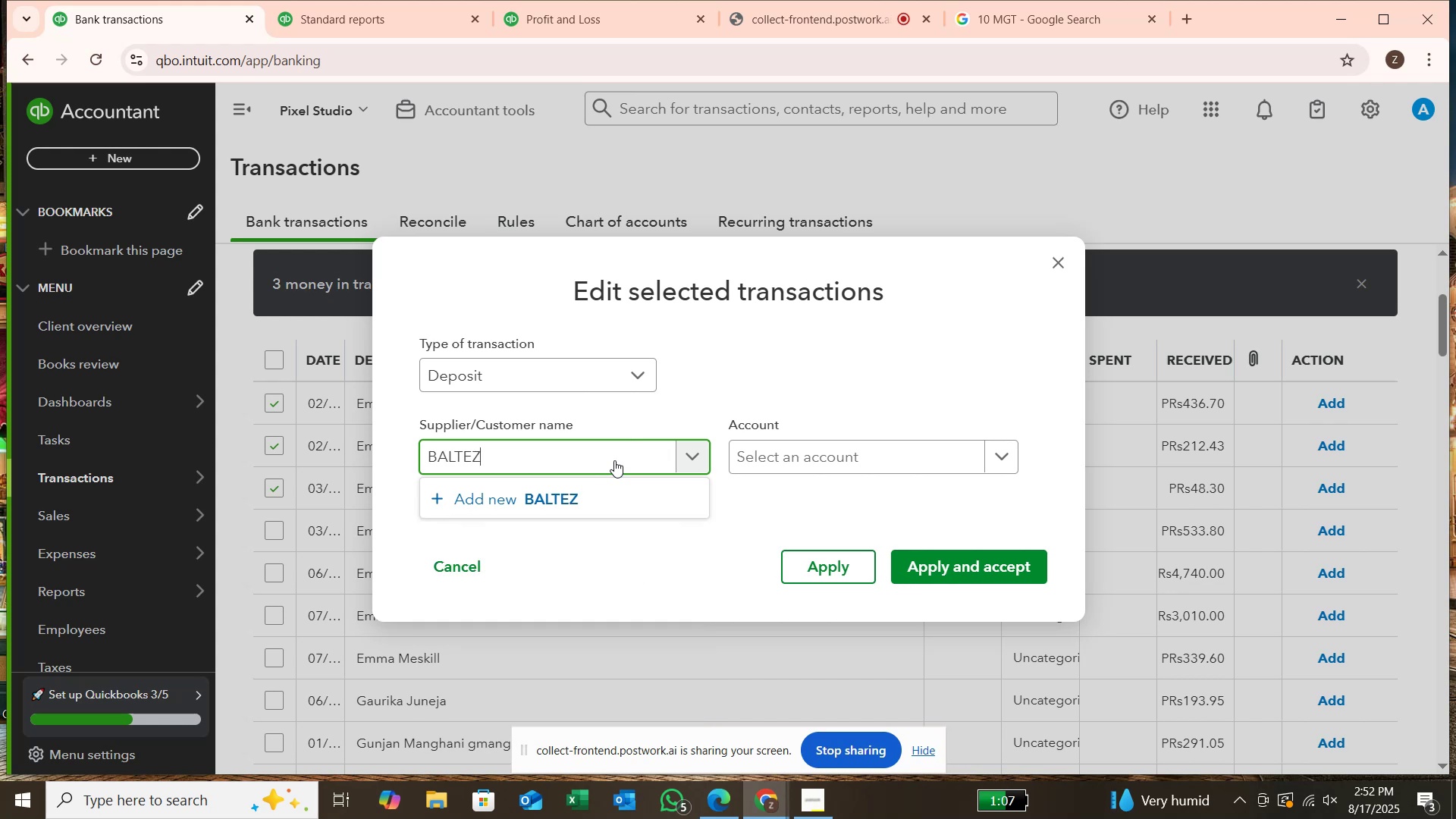 
key(Enter)
 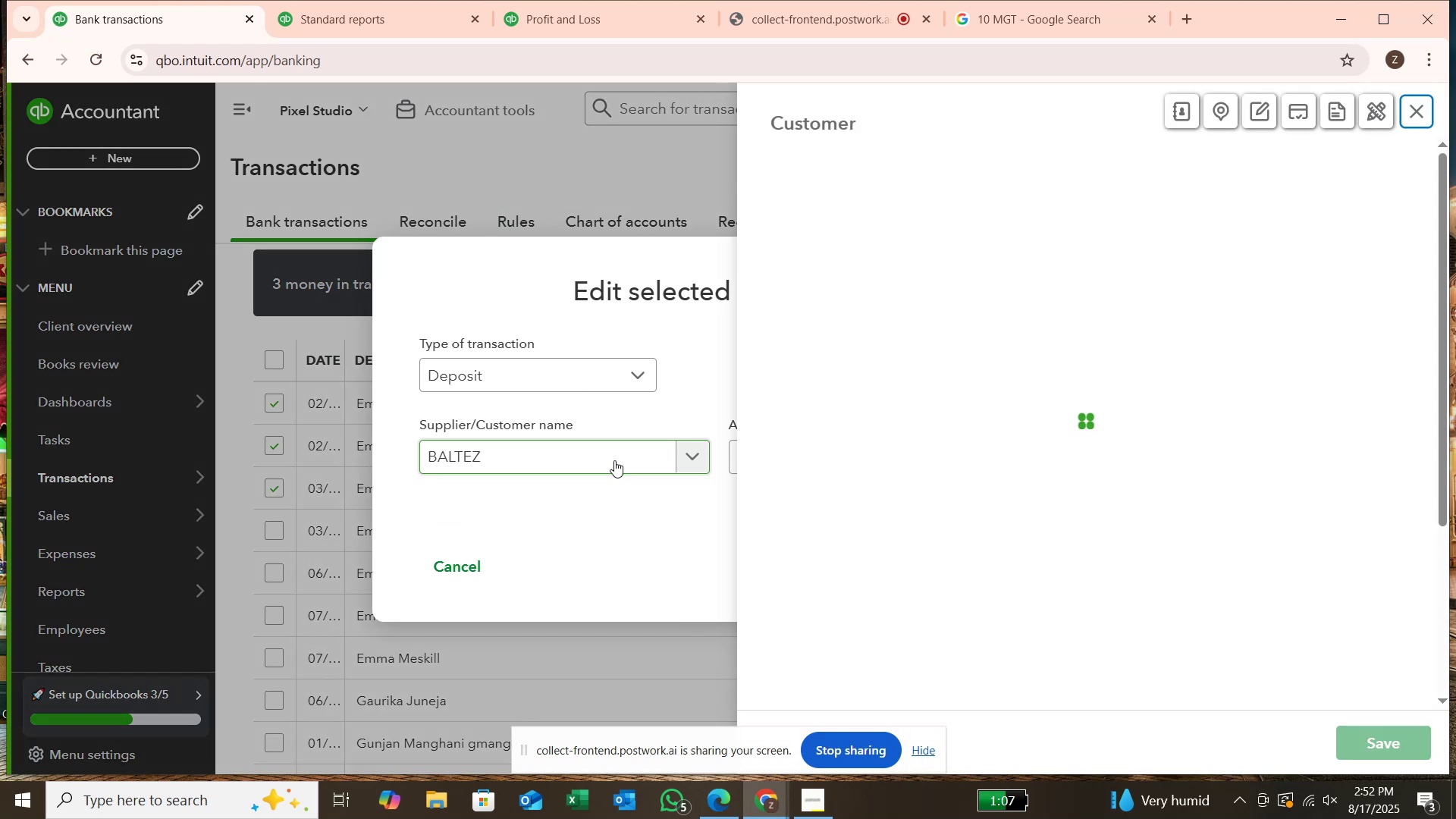 
key(Enter)
 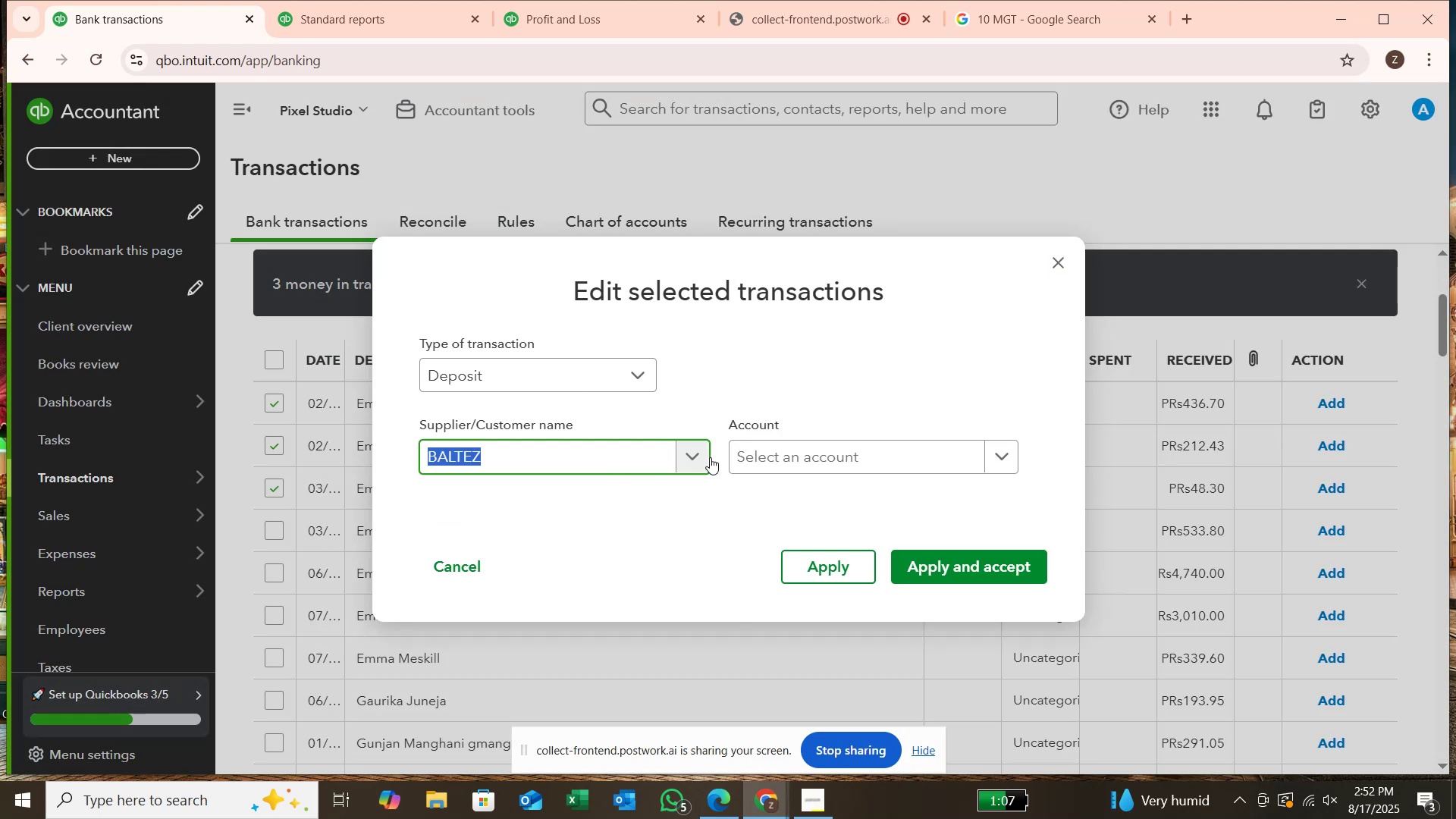 
left_click([761, 454])
 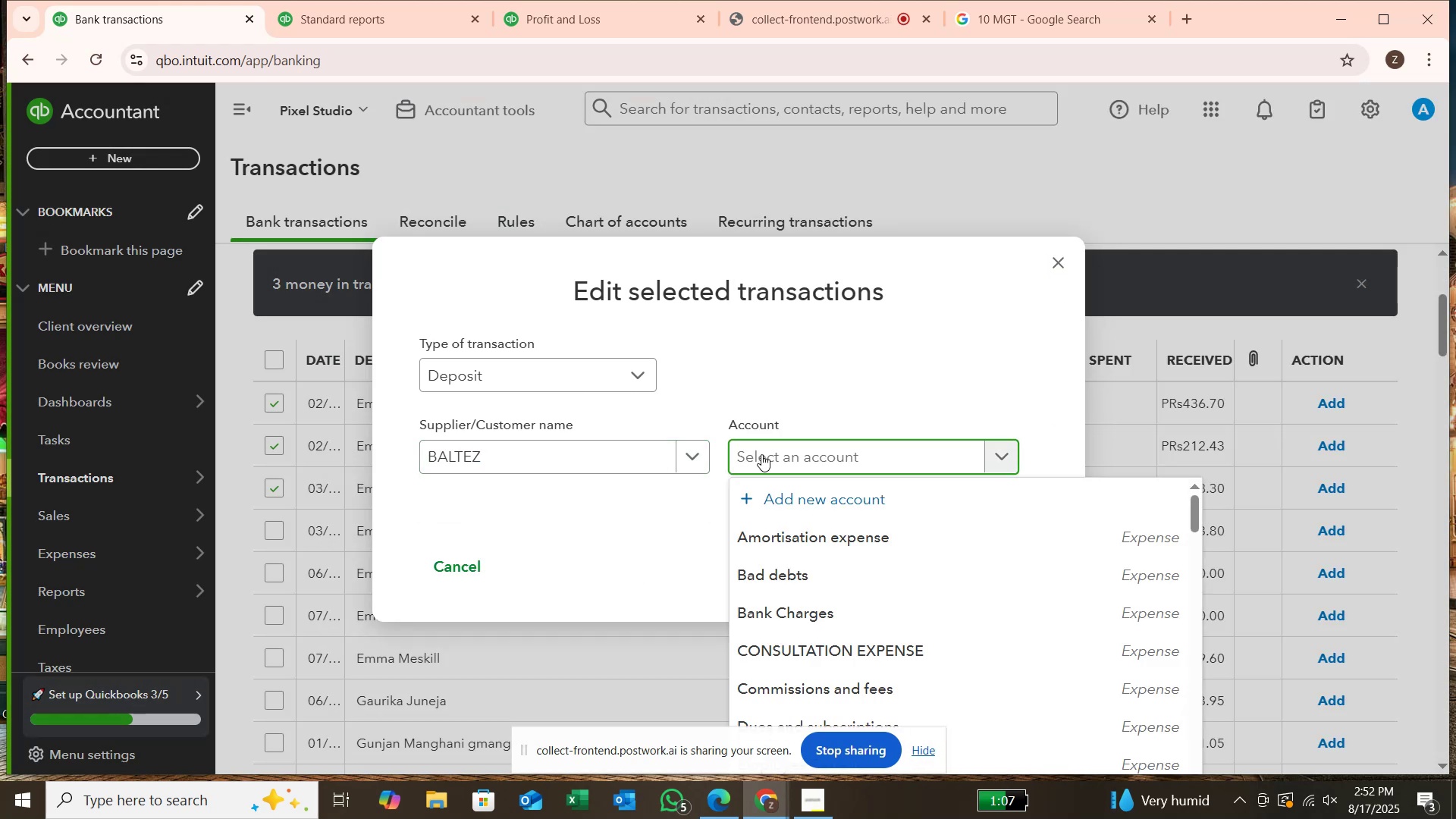 
type(SER)
 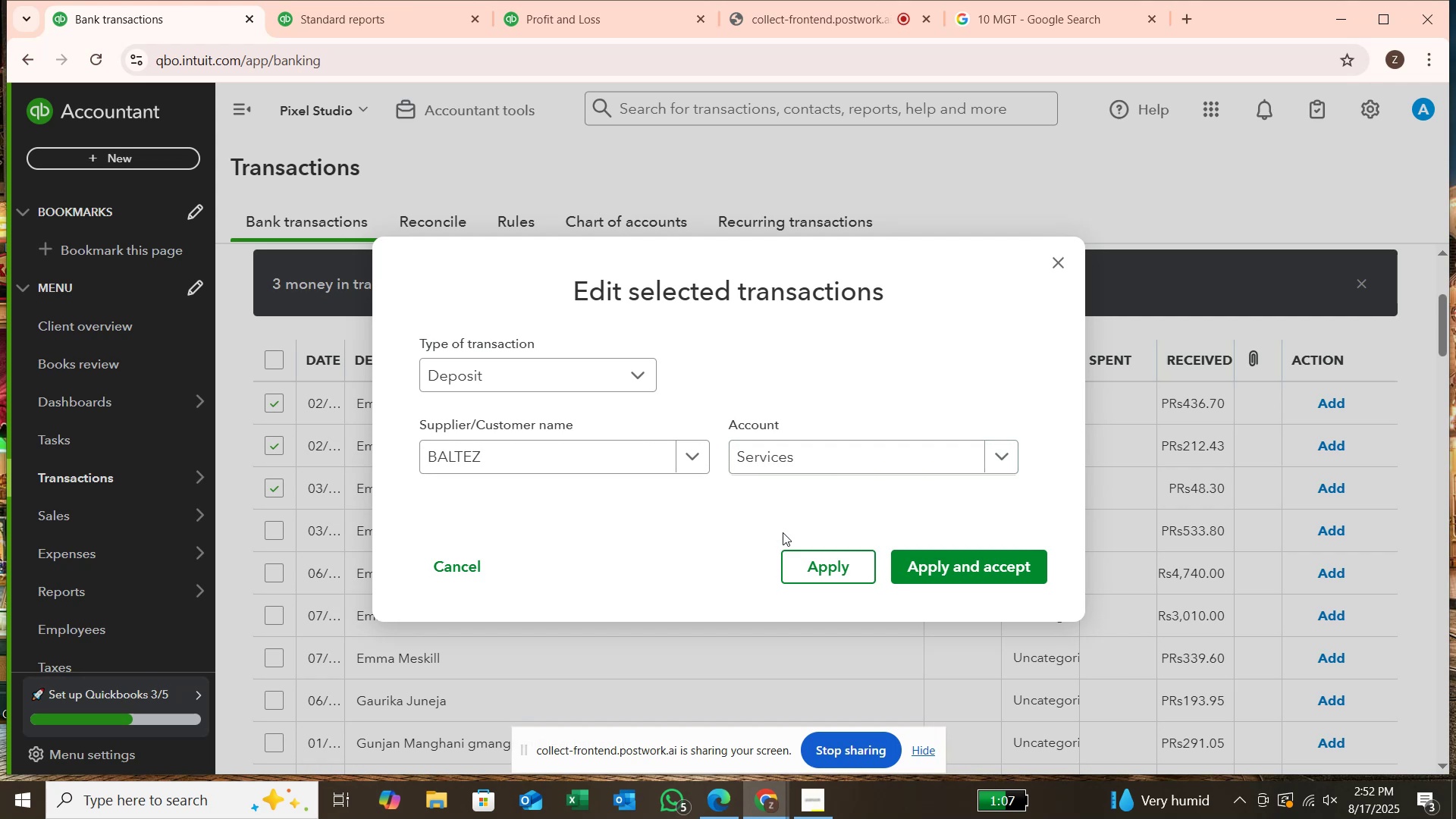 
wait(8.2)
 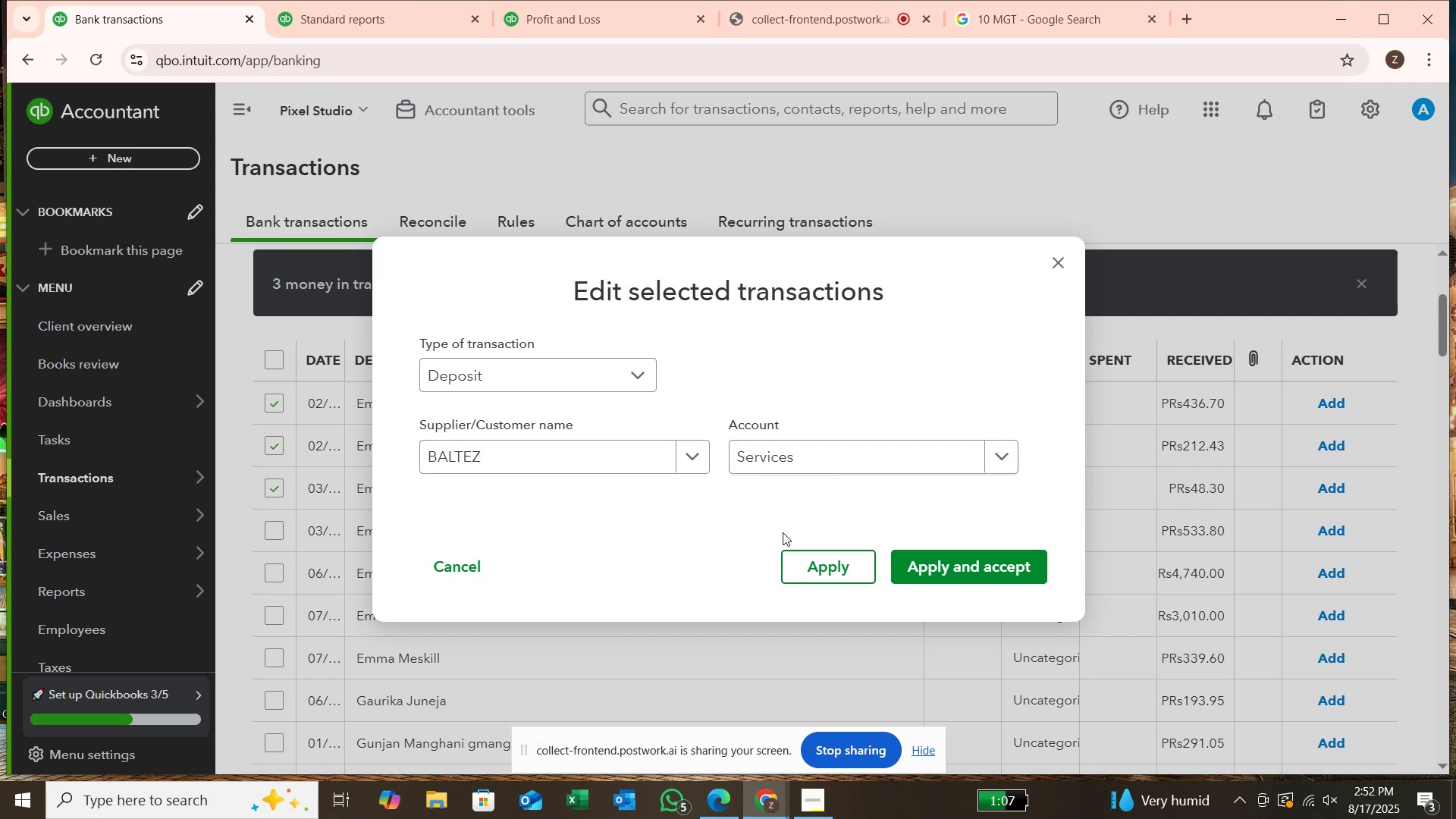 
left_click([1018, 572])
 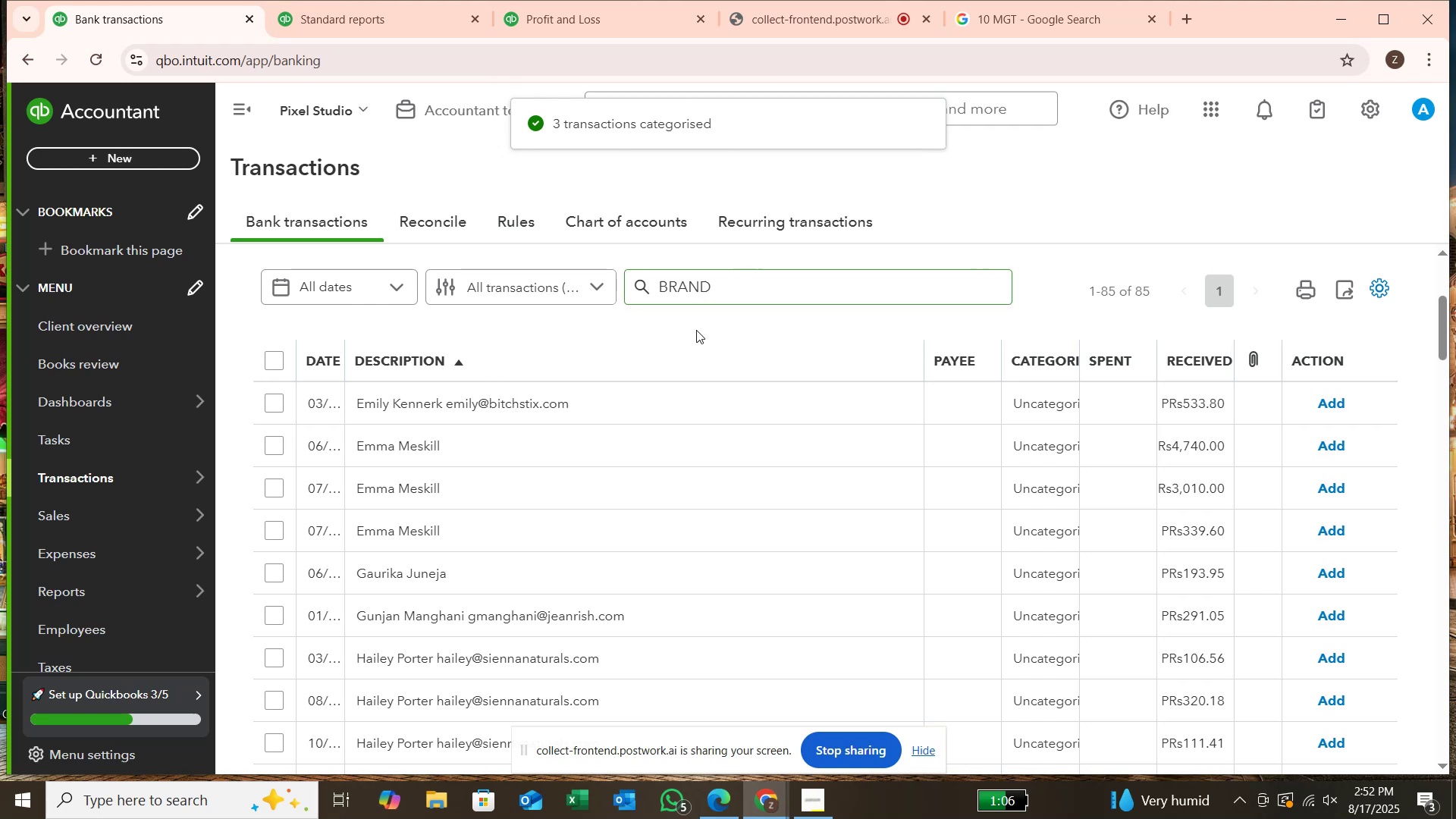 
wait(9.29)
 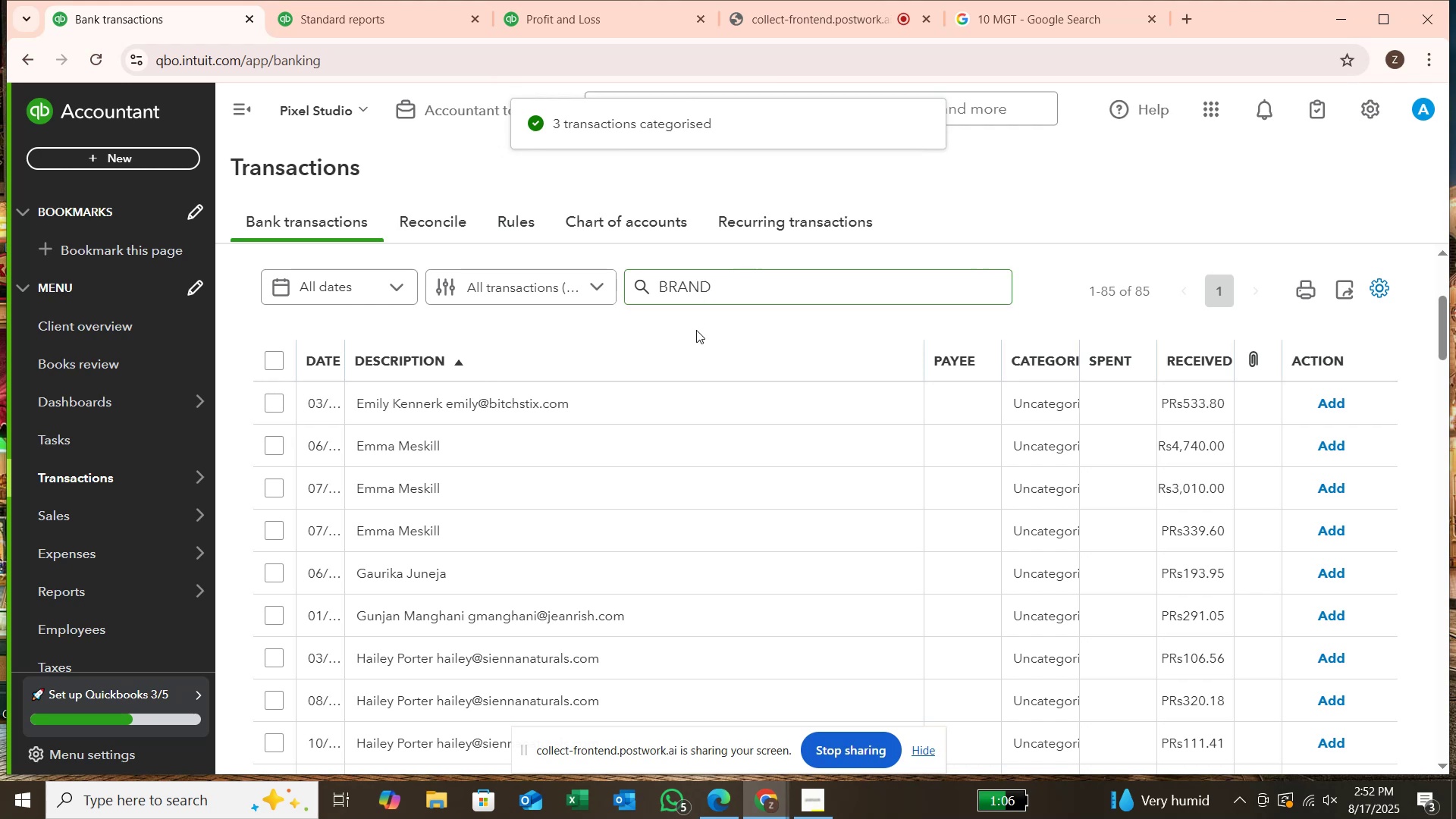 
double_click([579, 411])
 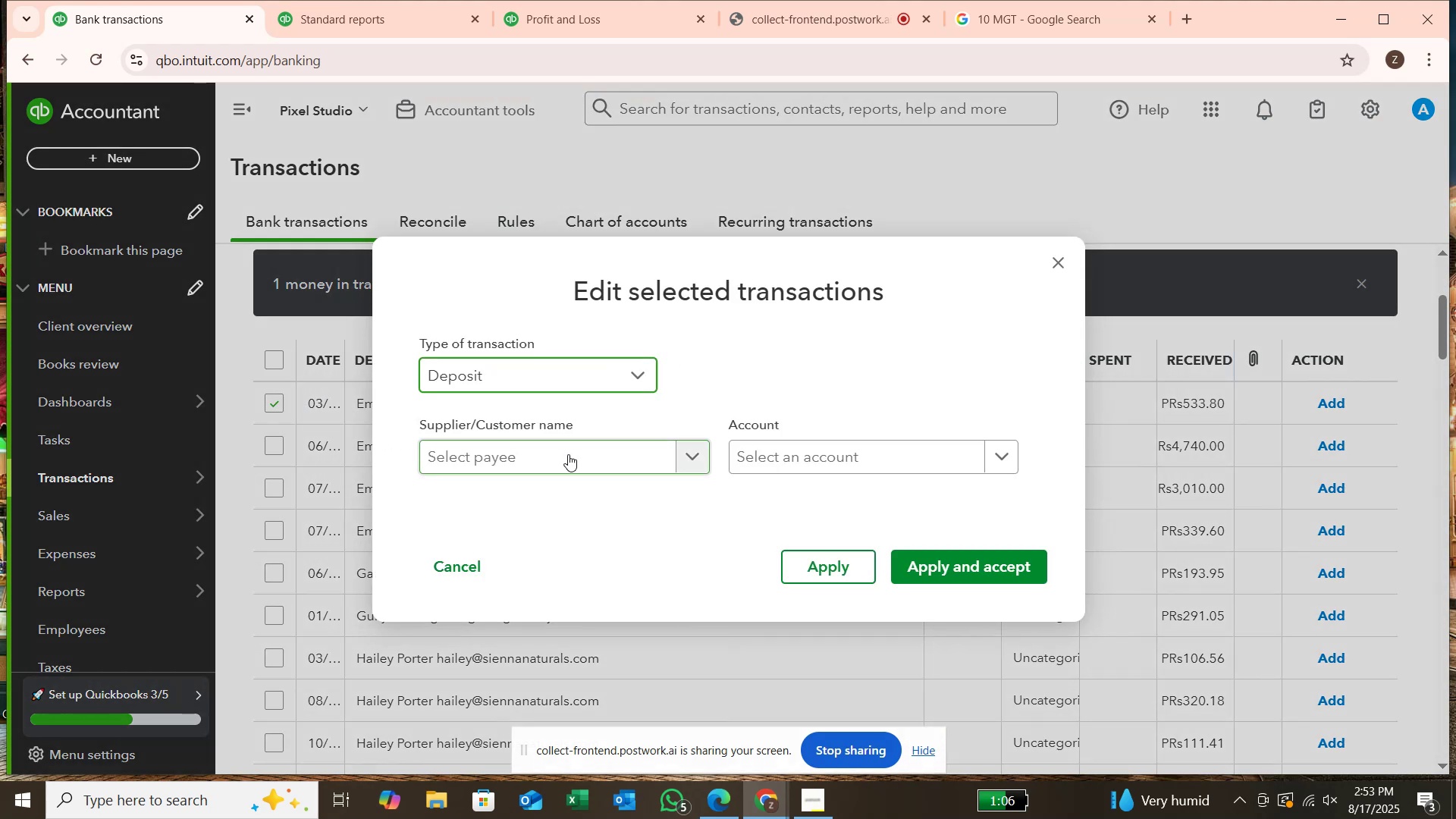 
left_click([568, 454])
 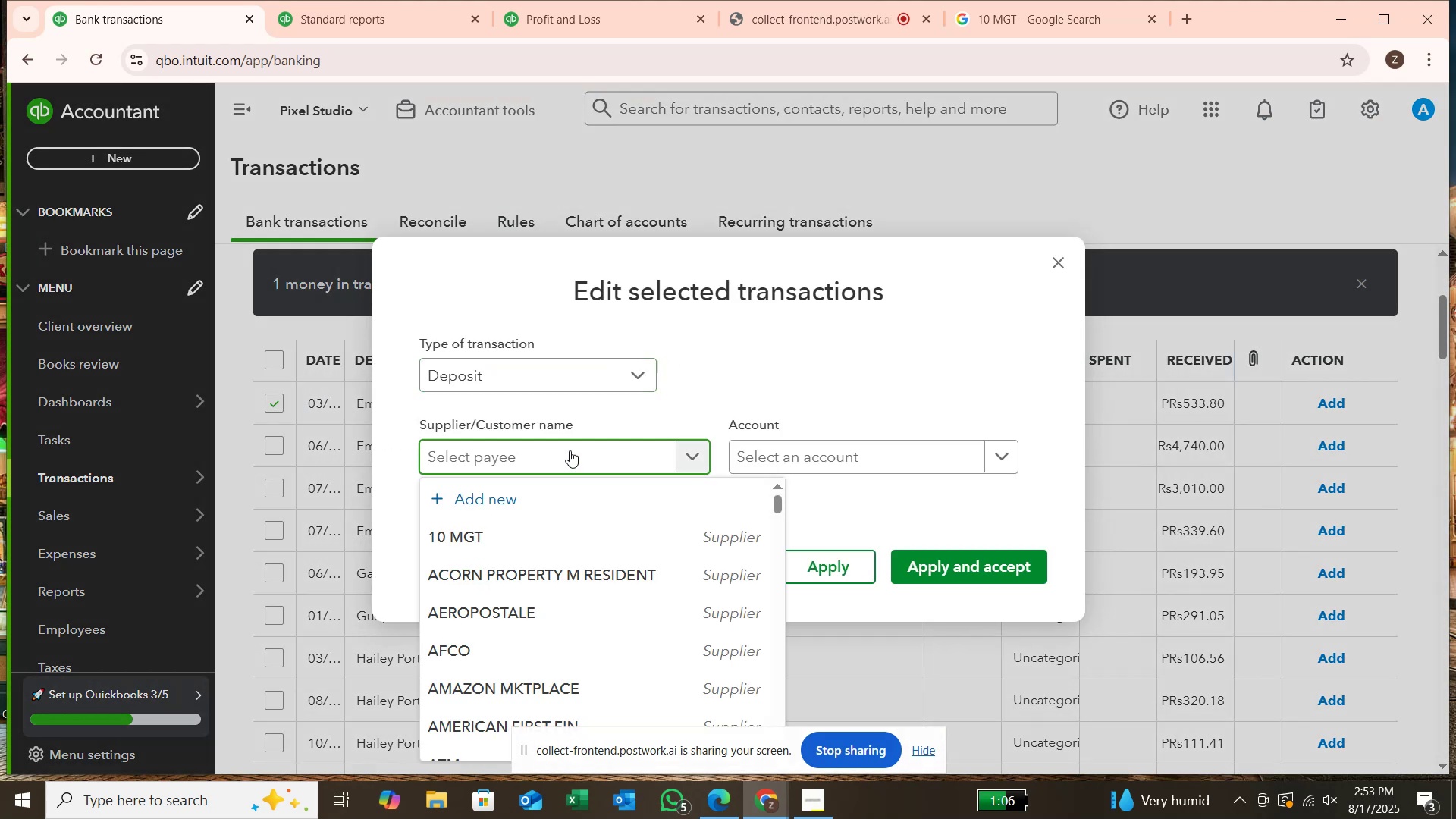 
type(KENERRK)
 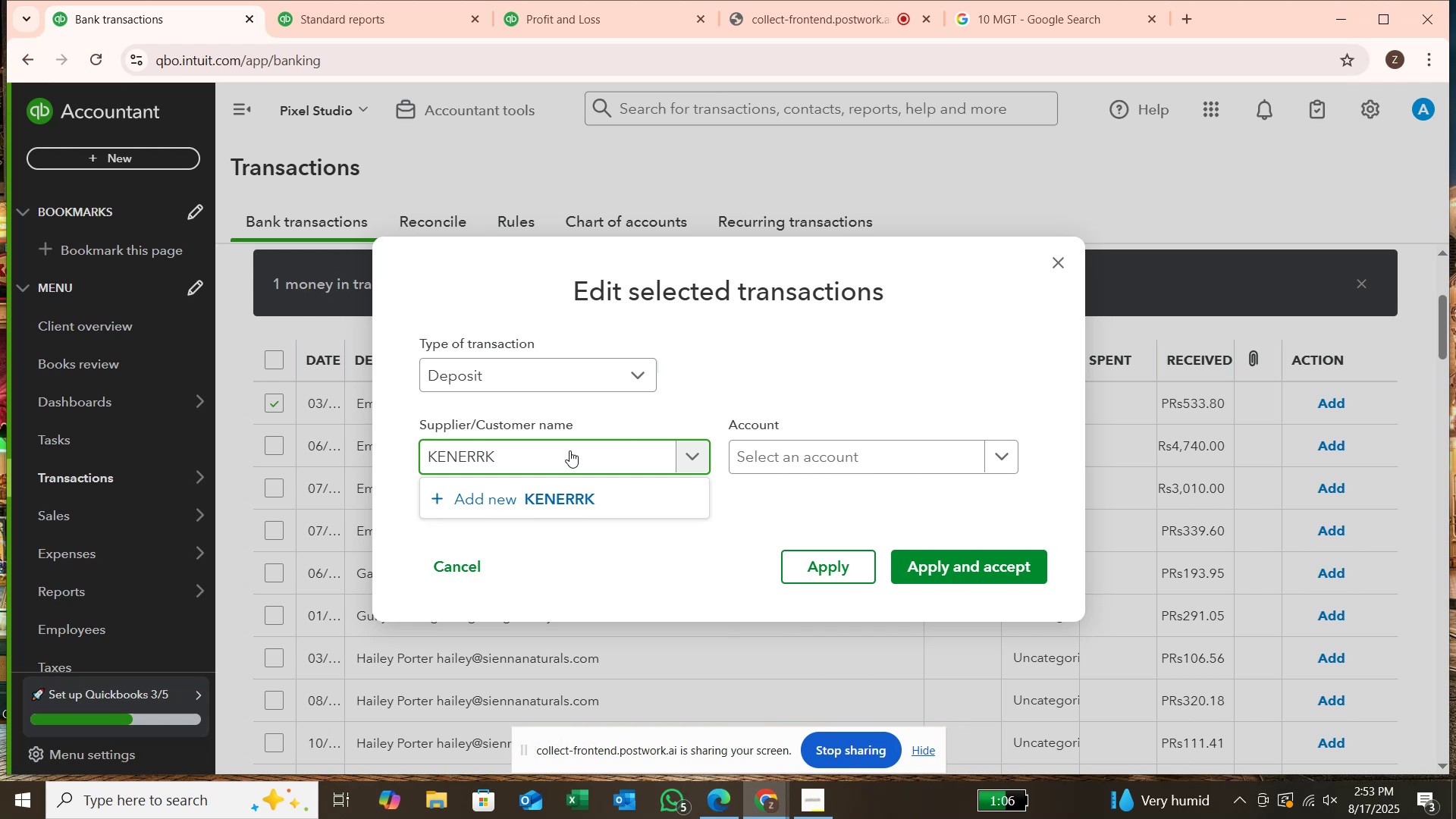 
key(Enter)
 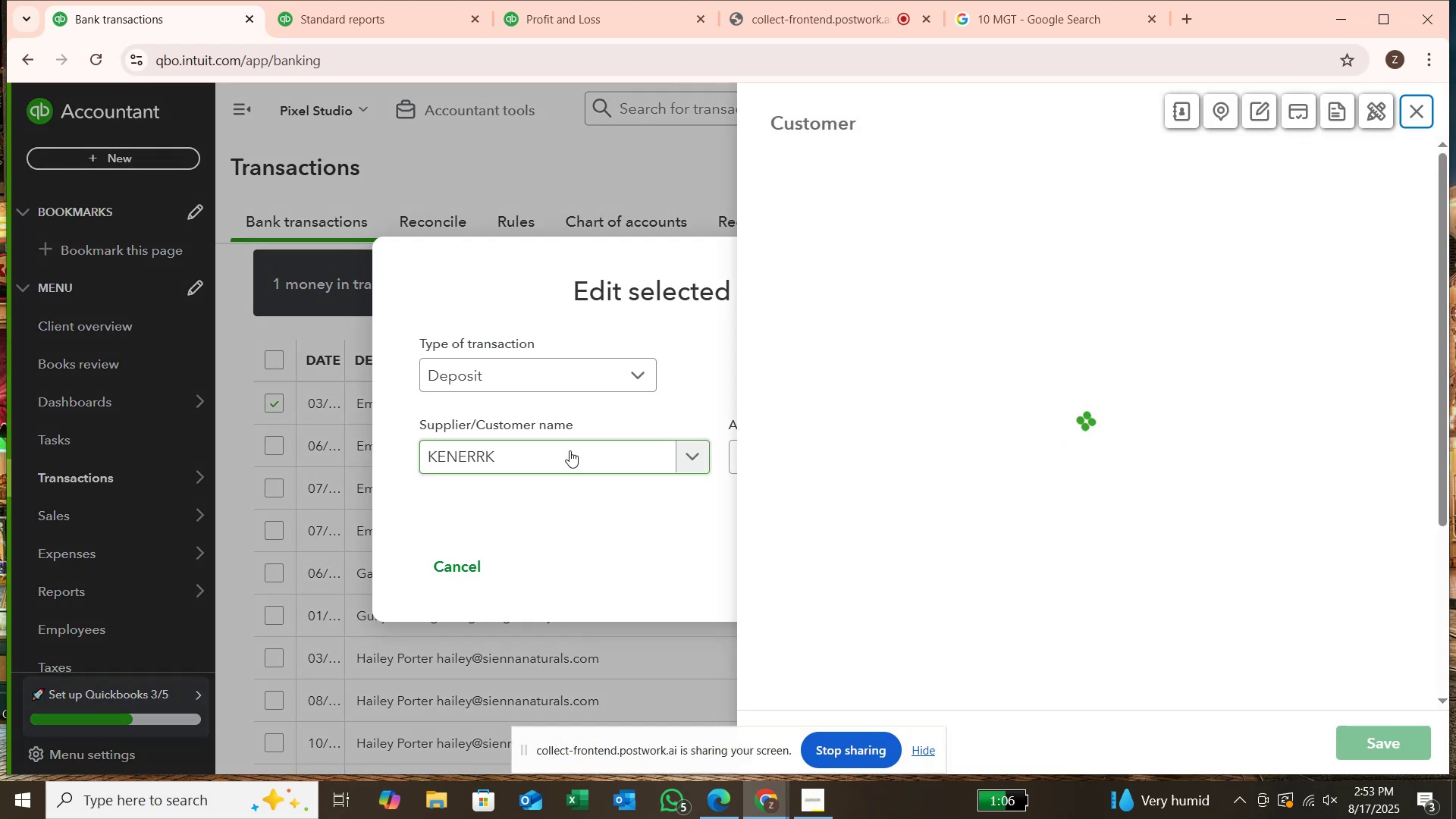 
key(Enter)
 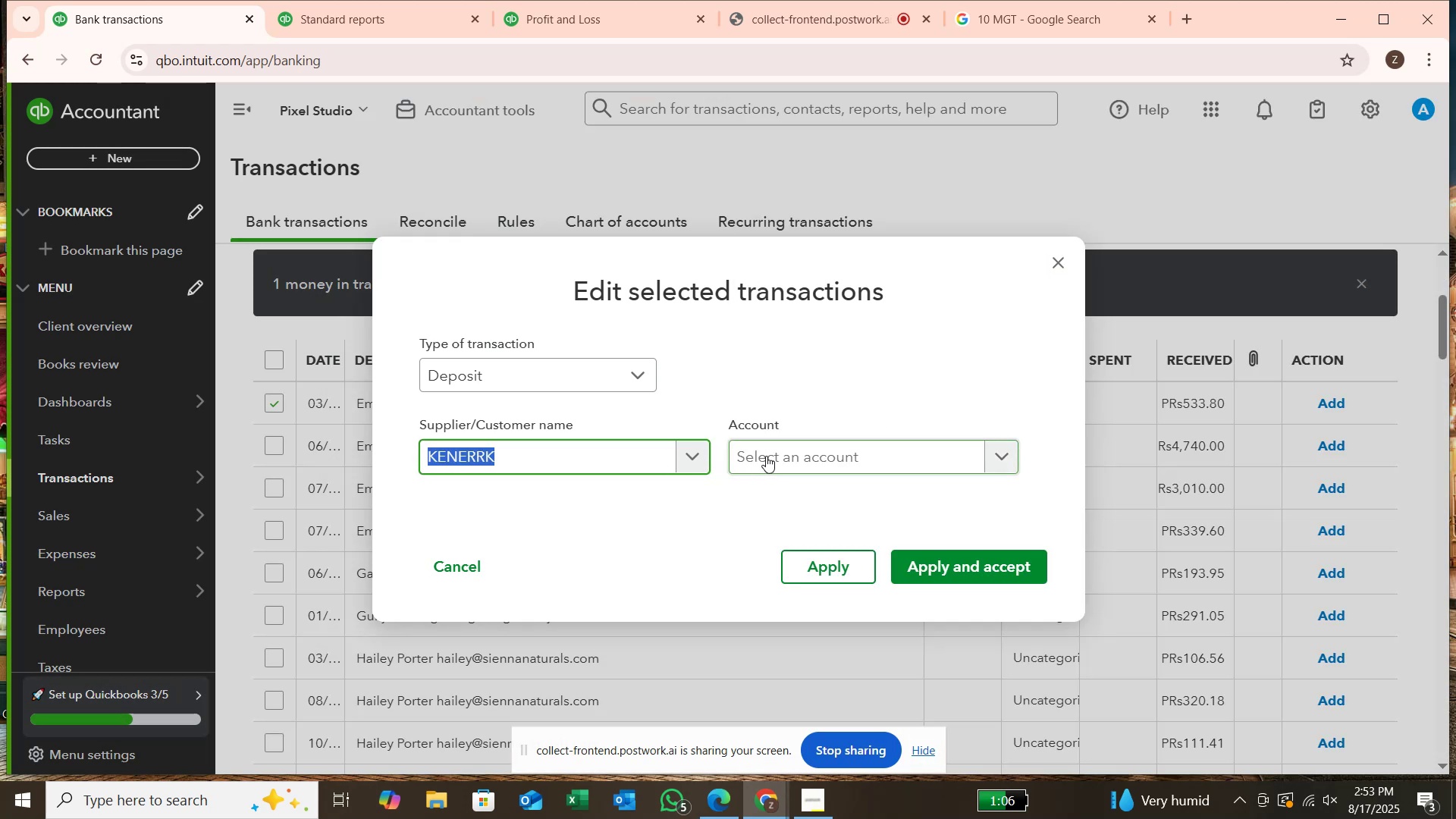 
double_click([766, 456])
 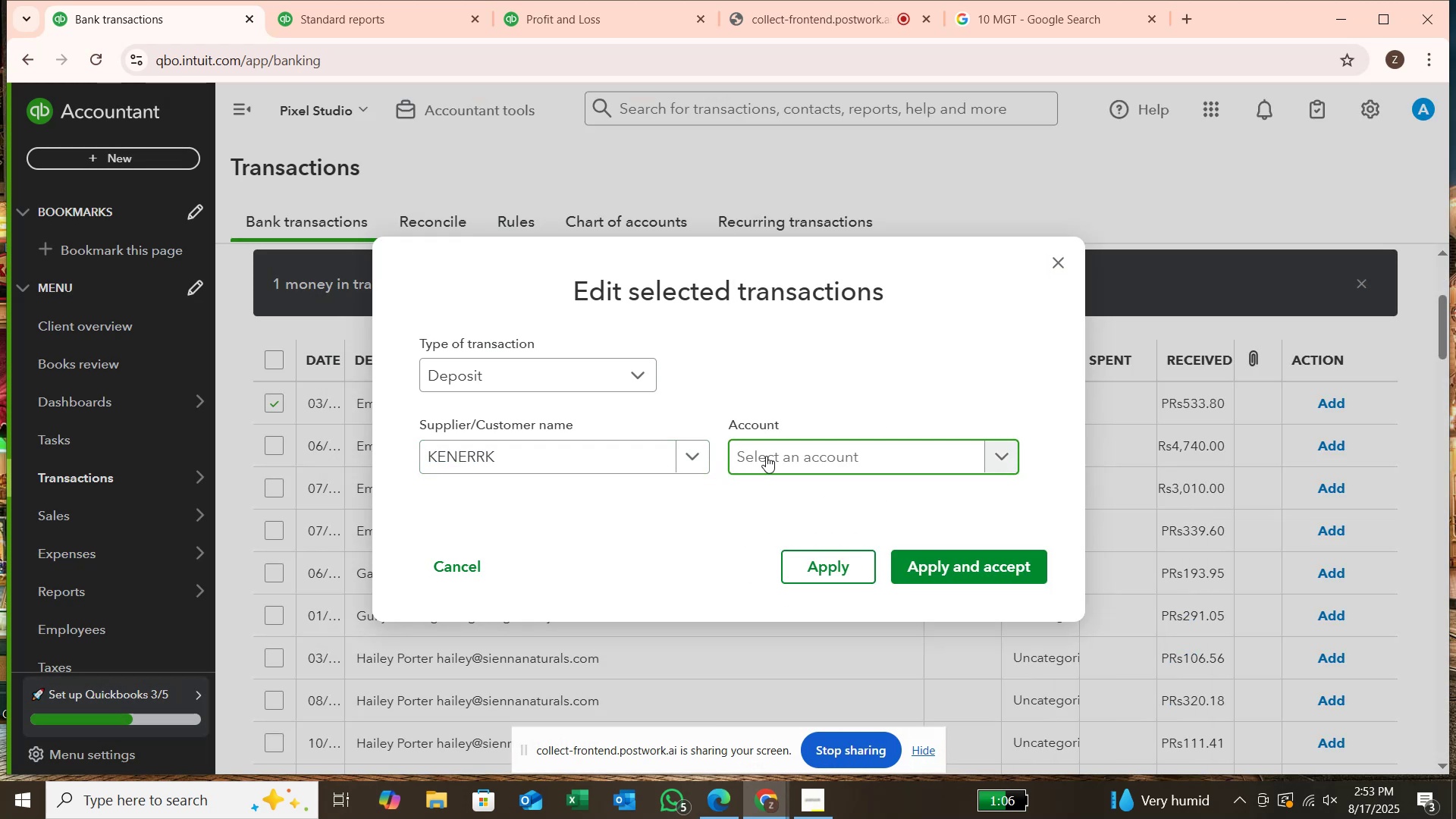 
type(SER)
 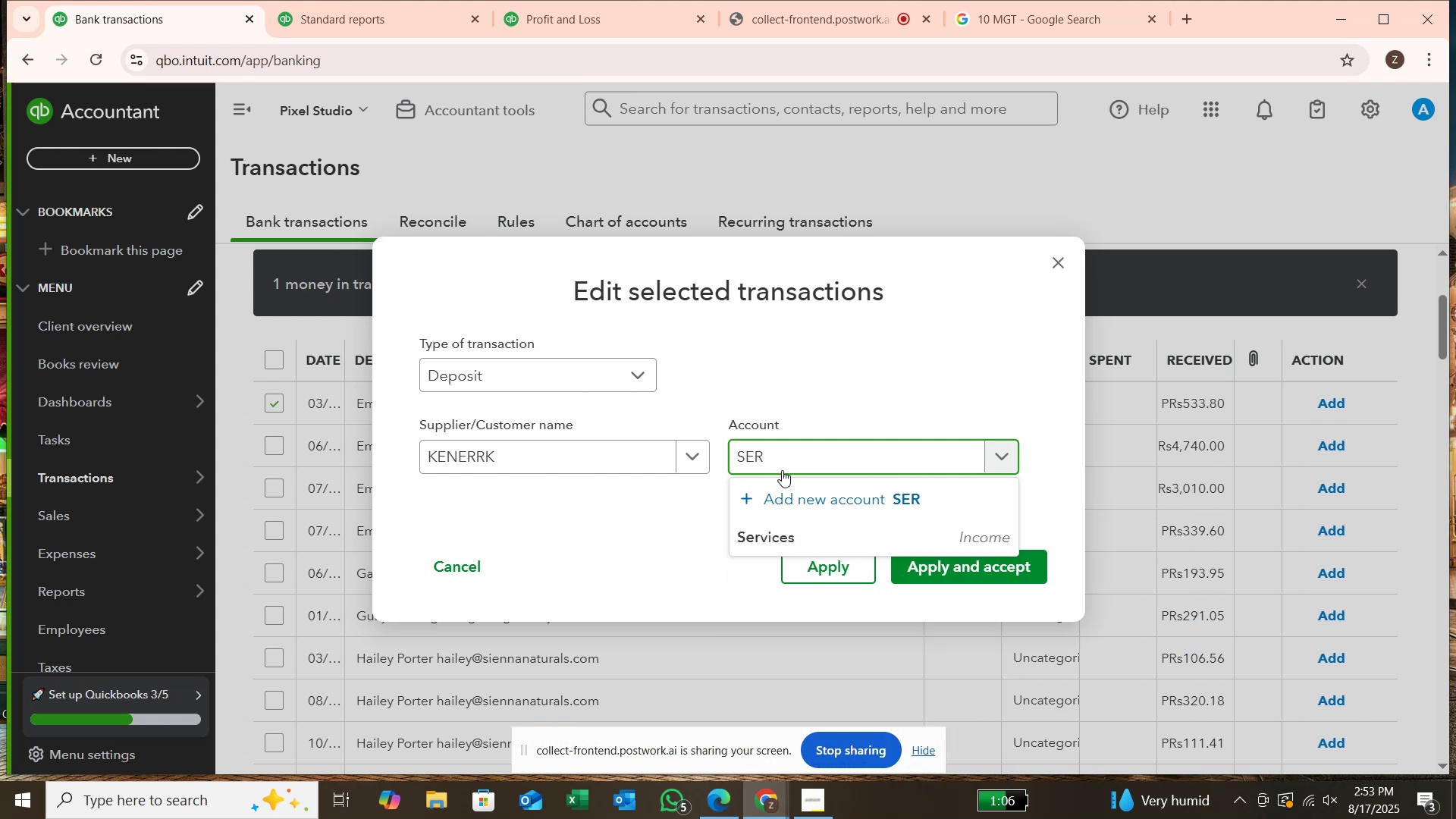 
left_click([780, 535])
 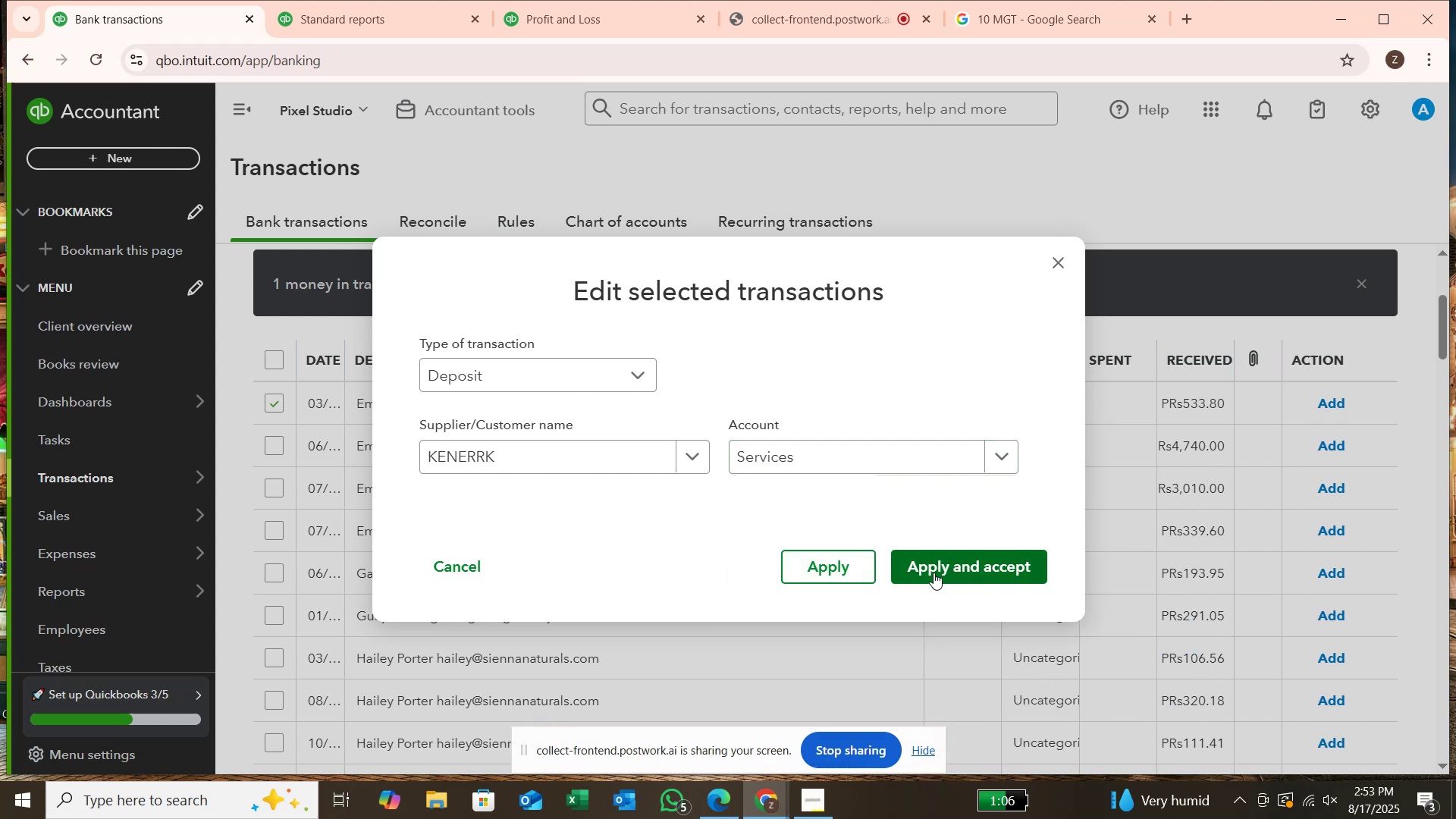 
left_click([934, 573])
 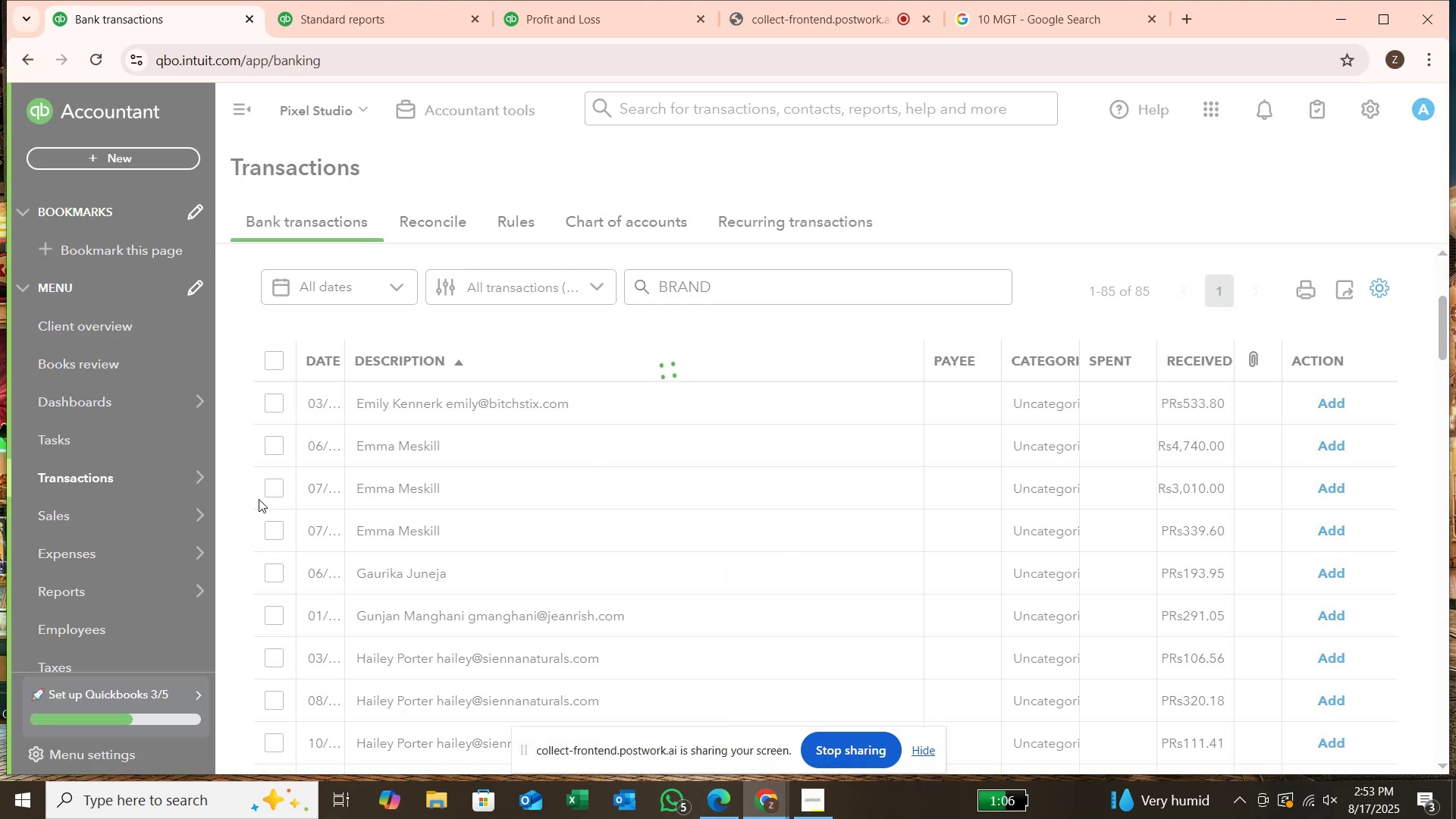 
wait(11.04)
 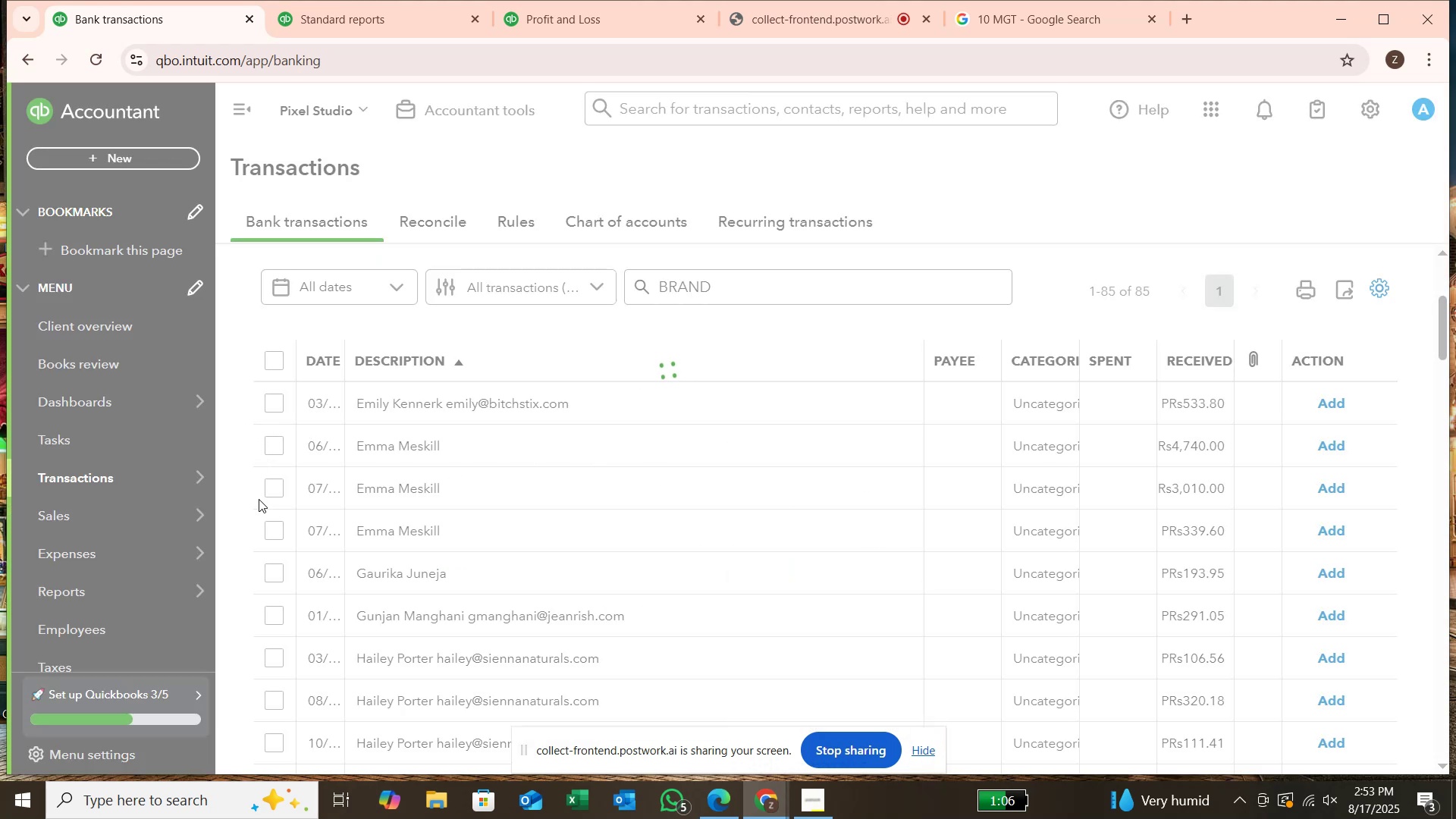 
scroll: coordinate [425, 512], scroll_direction: down, amount: 1.0
 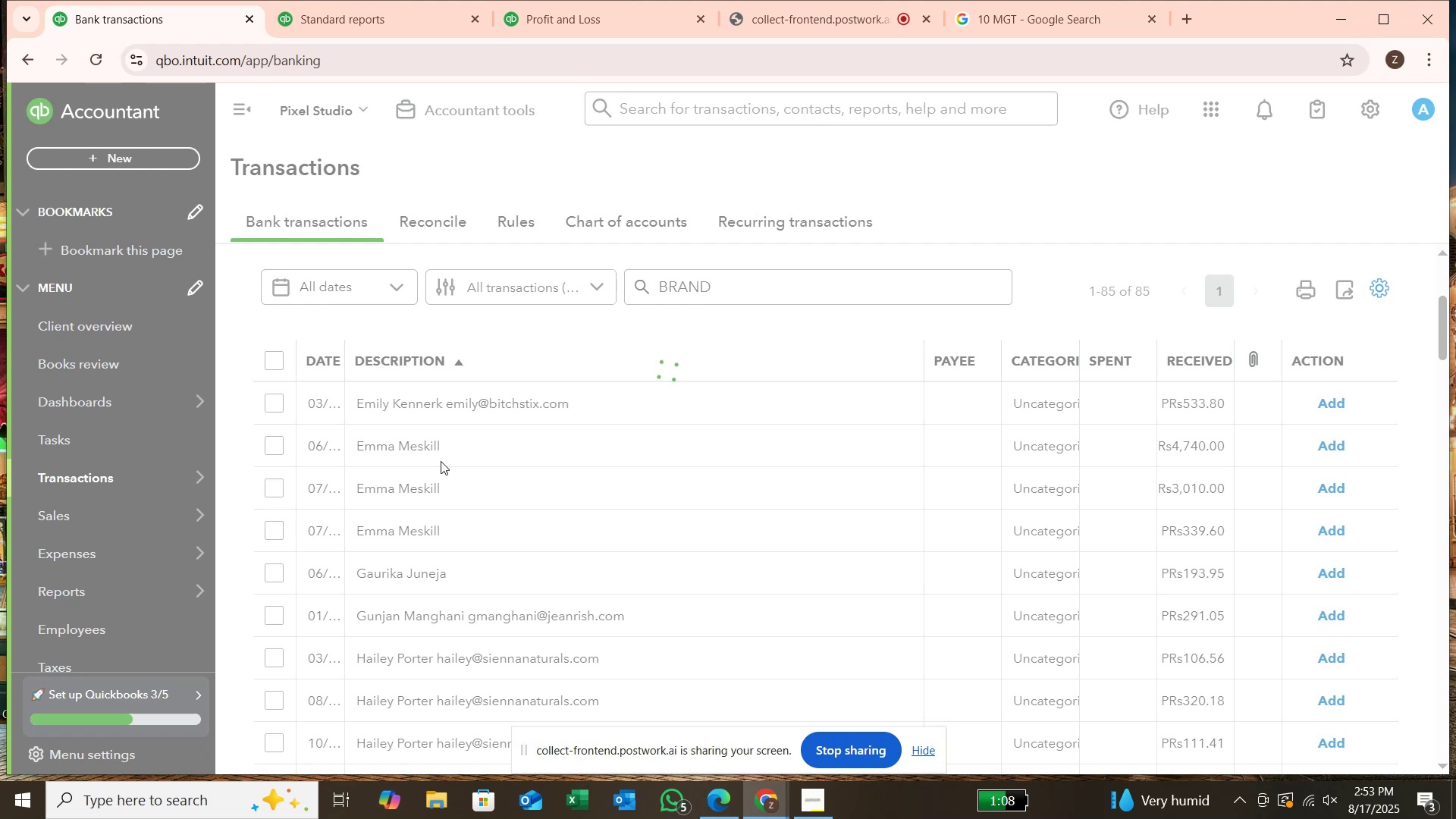 
left_click([598, 22])
 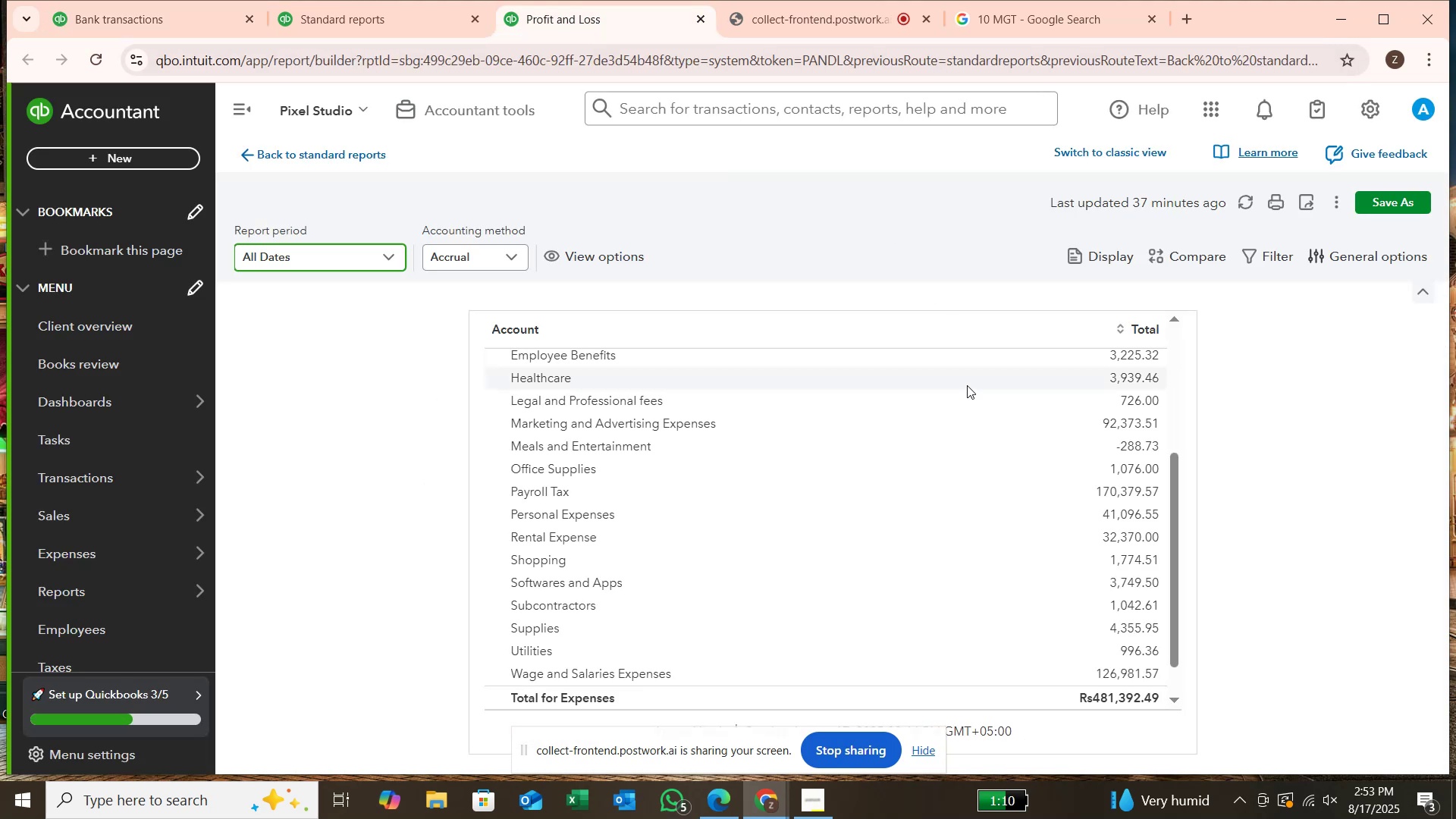 
scroll: coordinate [972, 397], scroll_direction: up, amount: 3.0
 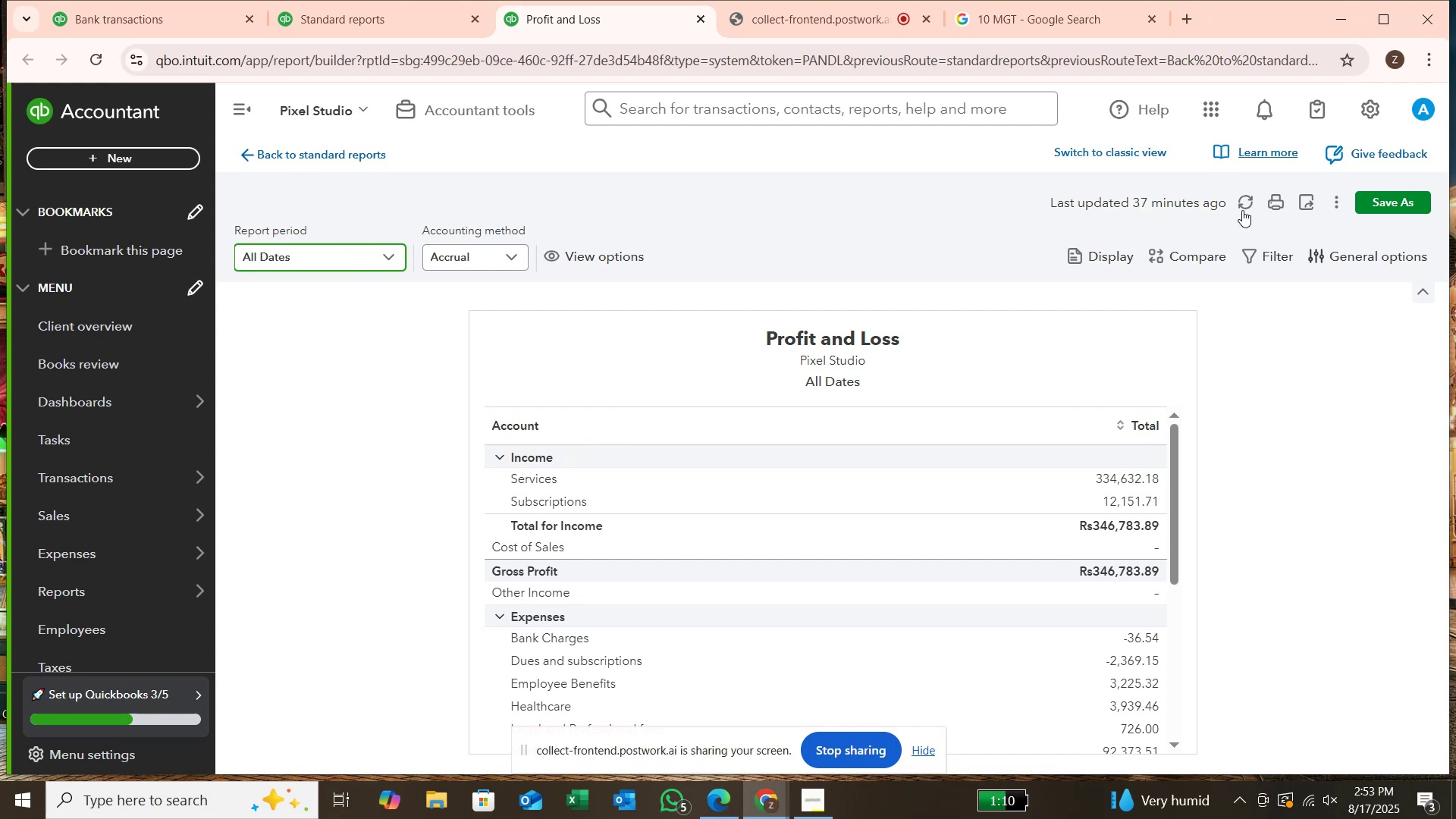 
left_click([1244, 207])
 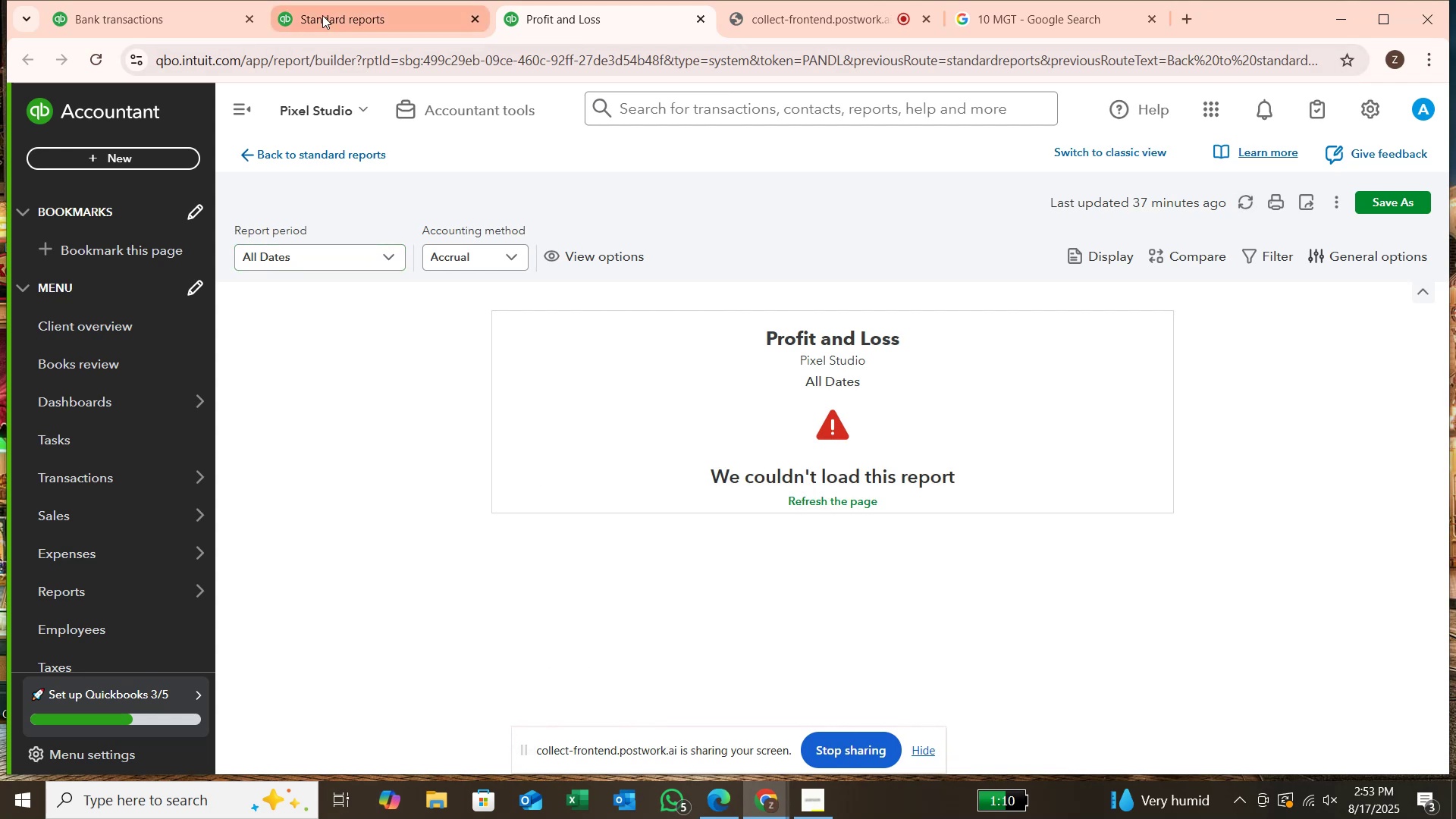 
left_click([201, 23])
 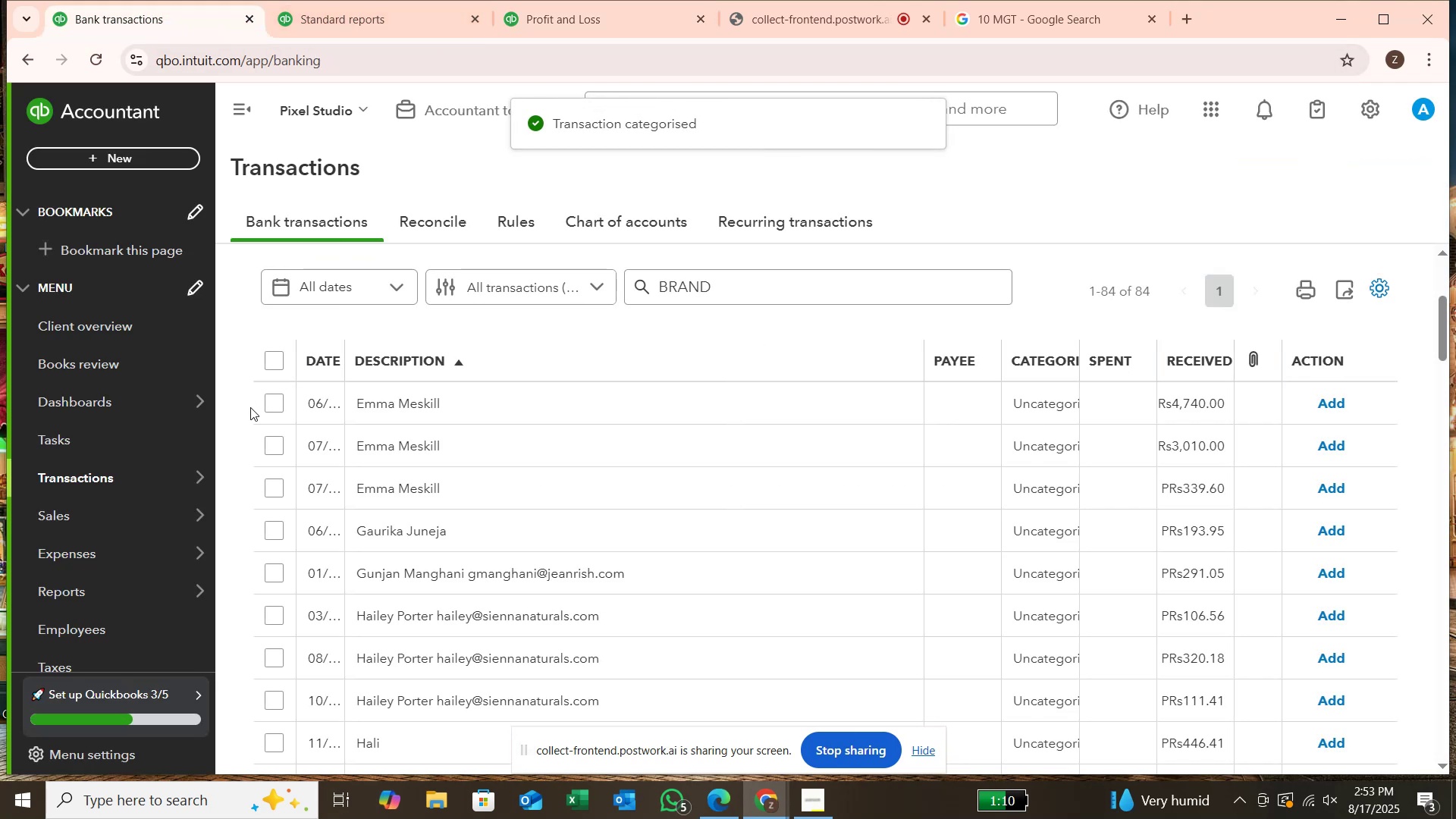 
left_click([268, 403])
 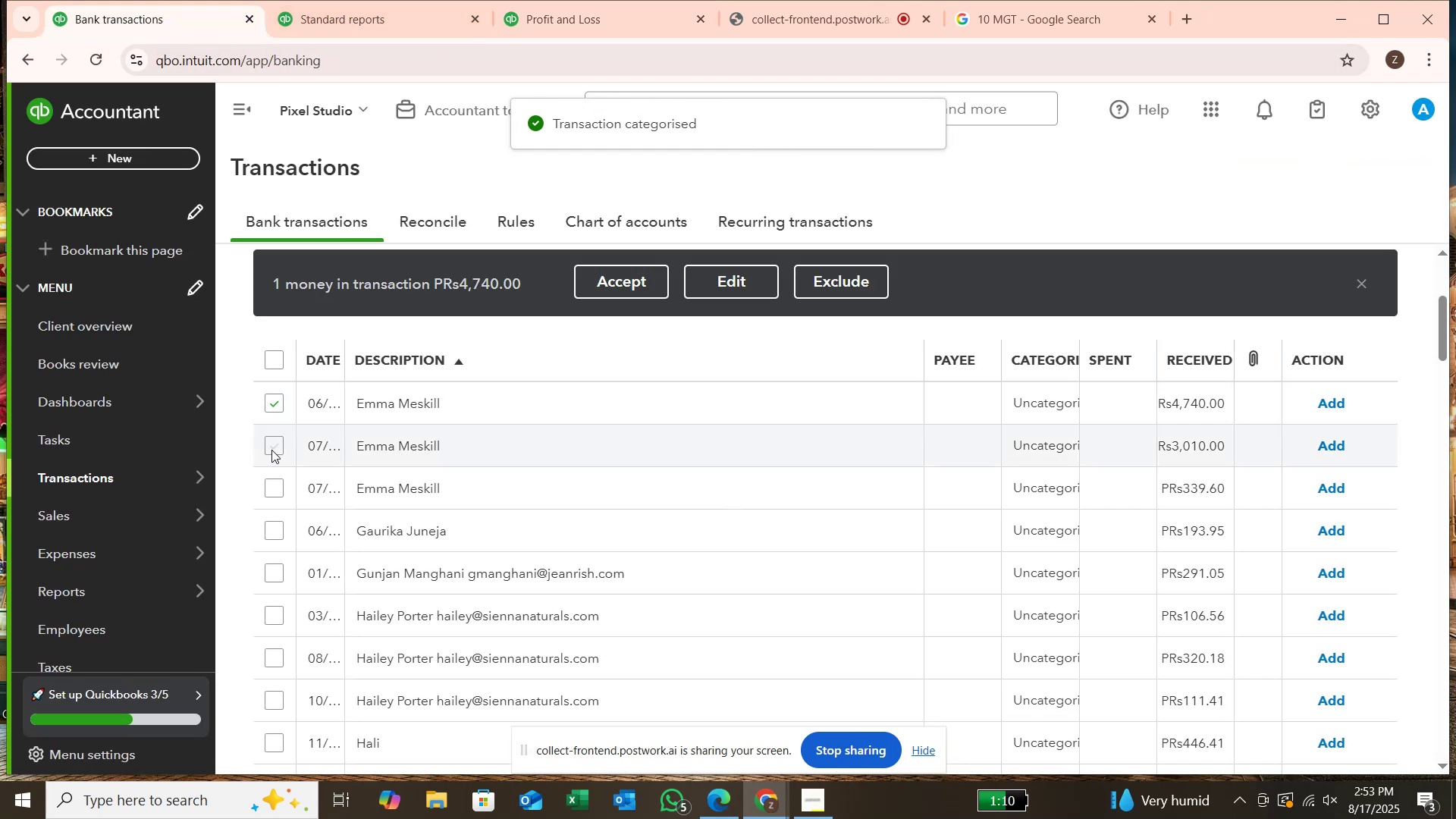 
left_click([271, 450])
 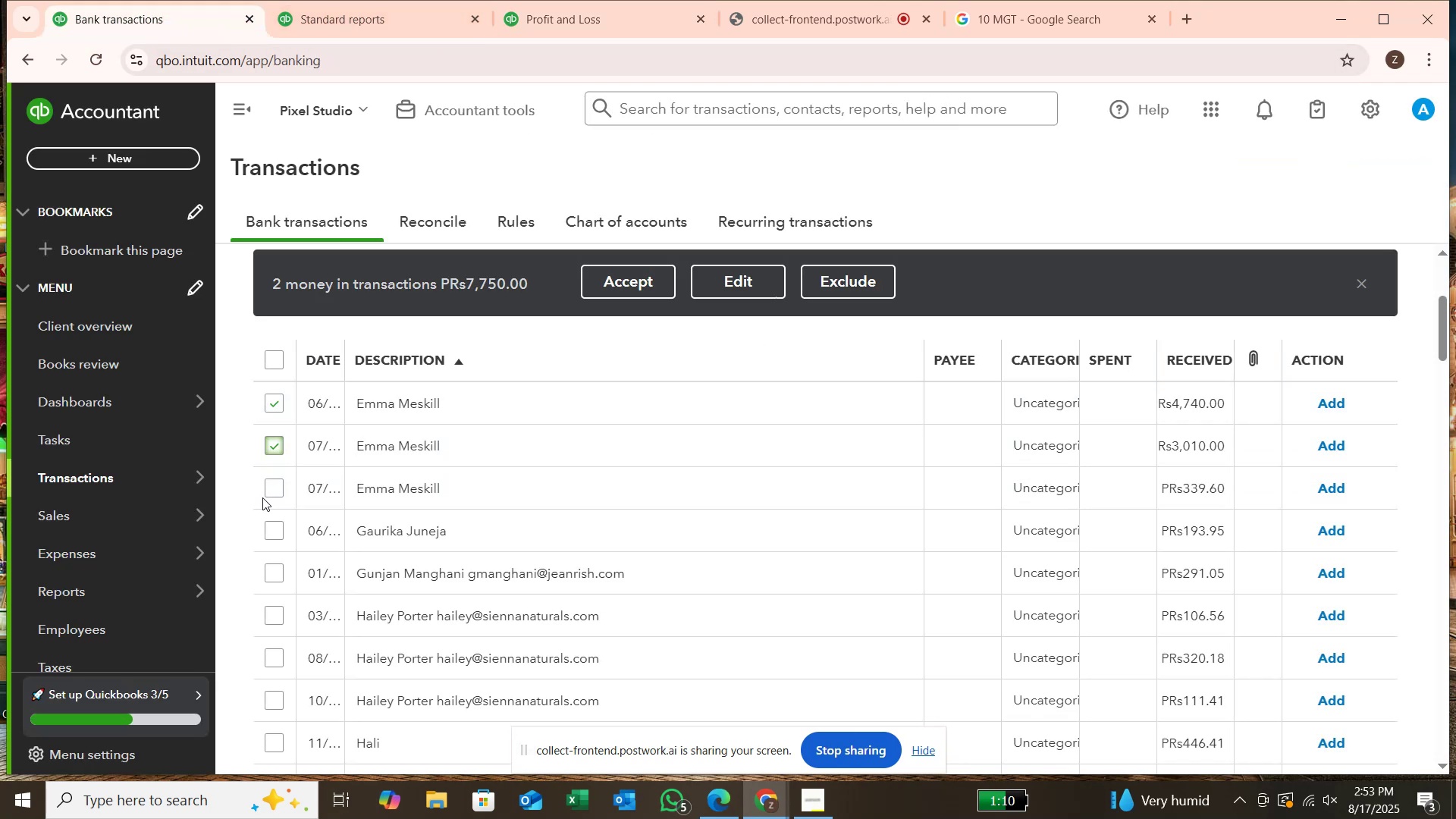 
left_click([267, 487])
 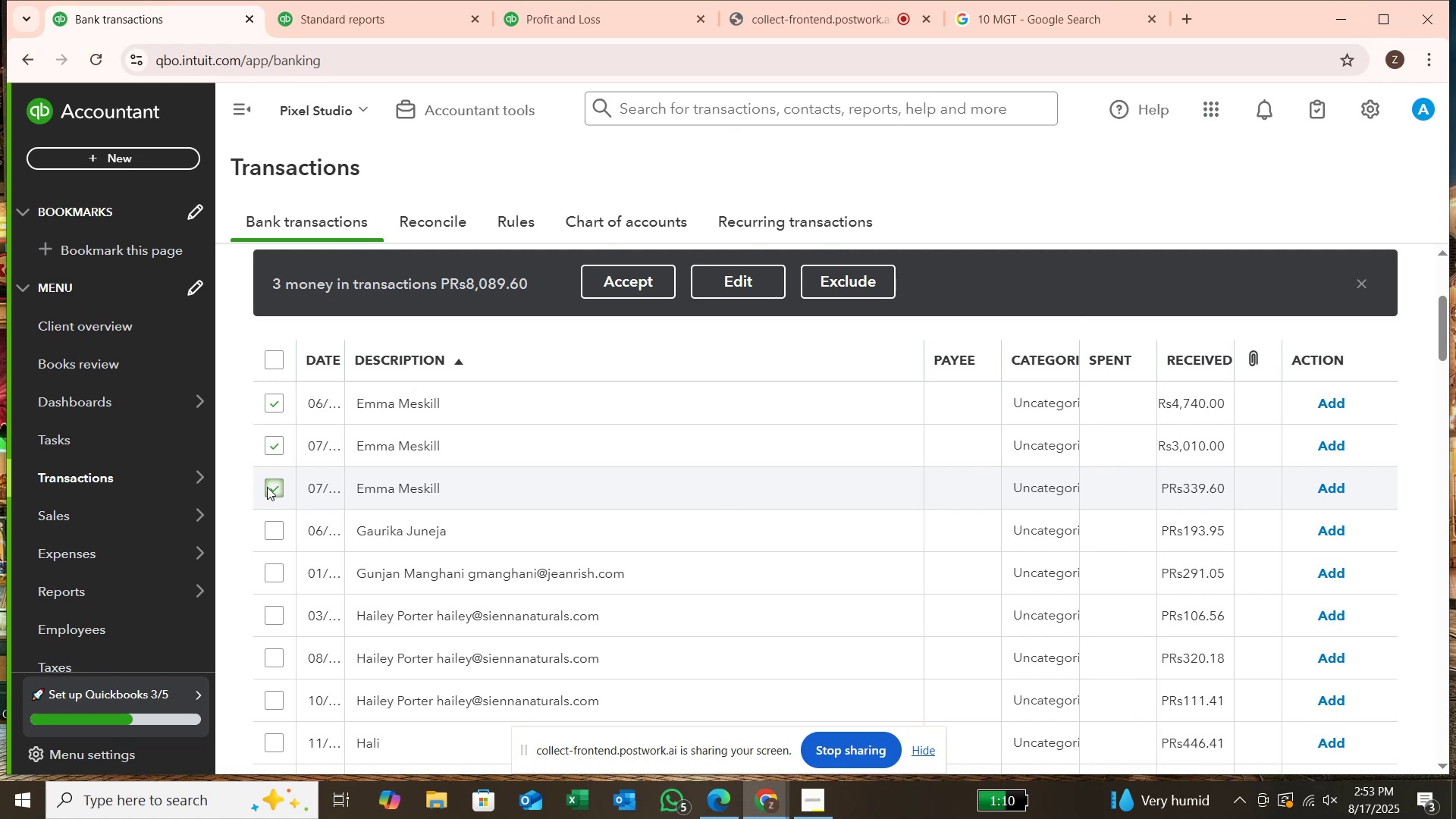 
wait(7.68)
 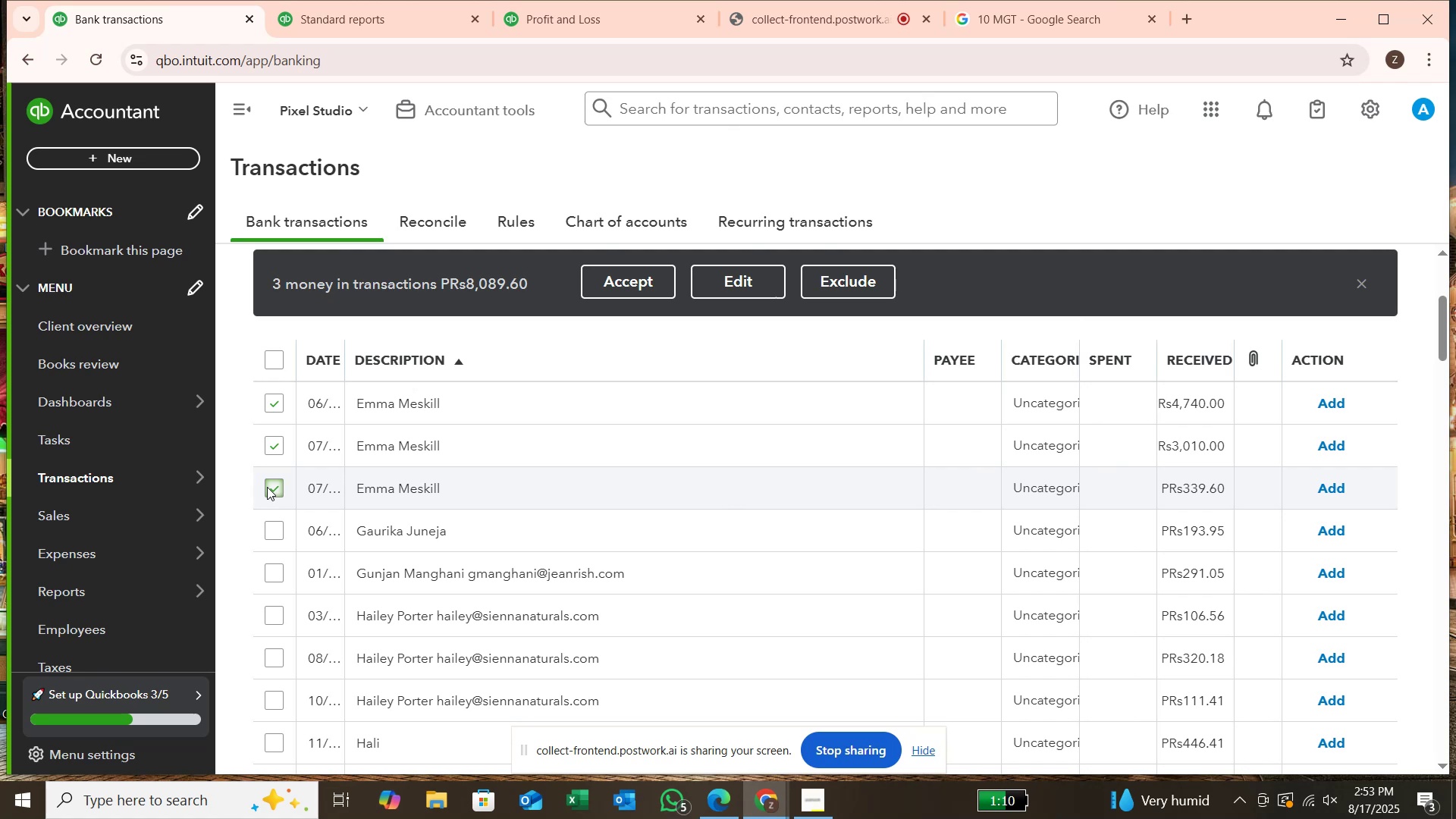 
left_click([722, 284])
 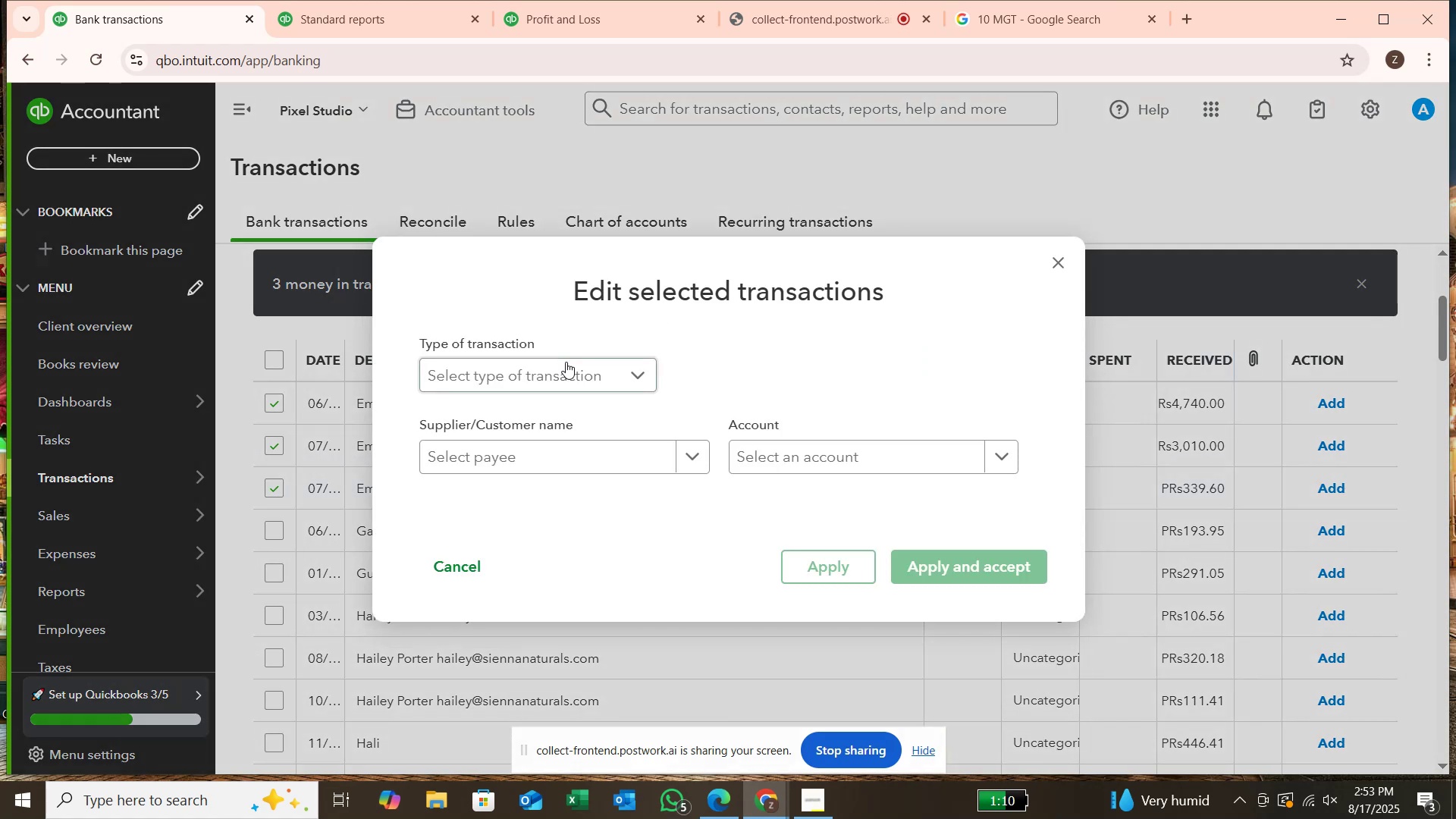 
left_click([563, 366])
 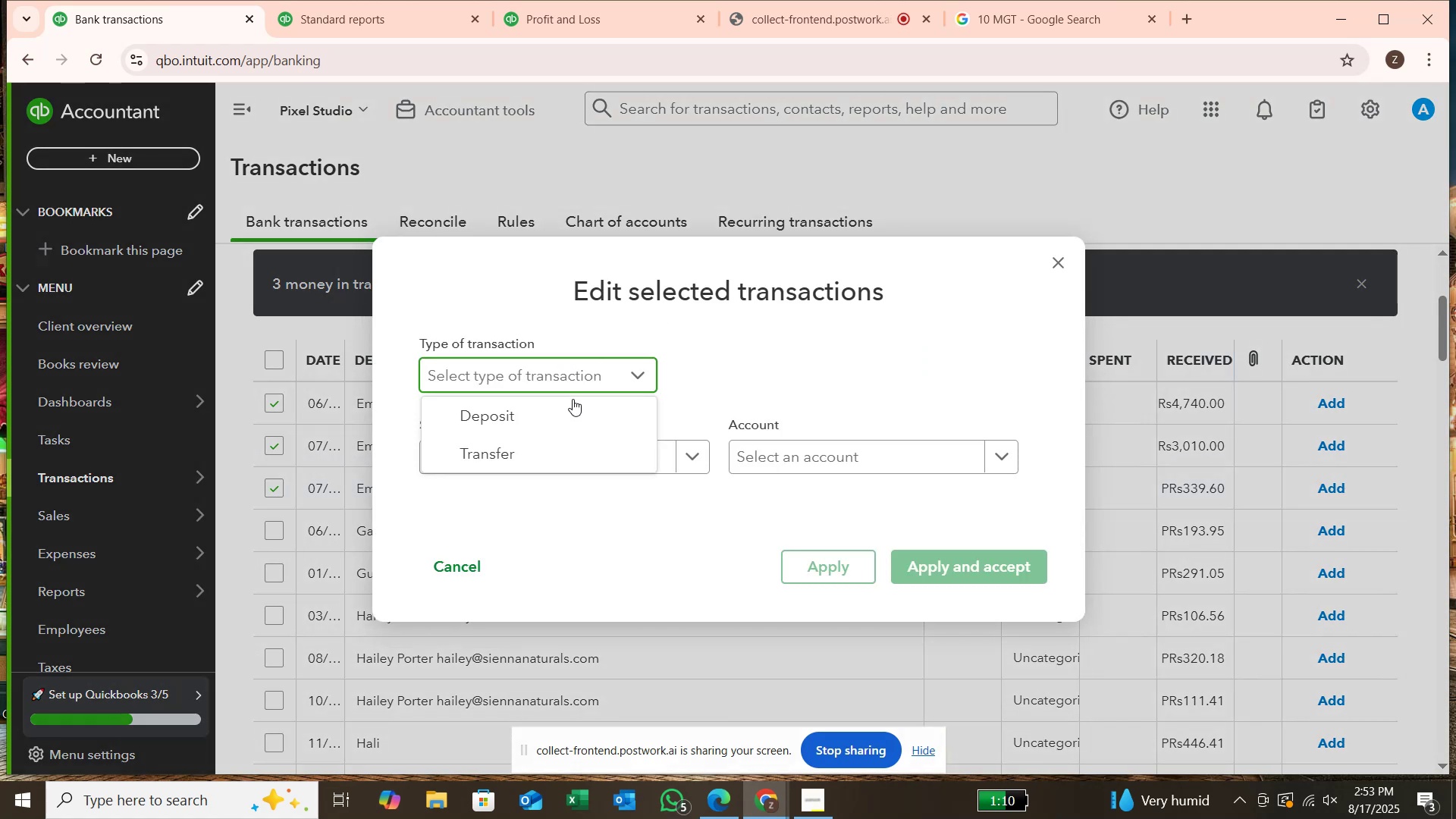 
left_click([568, 410])
 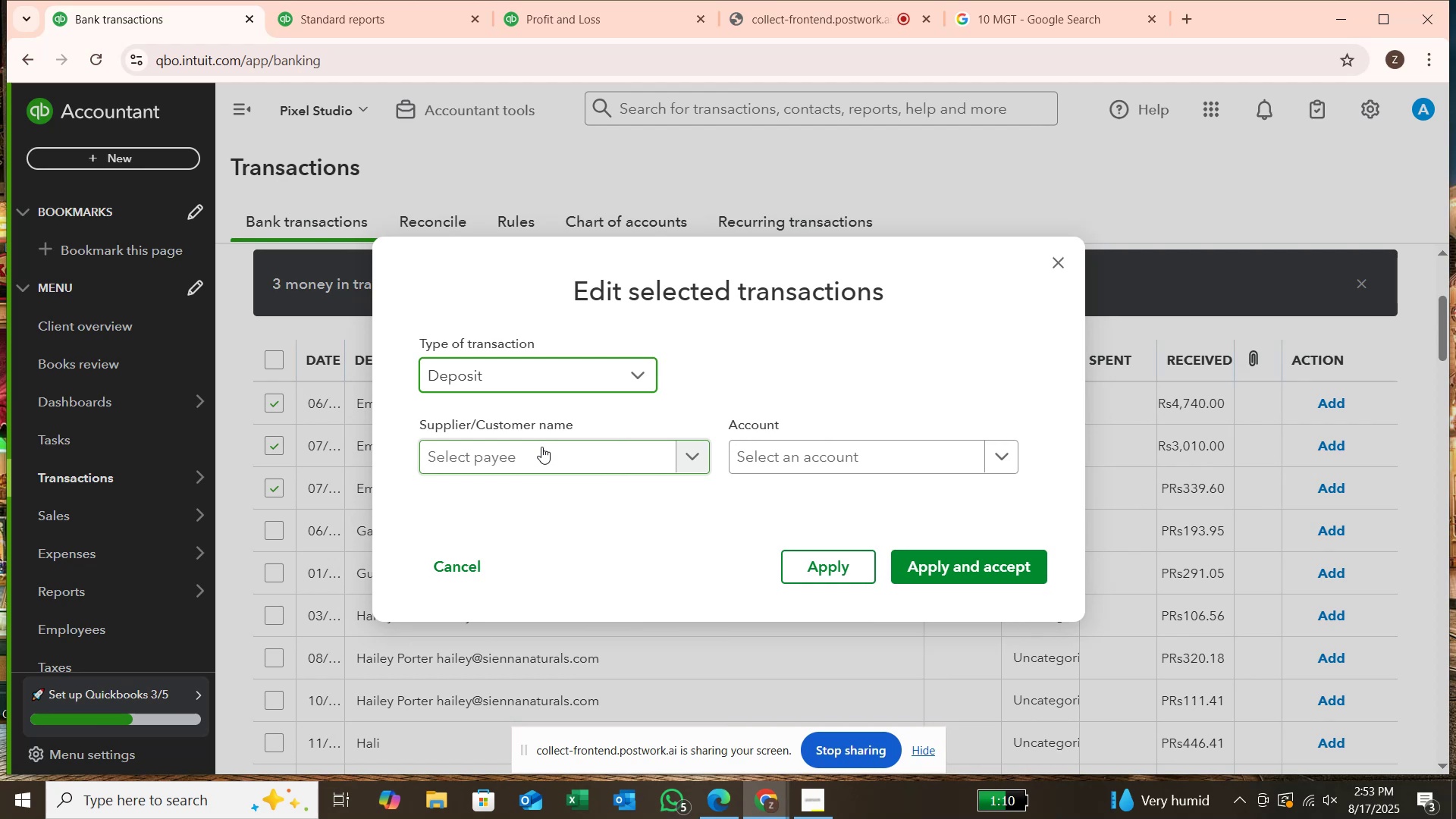 
left_click([541, 447])
 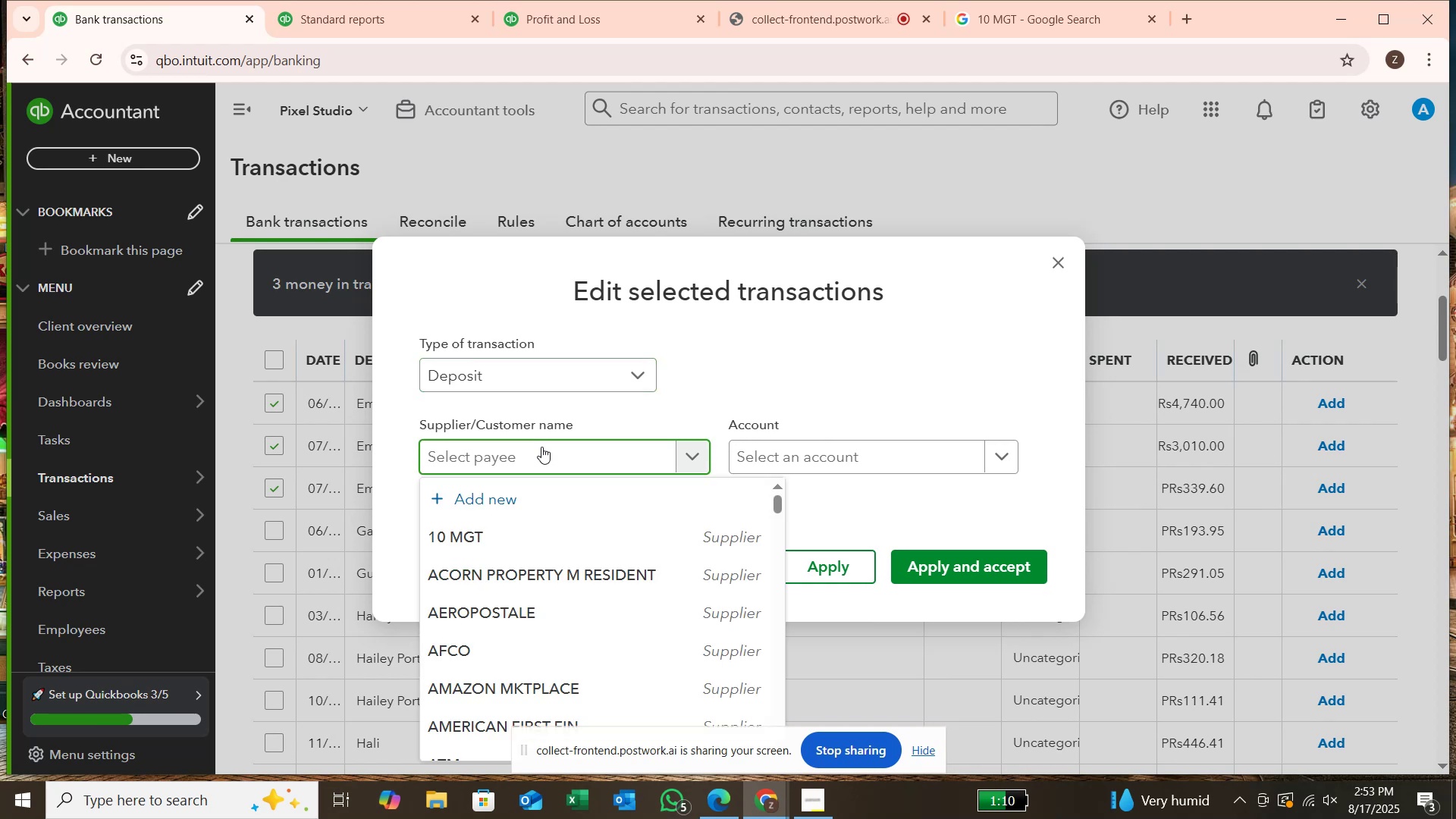 
type(EMMA MESKIL)
 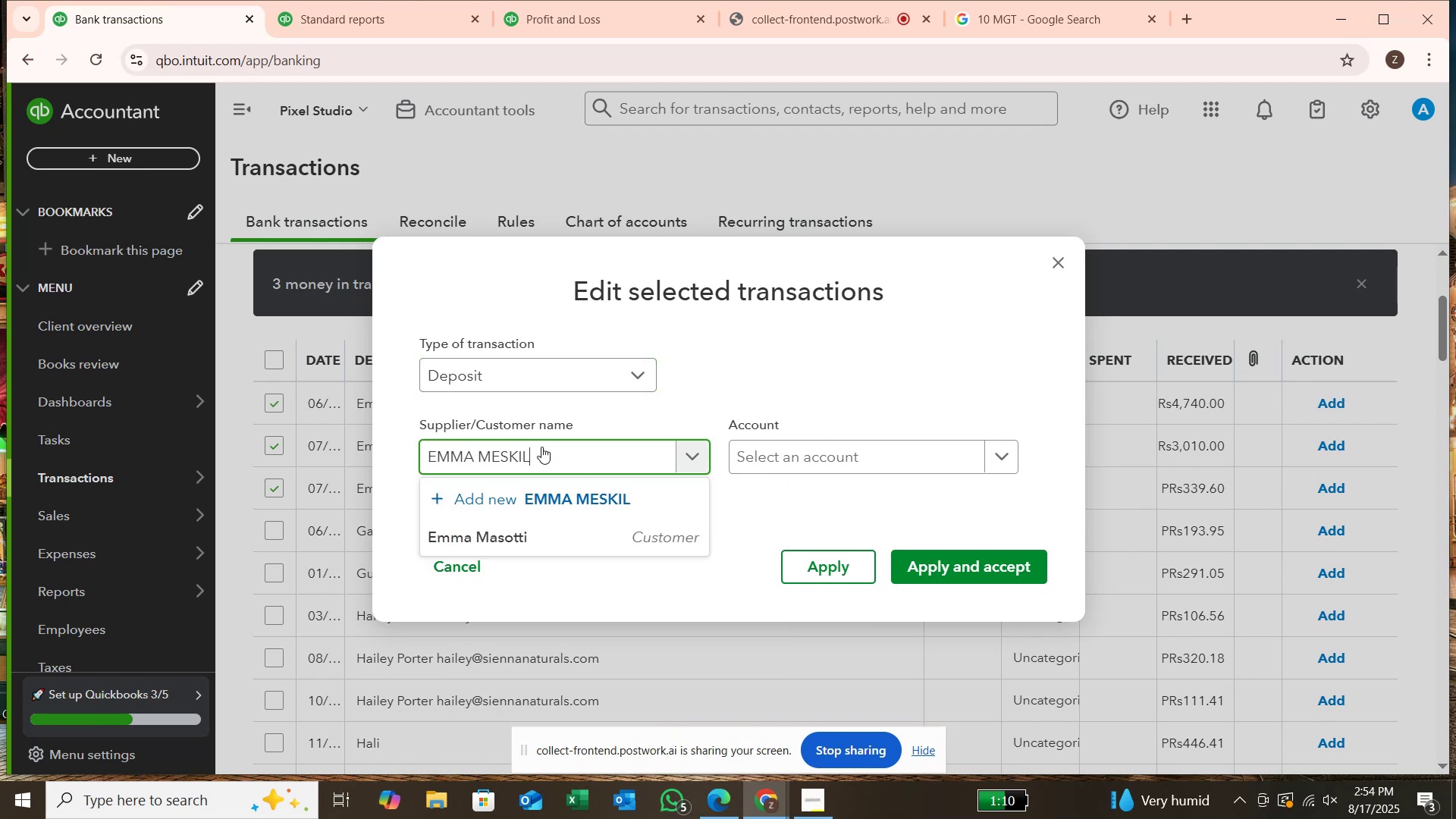 
key(Enter)
 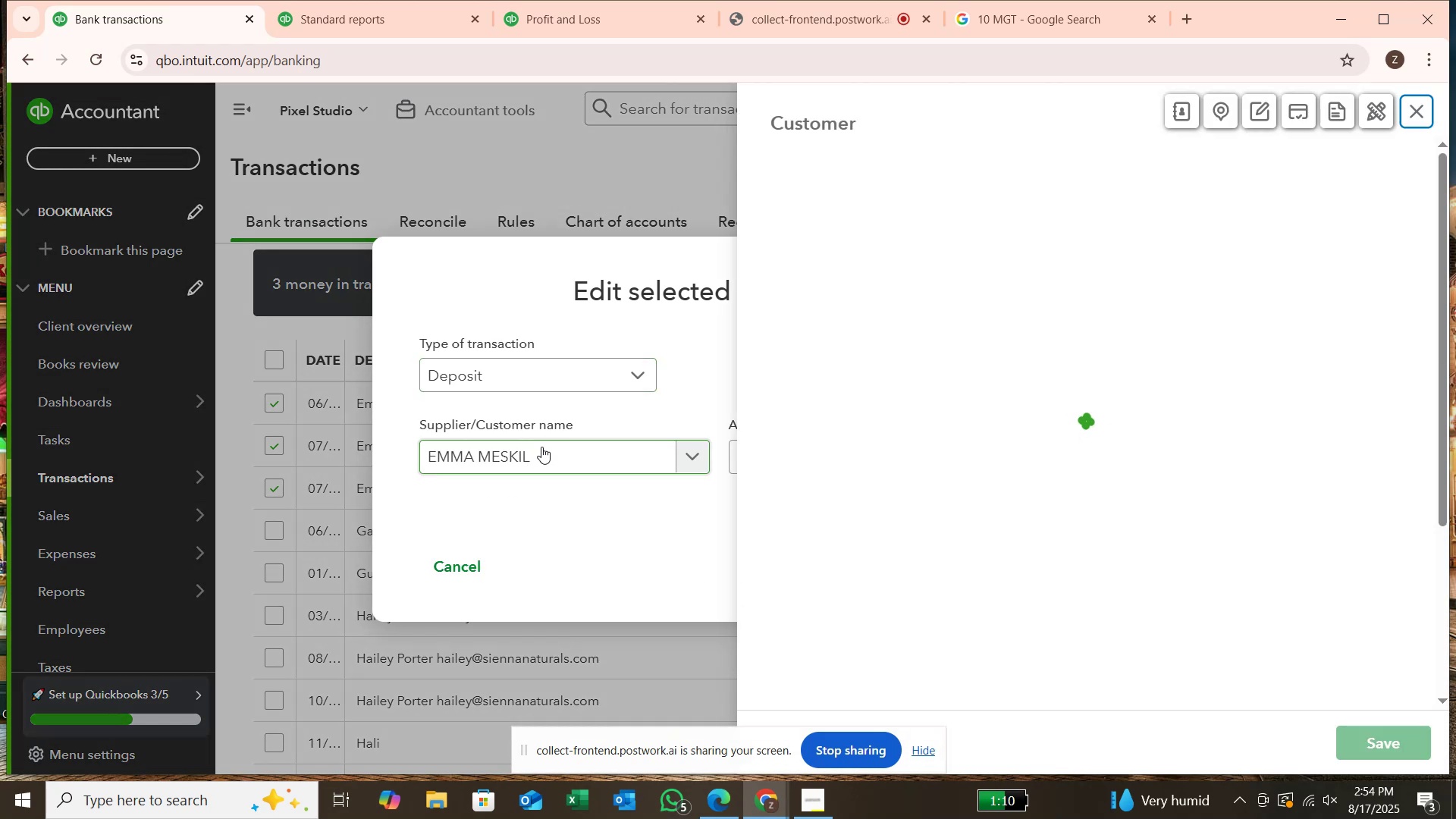 
key(Enter)
 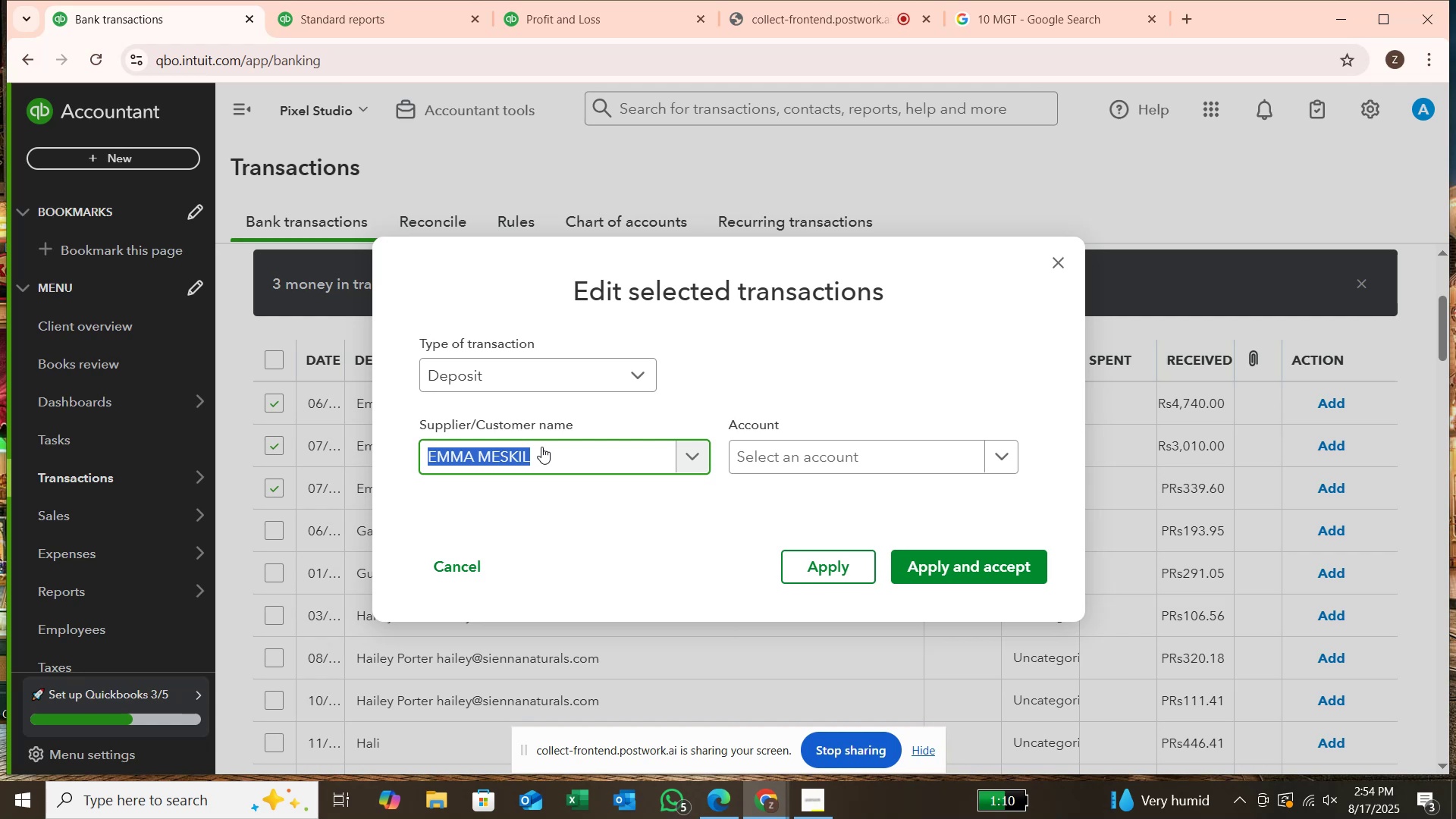 
wait(9.88)
 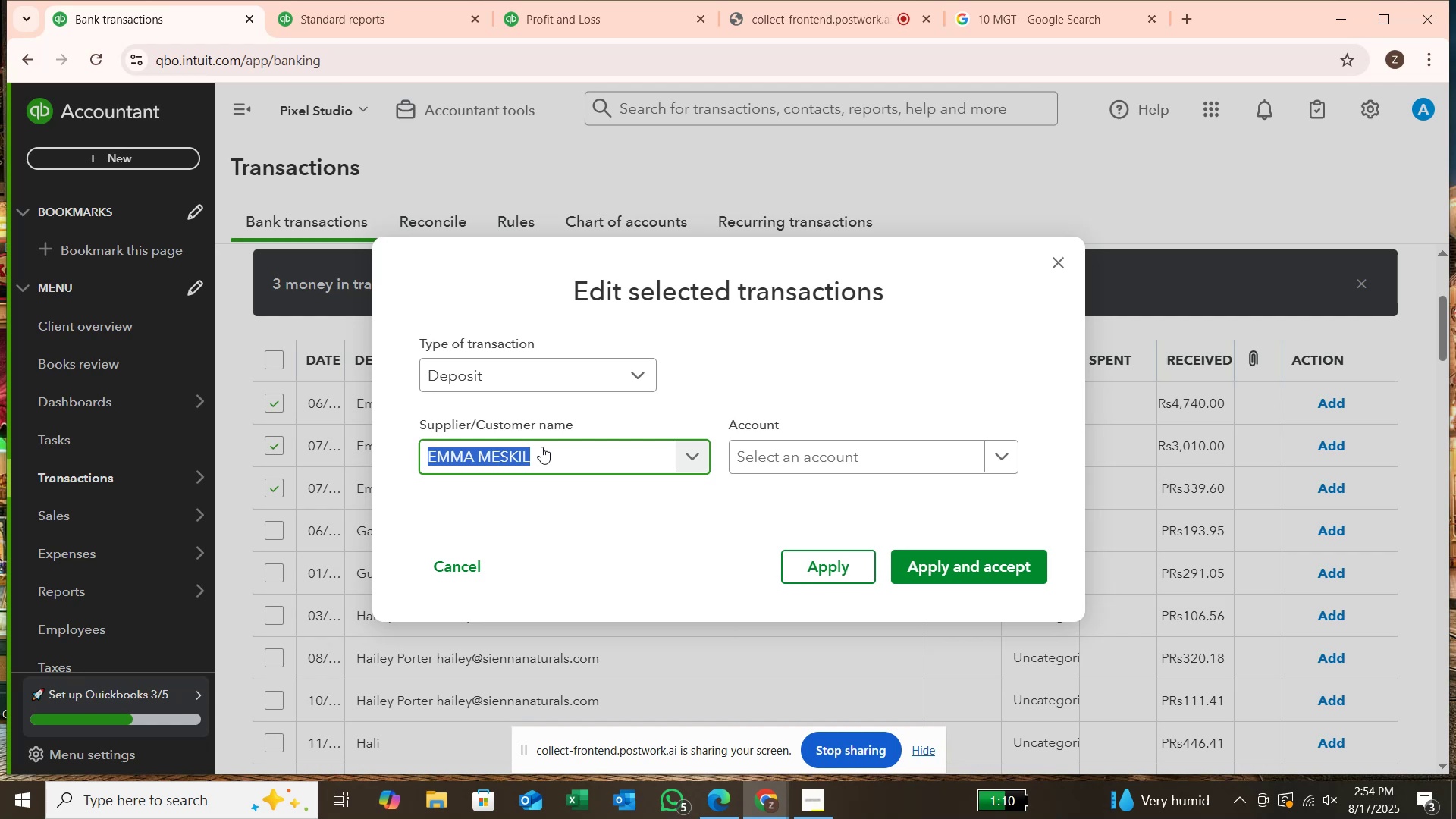 
left_click([908, 463])
 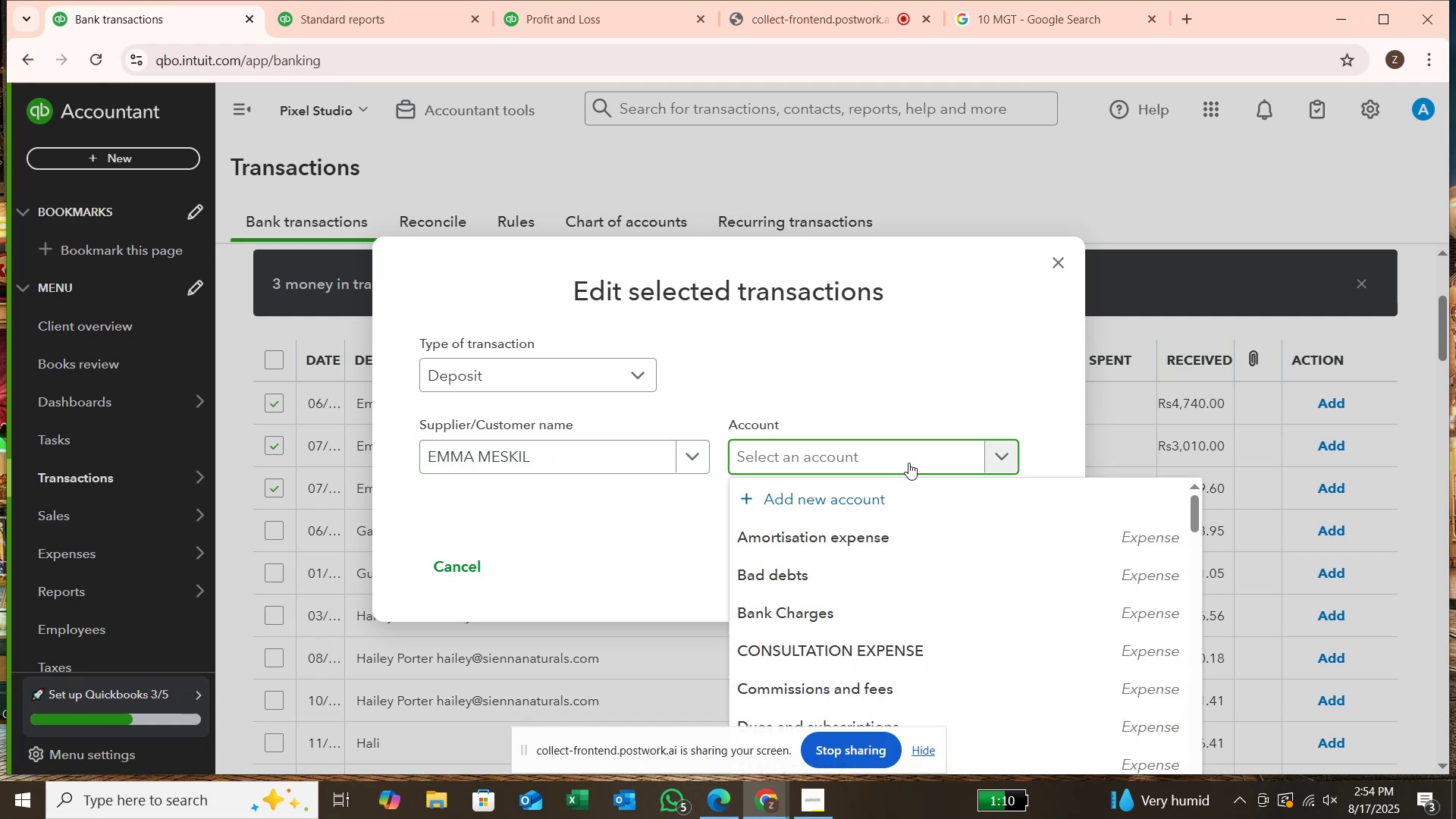 
type(SR)
 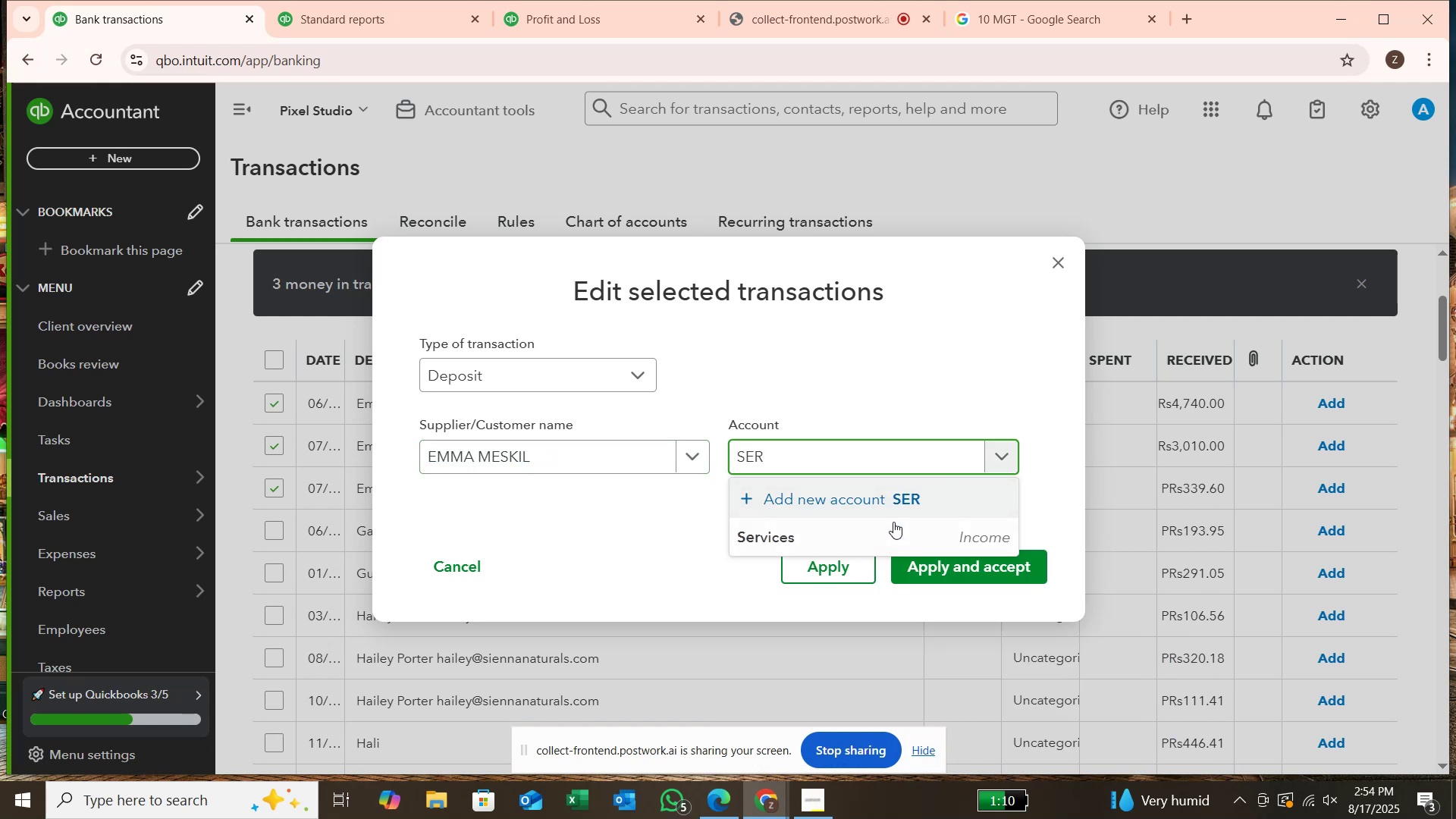 
left_click([893, 523])
 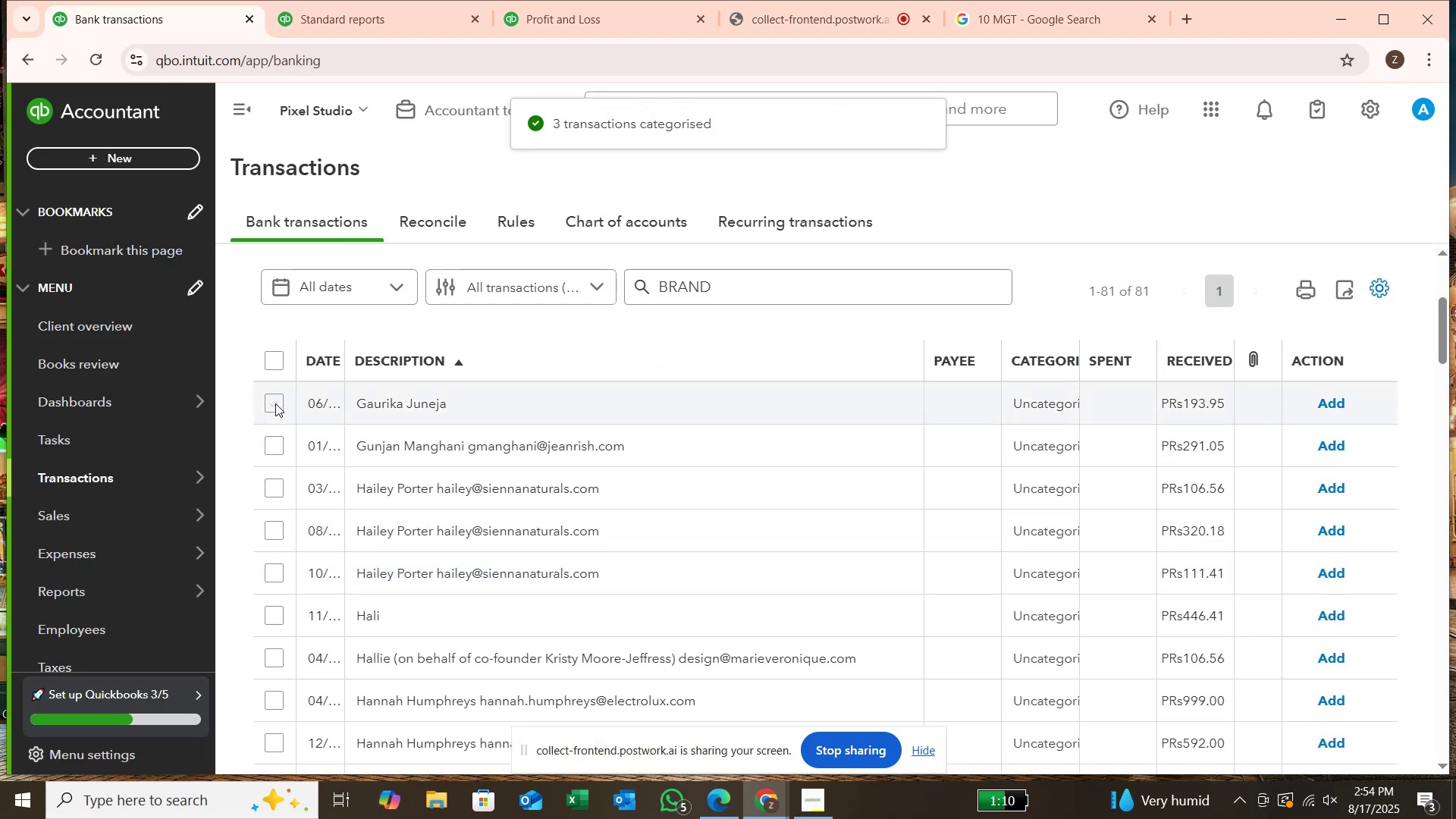 
wait(6.38)
 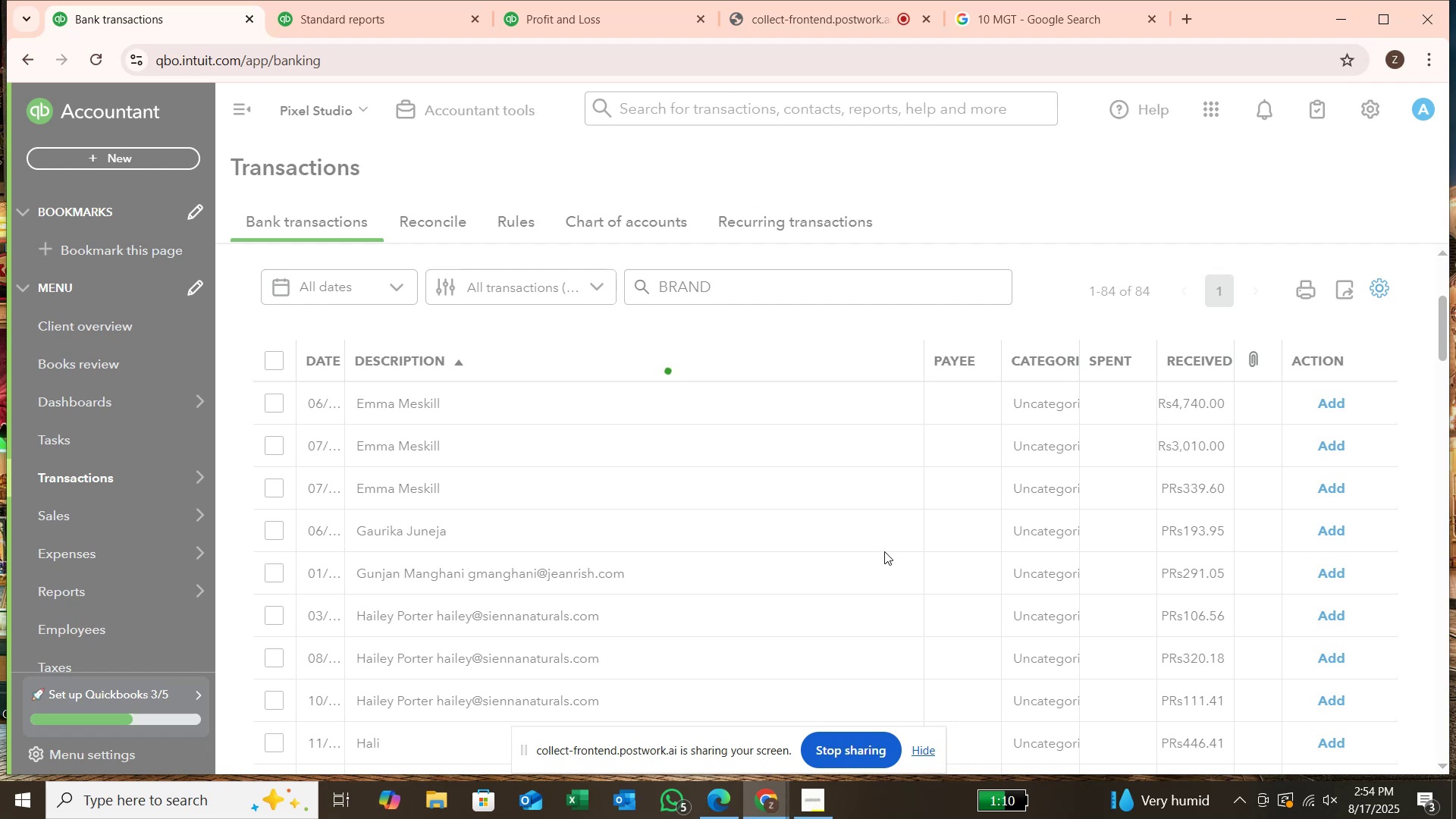 
left_click([703, 277])
 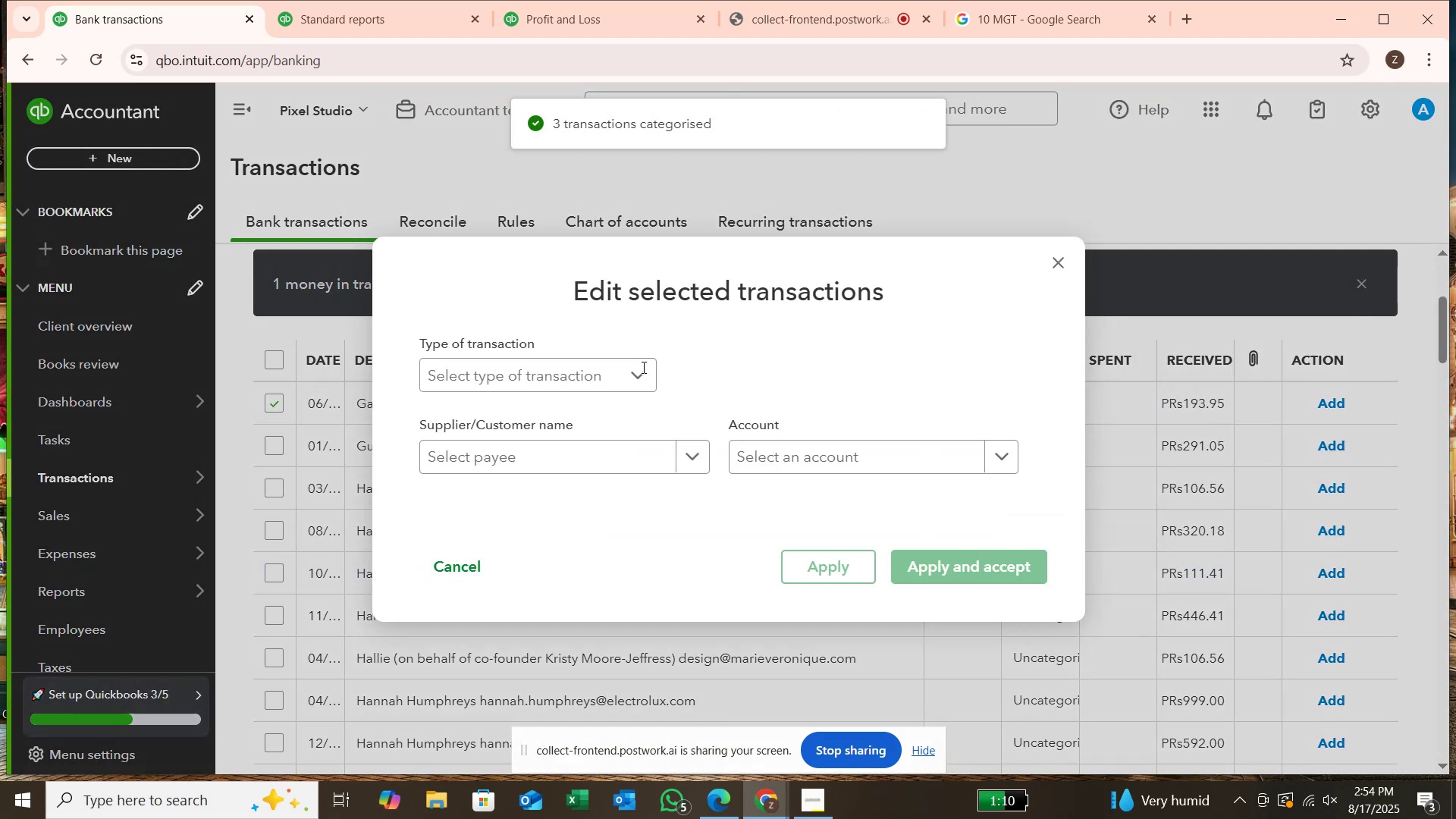 
left_click([639, 375])
 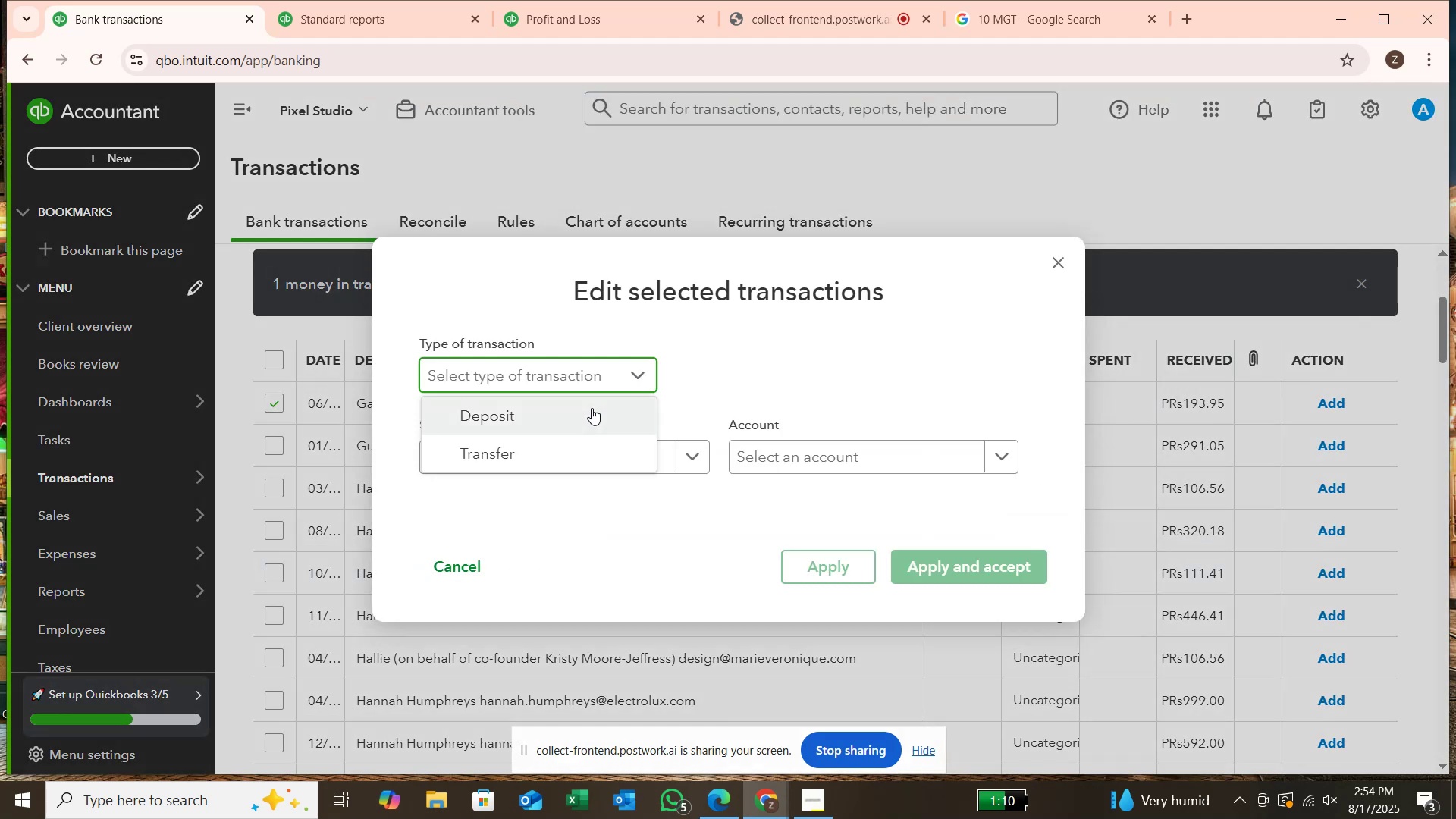 
left_click([592, 408])
 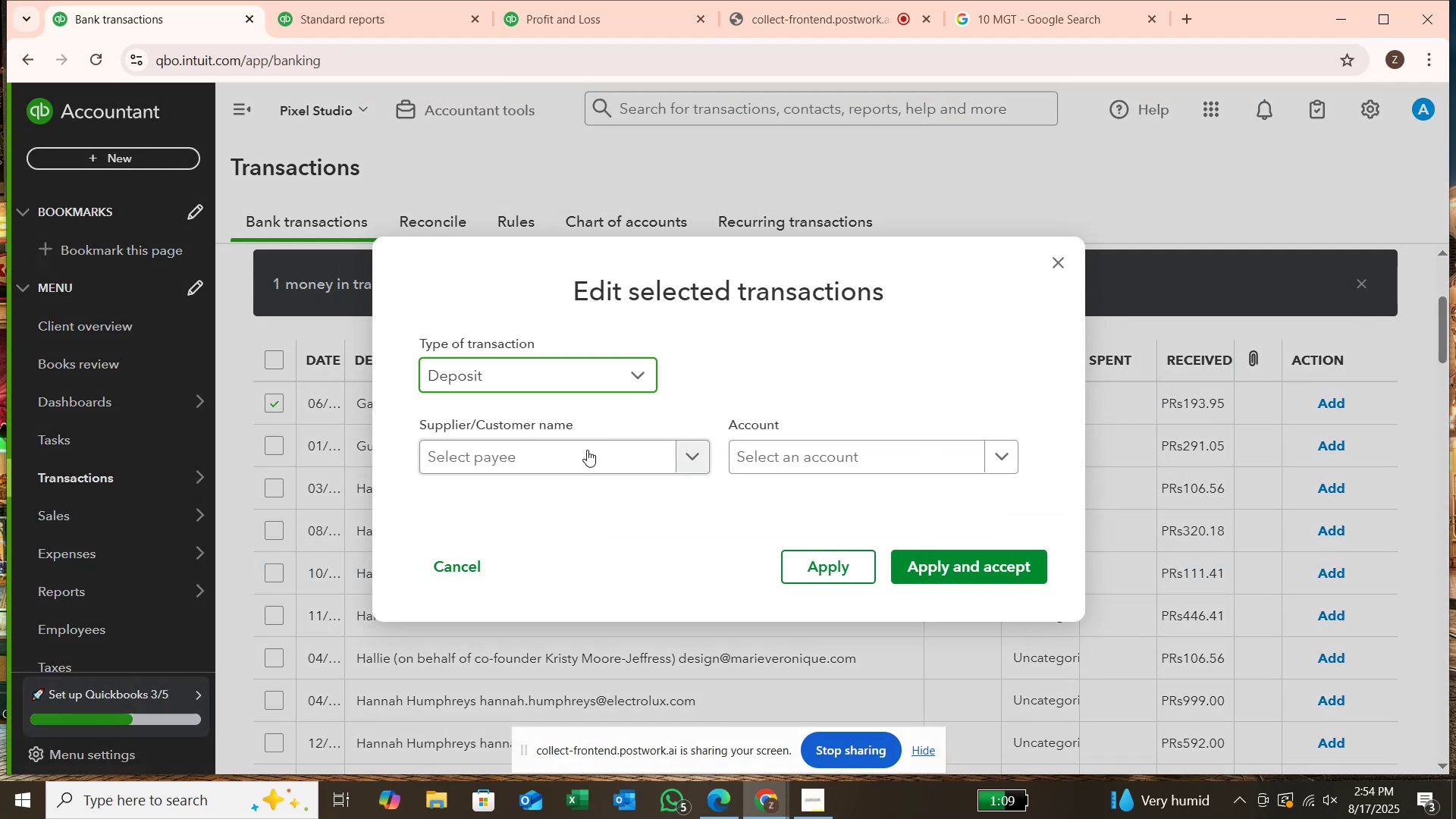 
left_click([585, 461])
 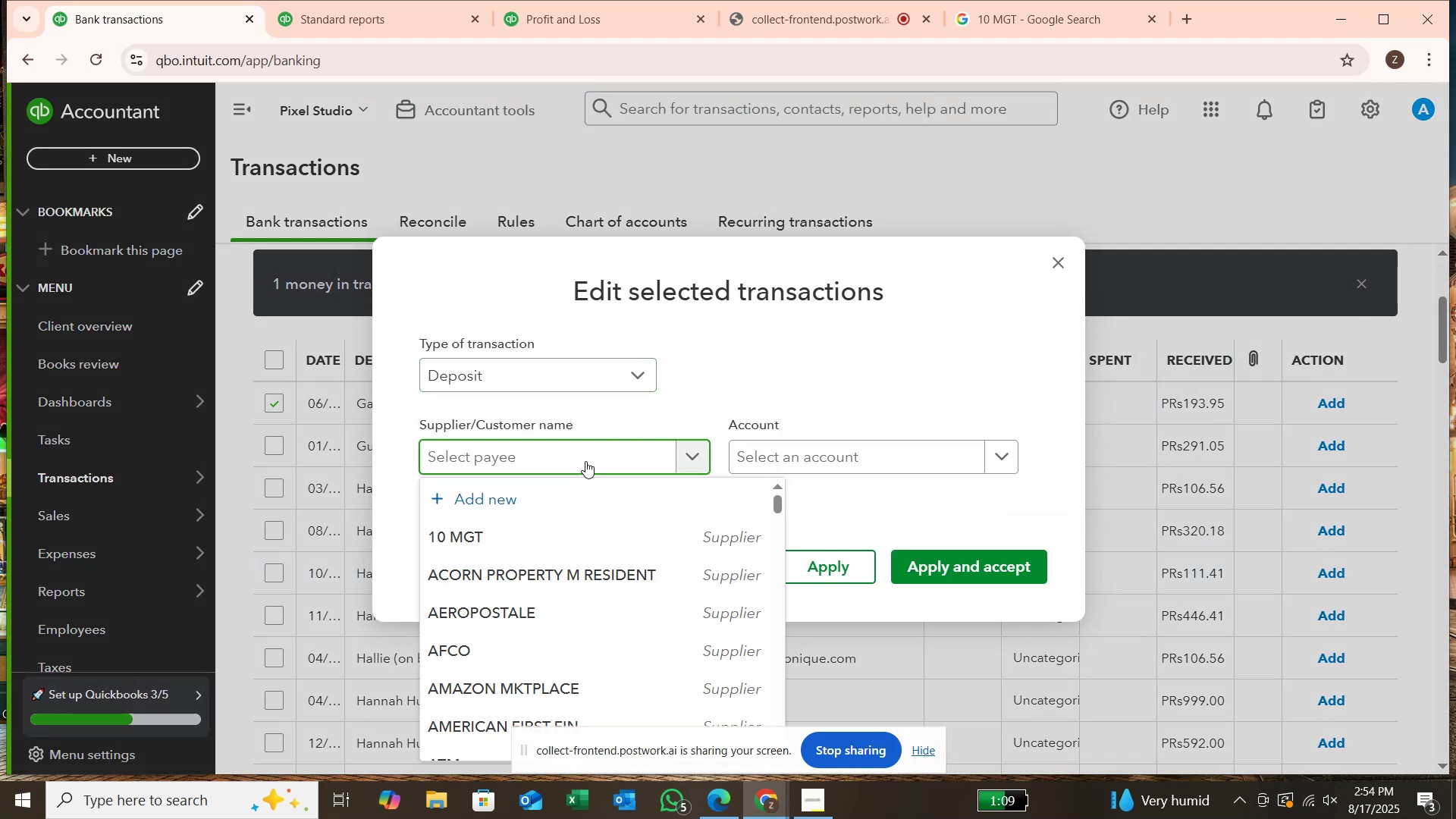 
type(GAURIKA)
 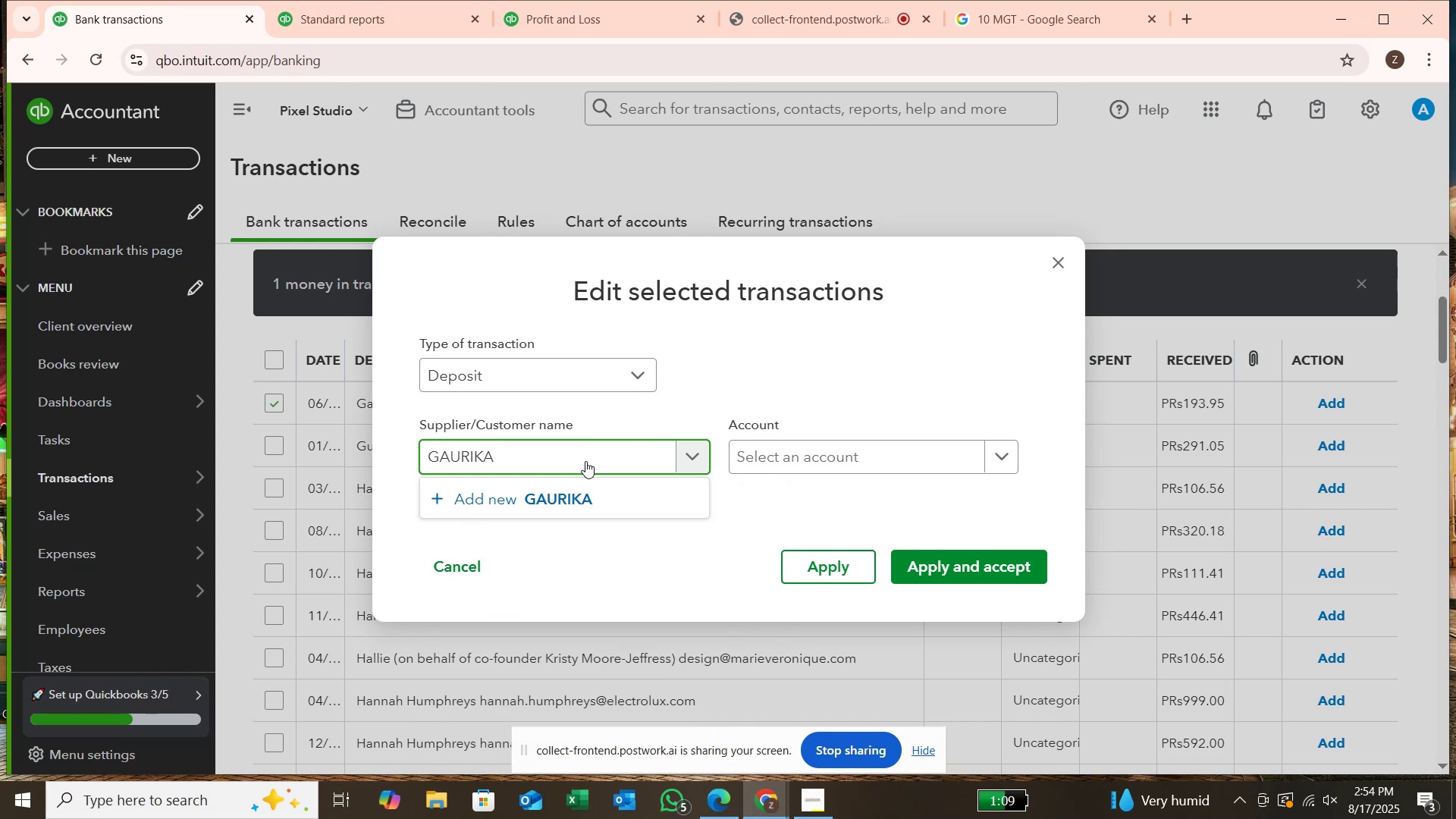 
key(Enter)
 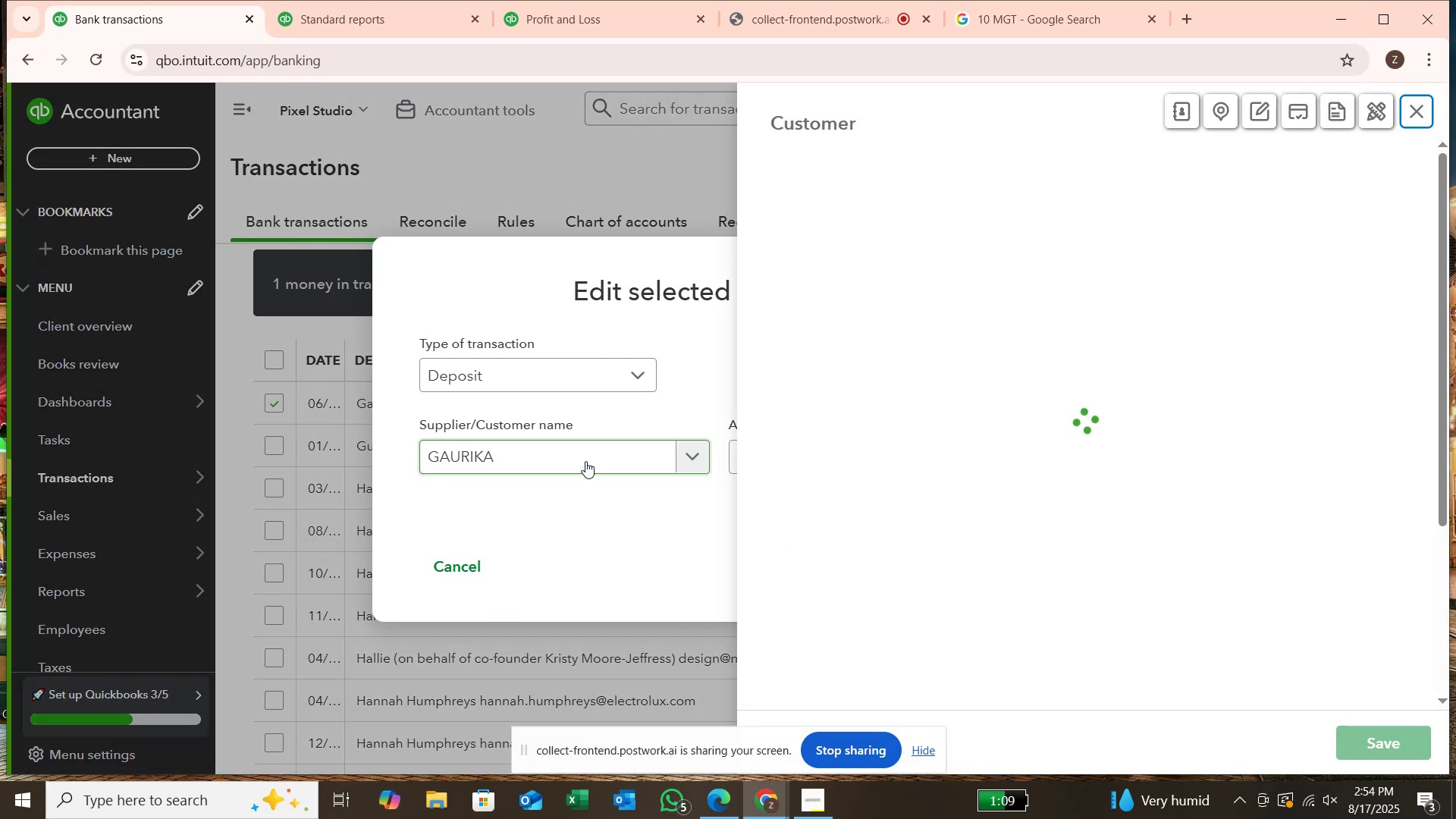 
key(Enter)
 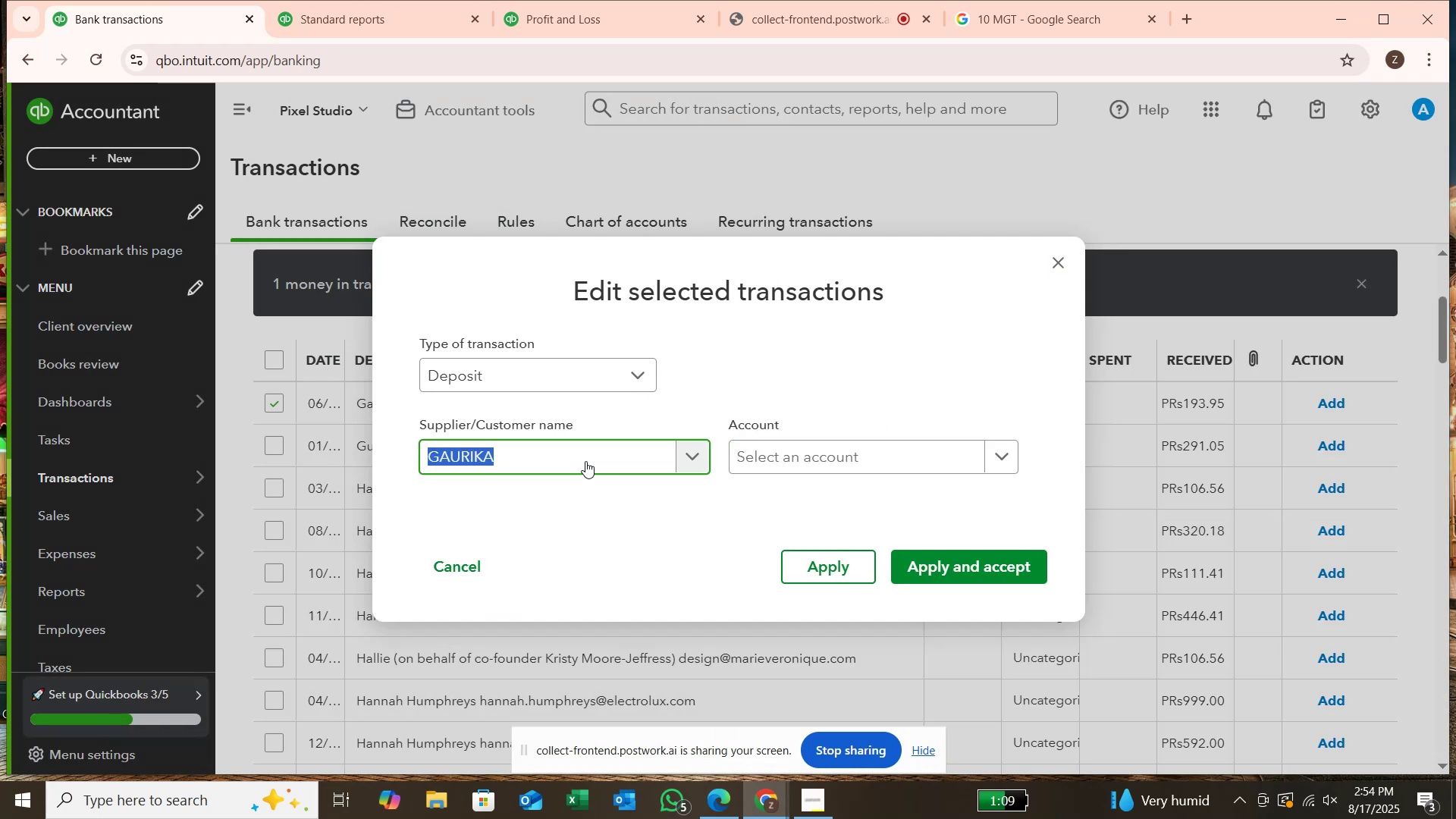 
wait(8.01)
 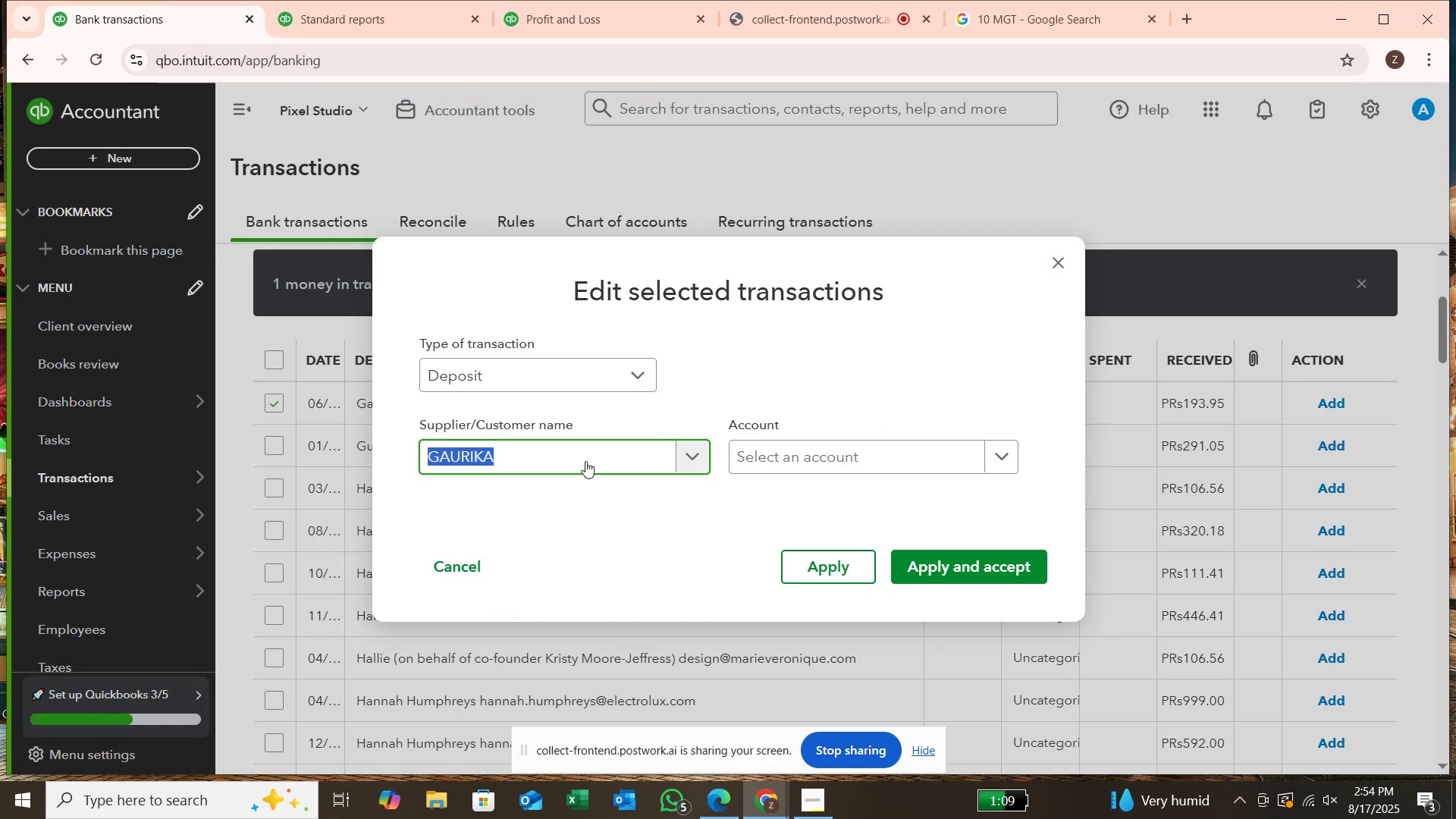 
left_click([770, 452])
 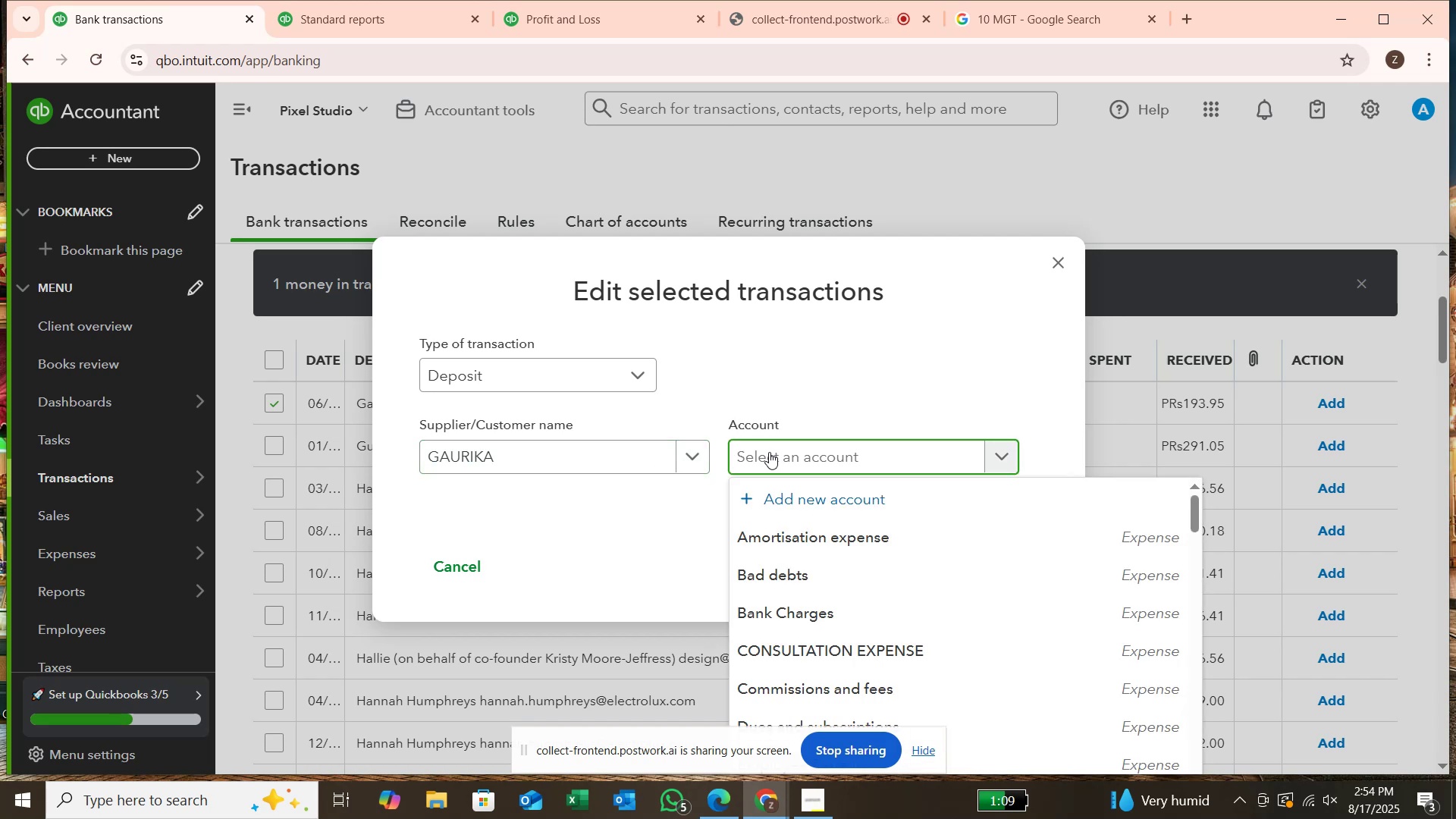 
type(SER)
 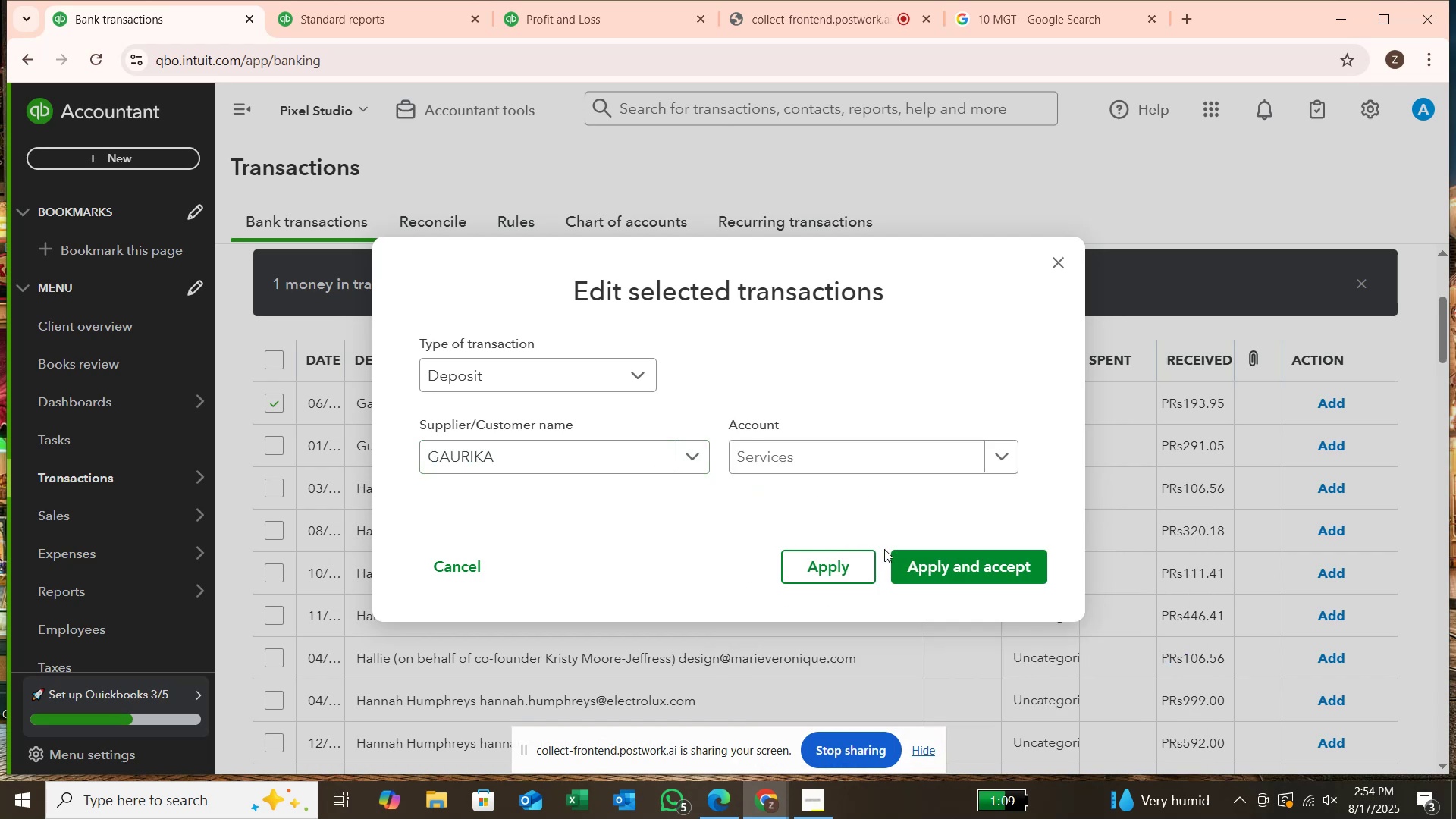 
left_click([930, 560])
 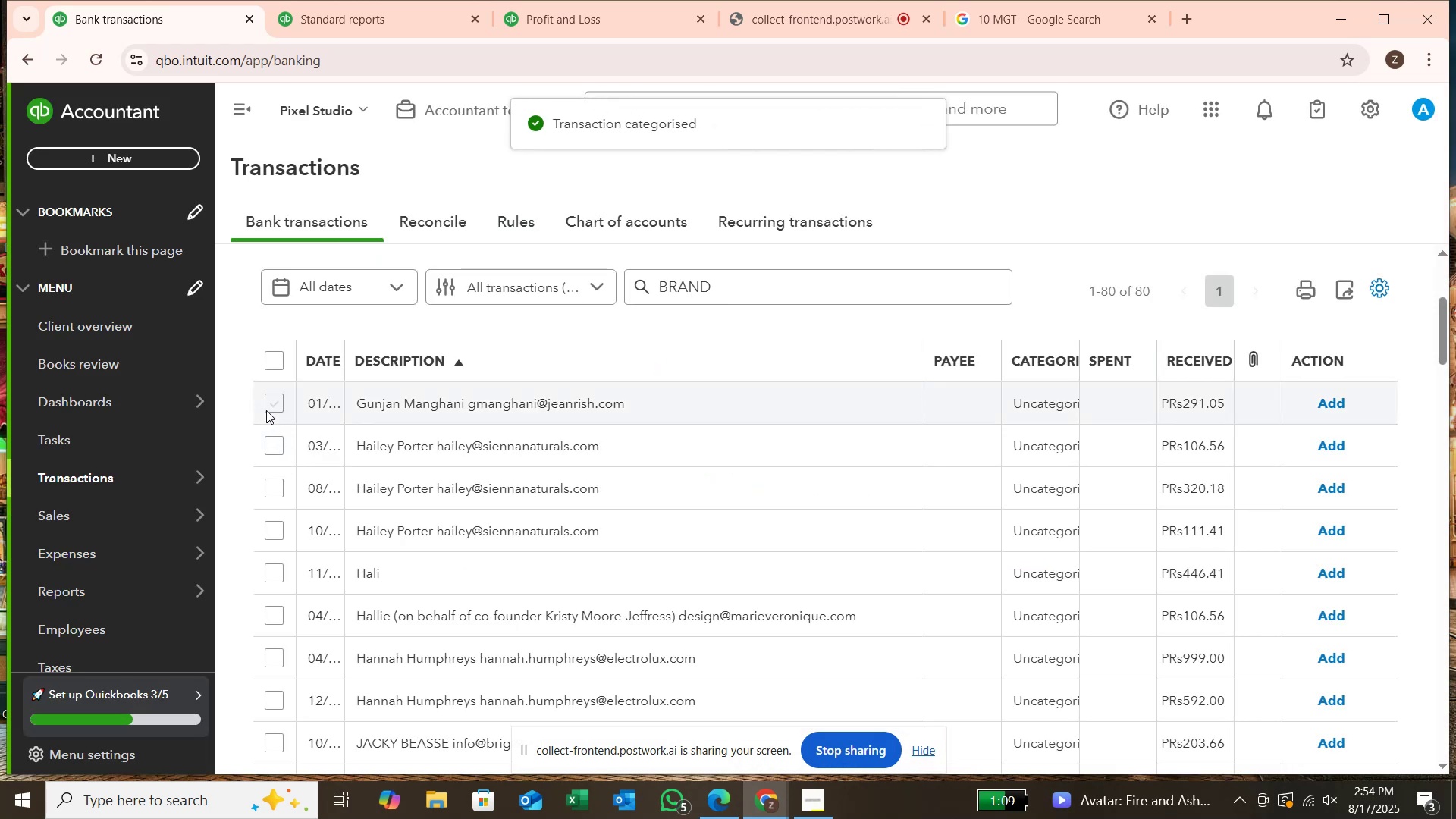 
left_click([271, 402])
 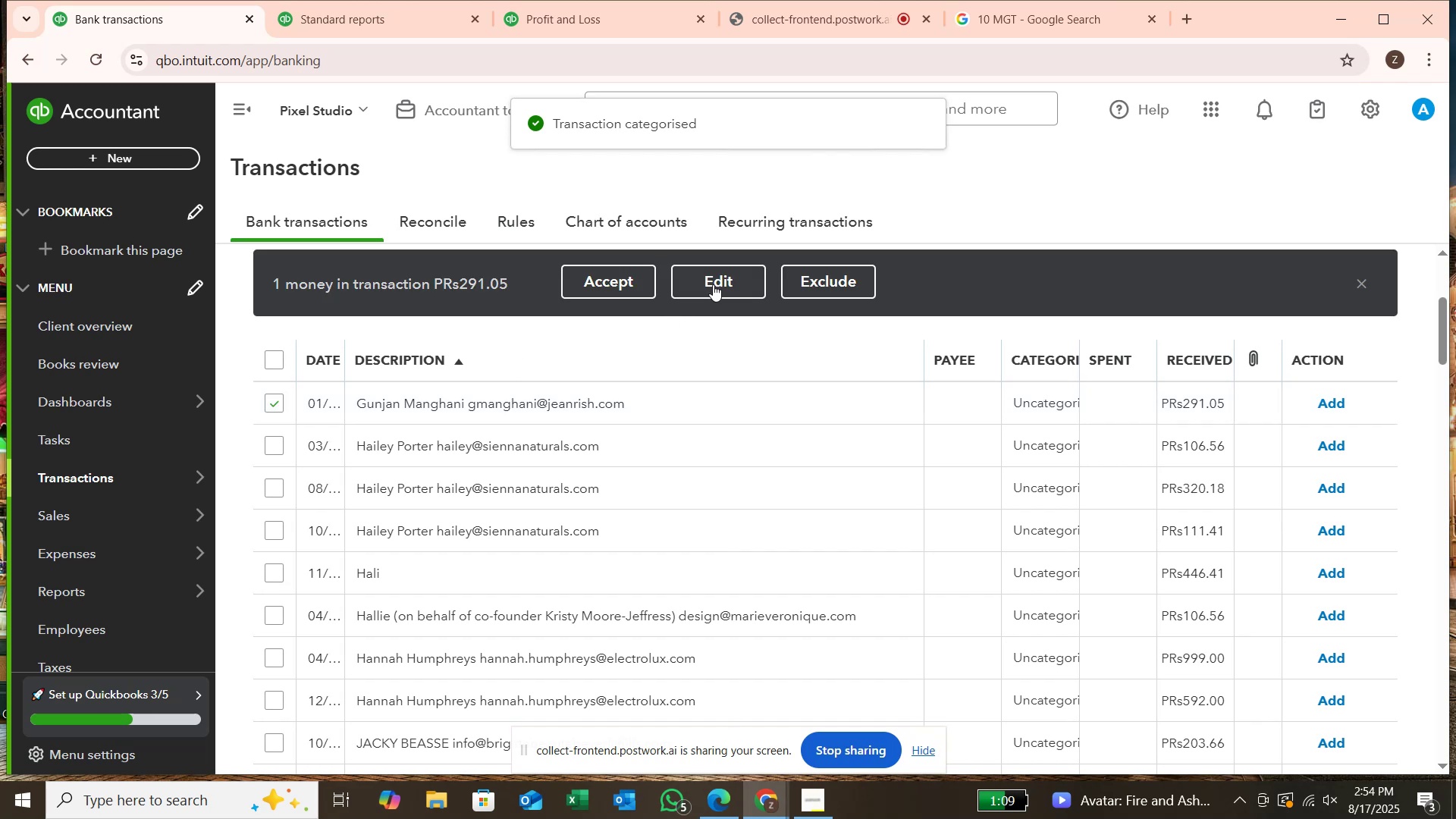 
left_click([714, 282])
 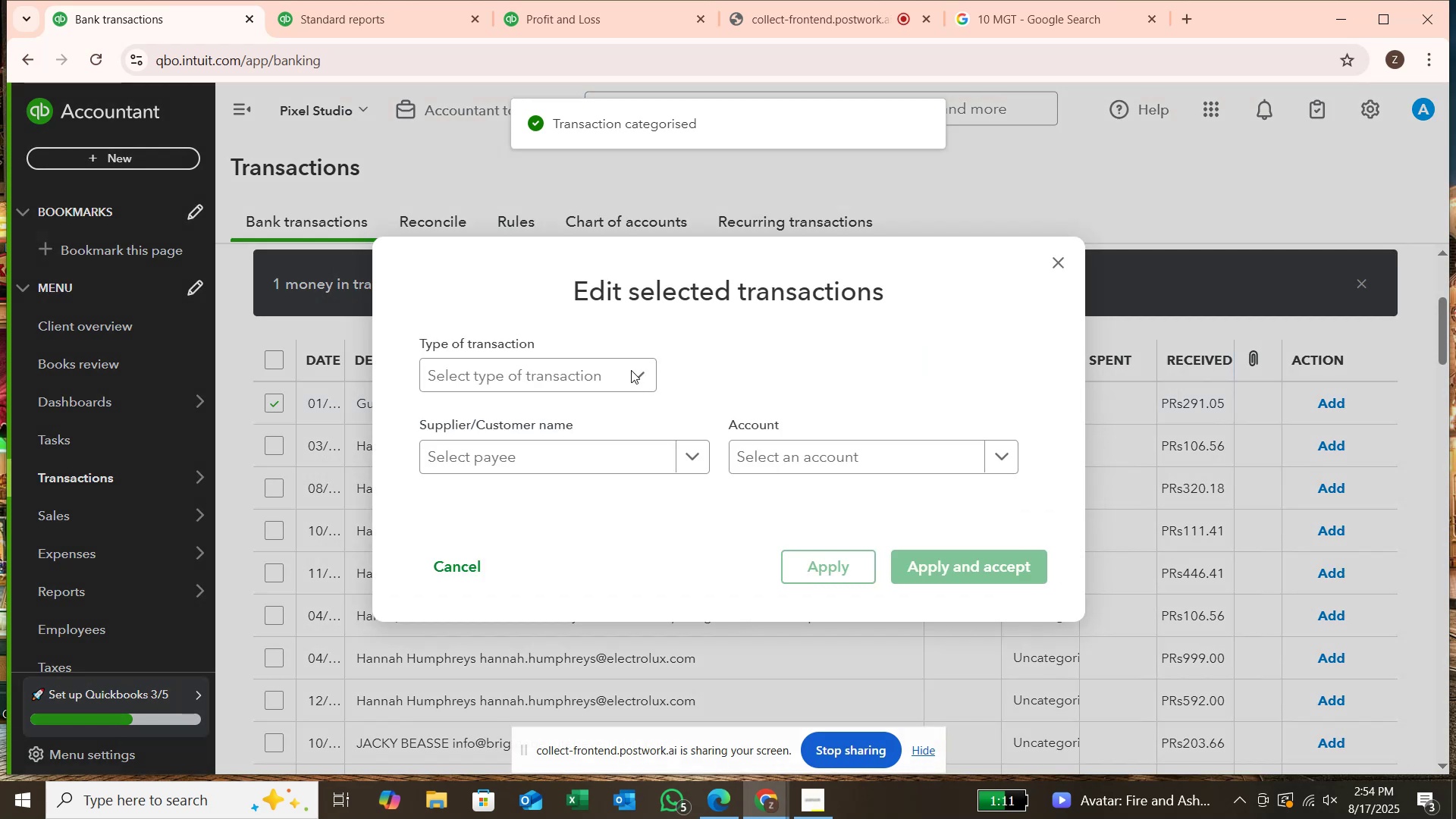 
left_click([630, 366])
 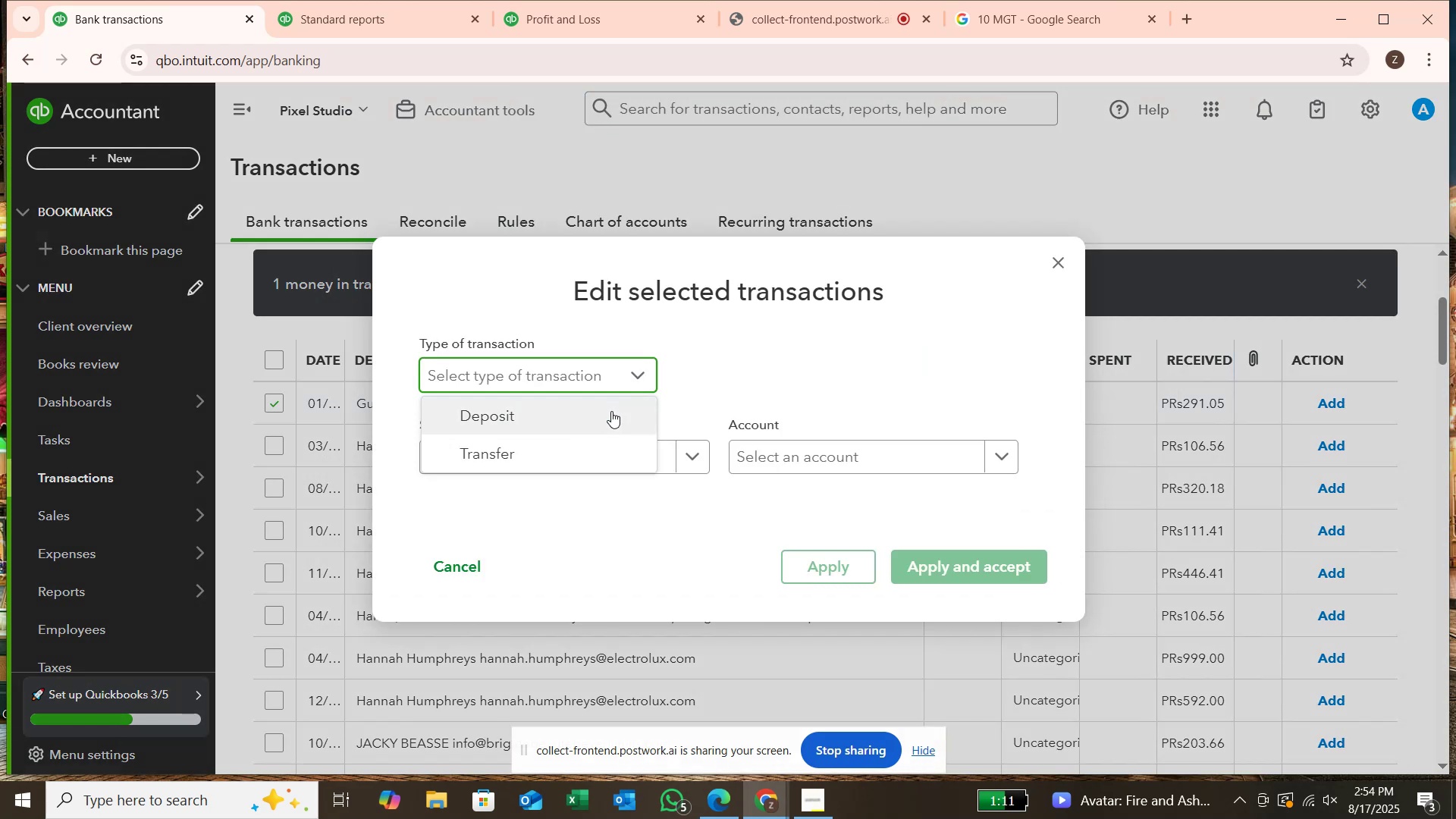 
left_click([611, 411])
 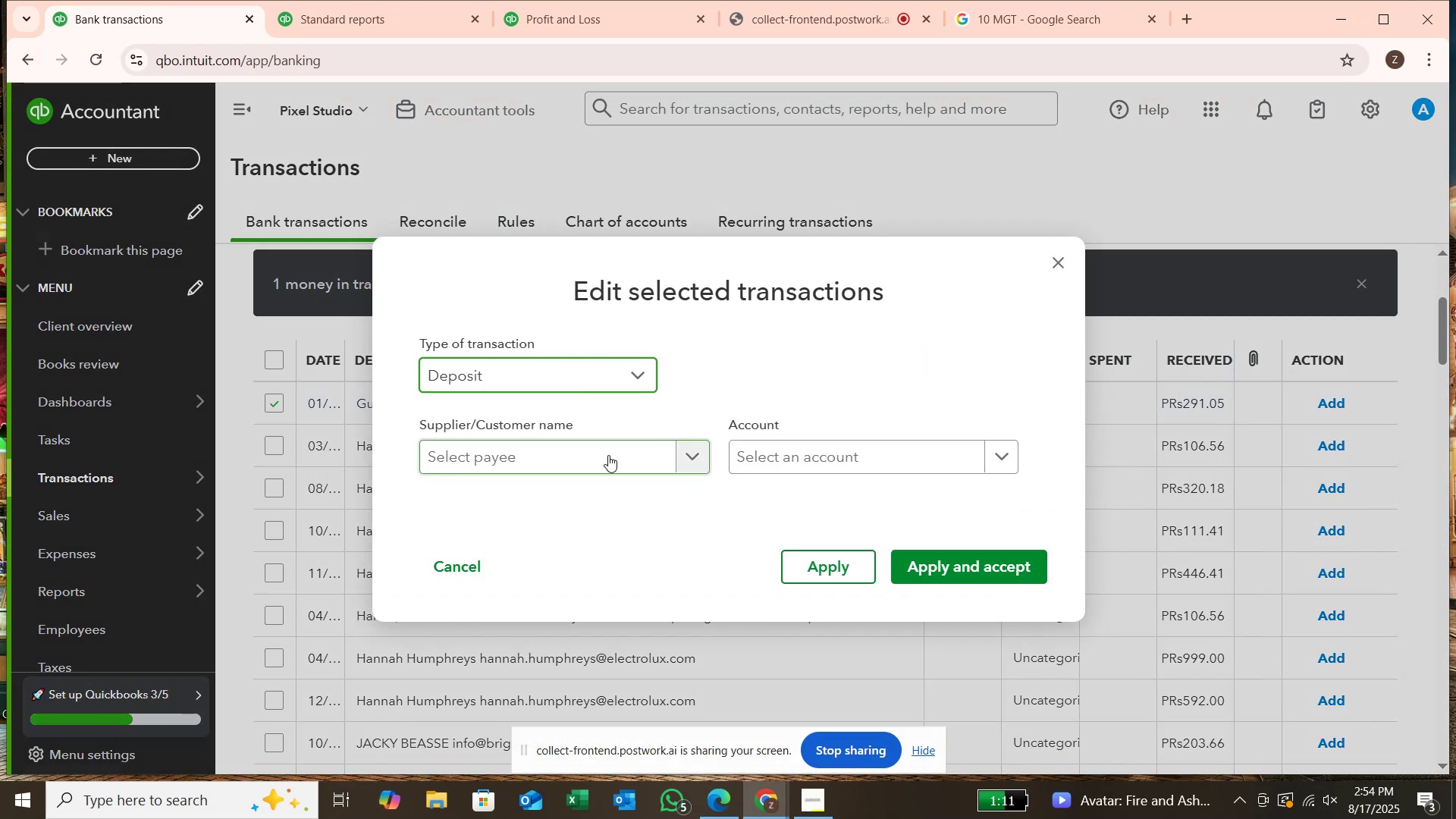 
left_click([608, 455])
 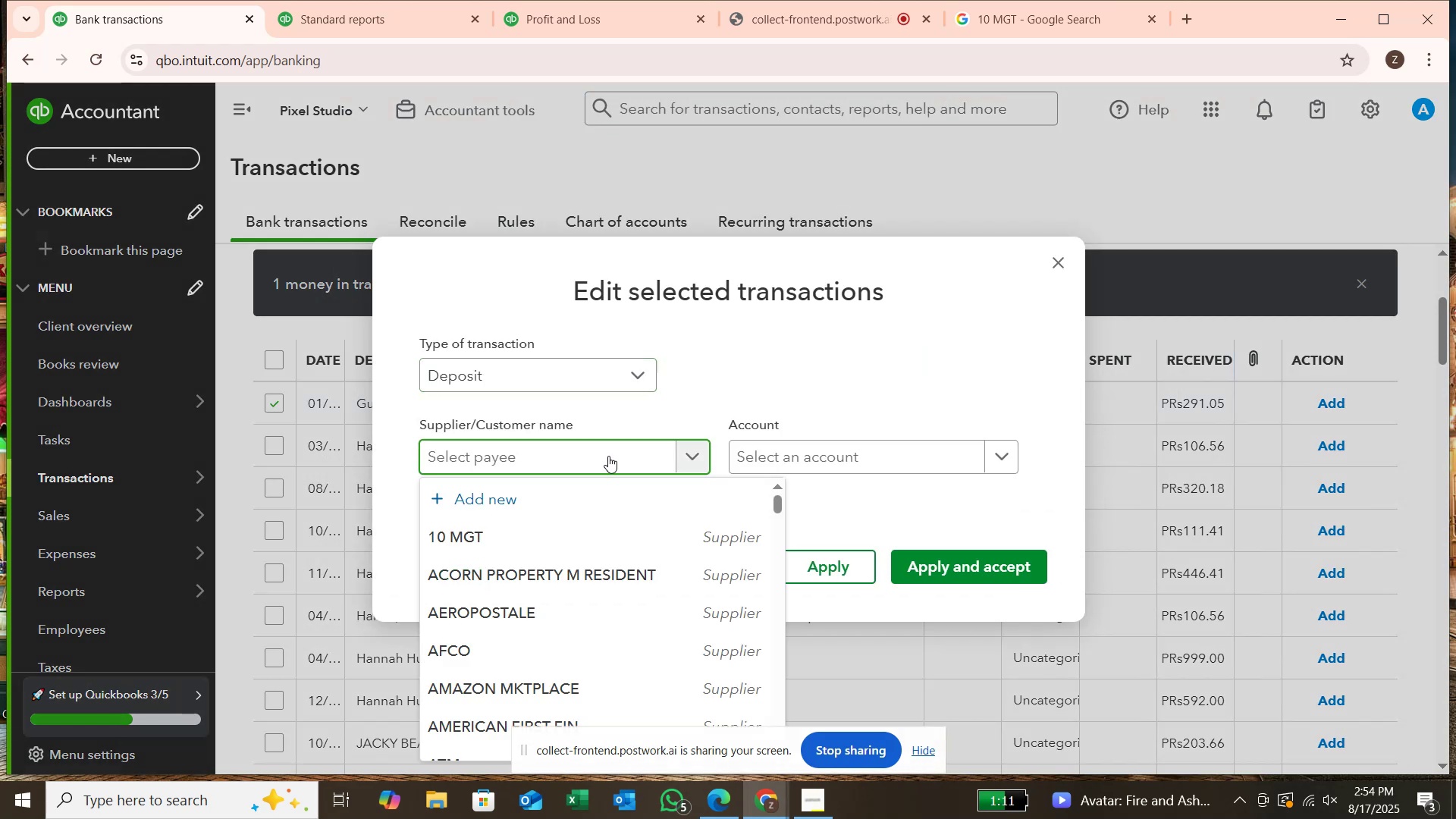 
type(MANGHANI)
 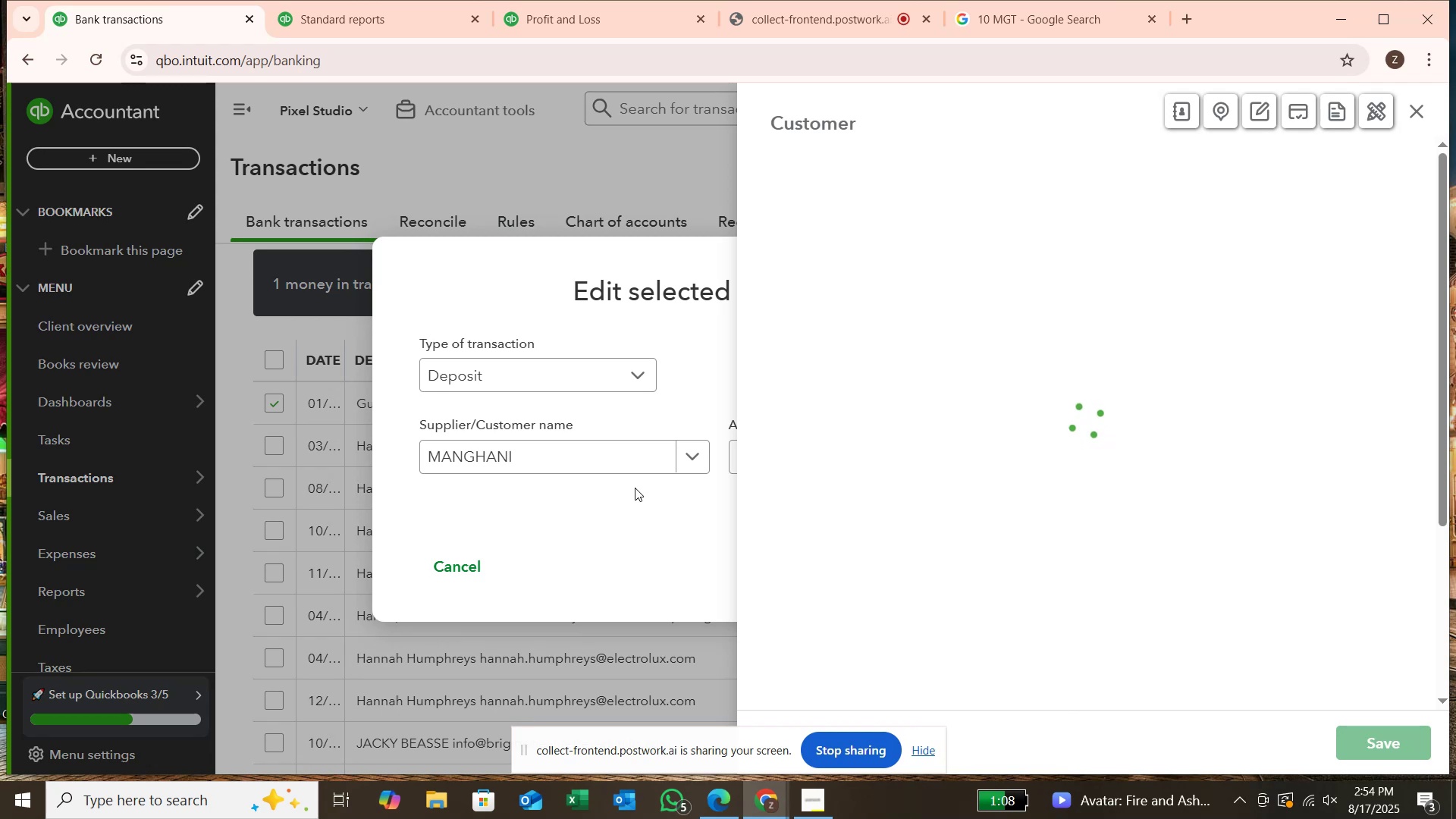 
key(Enter)
 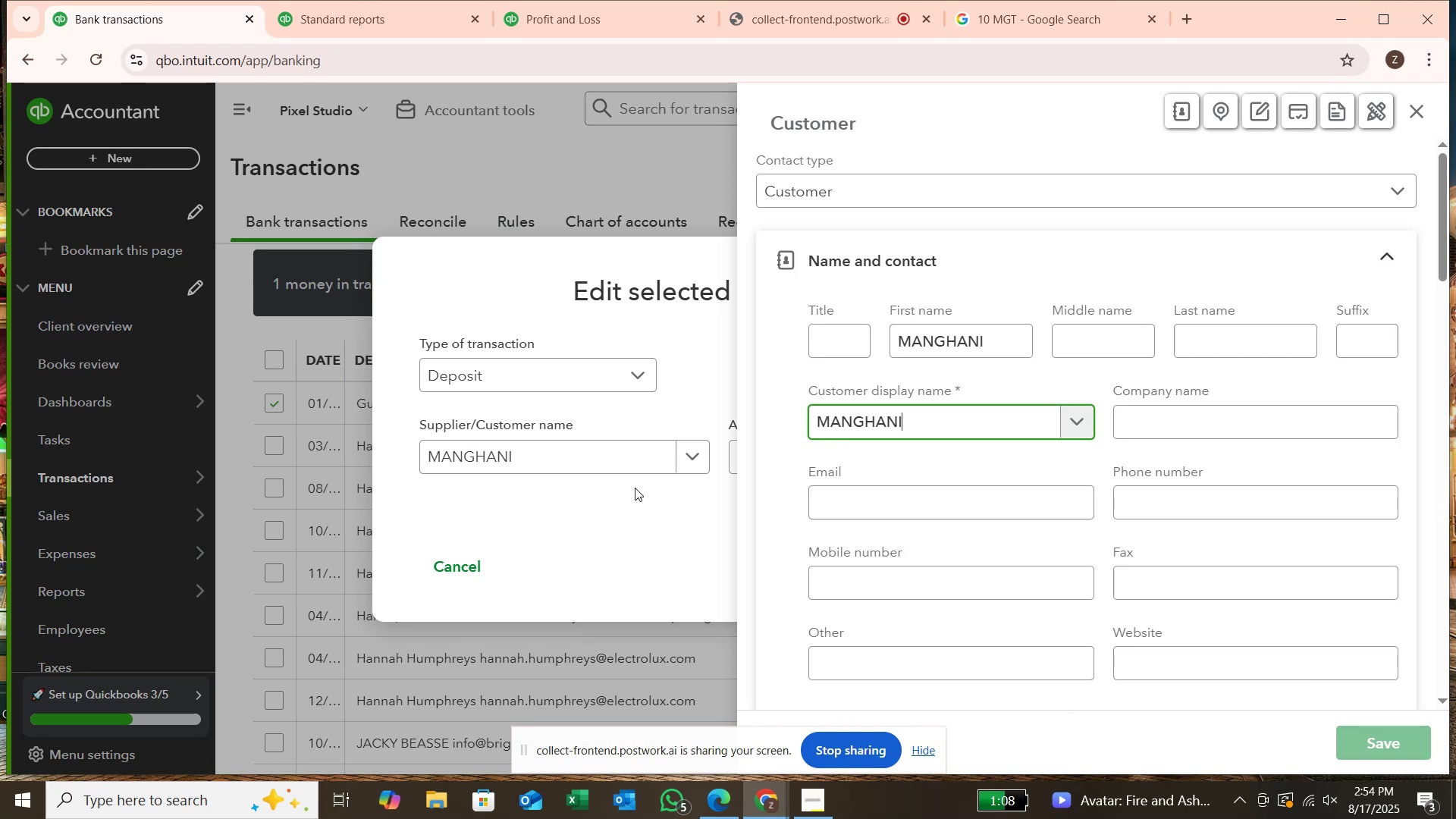 
key(Enter)
 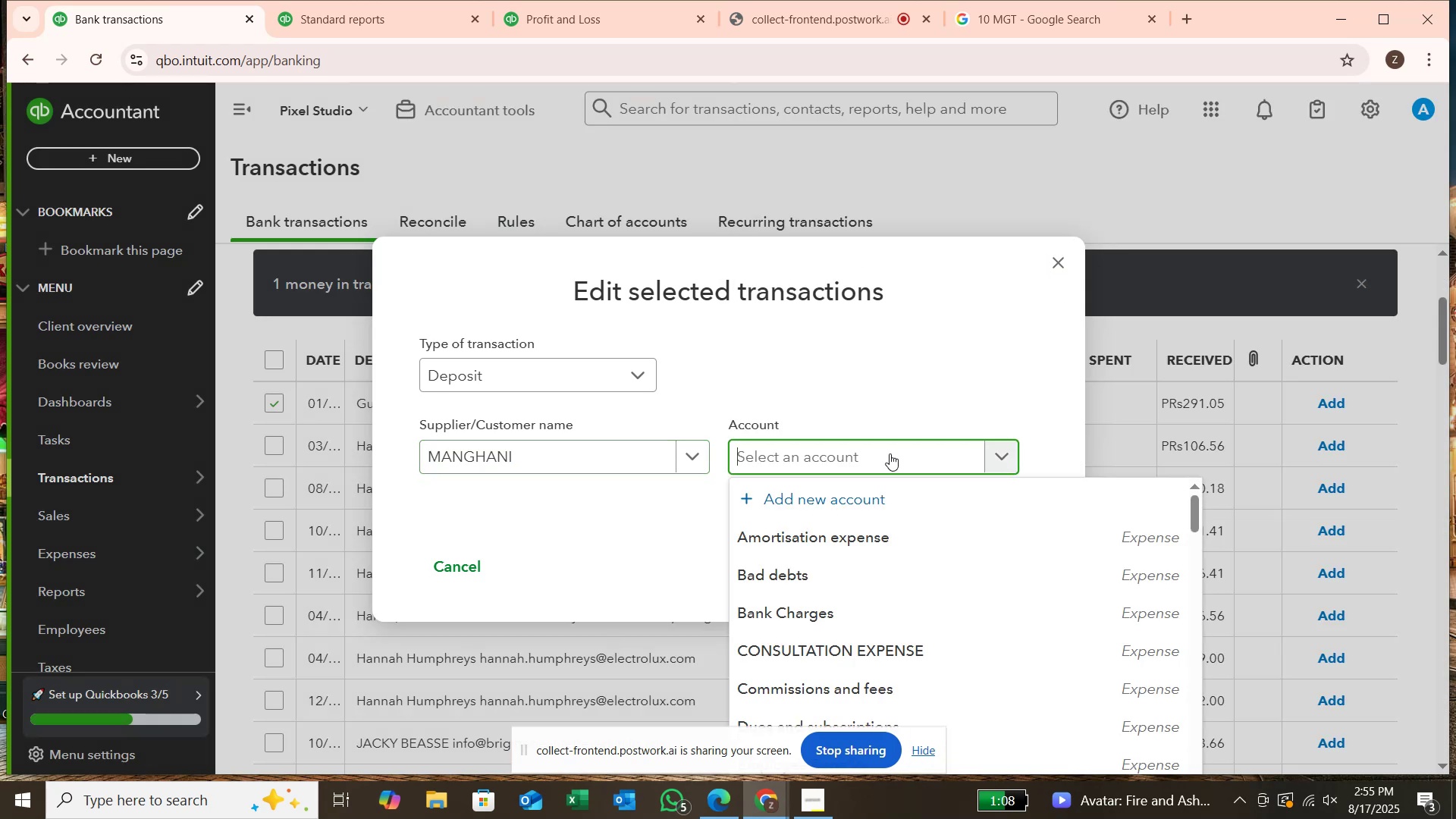 
type(SER)
 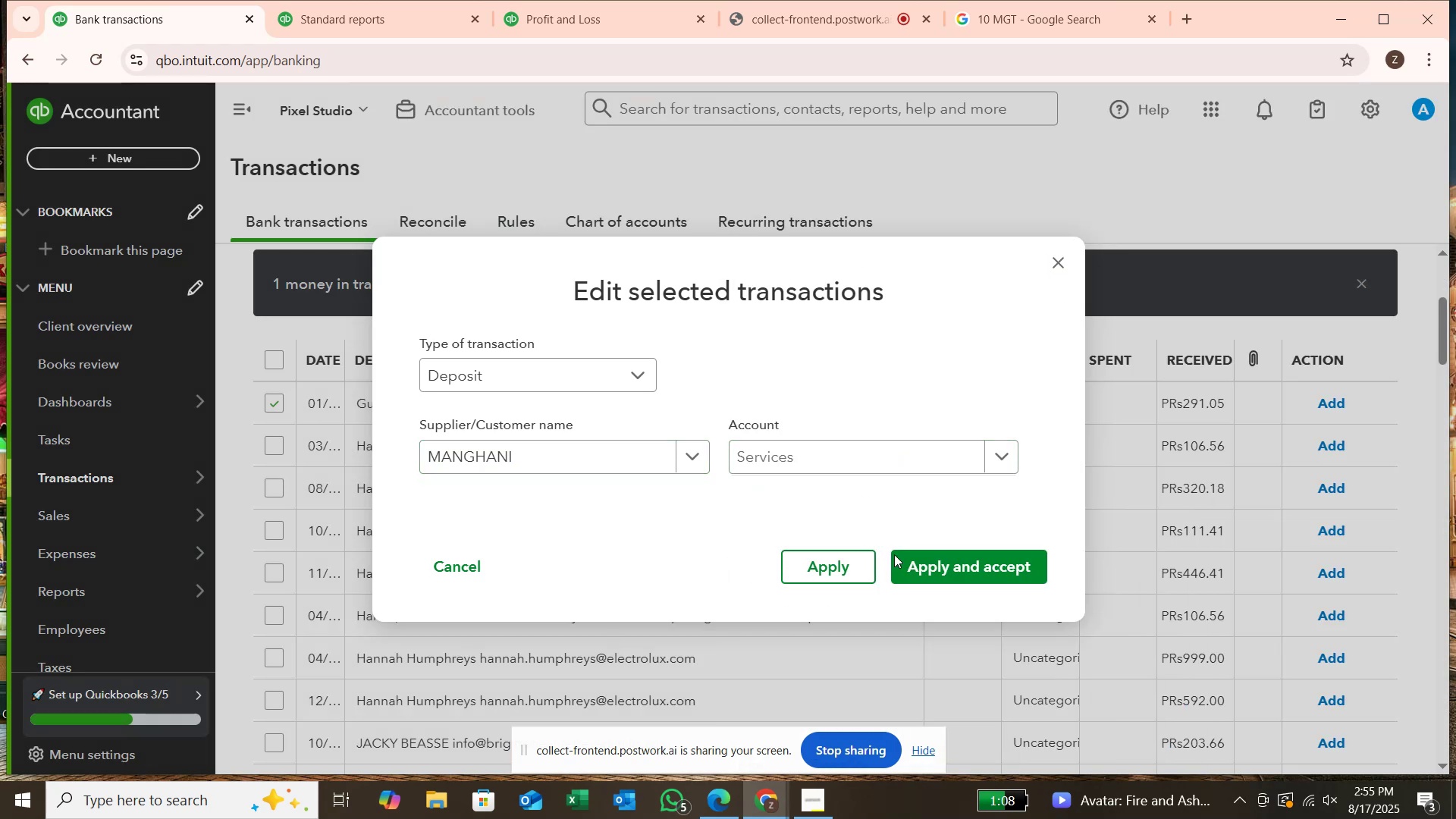 
left_click([899, 561])
 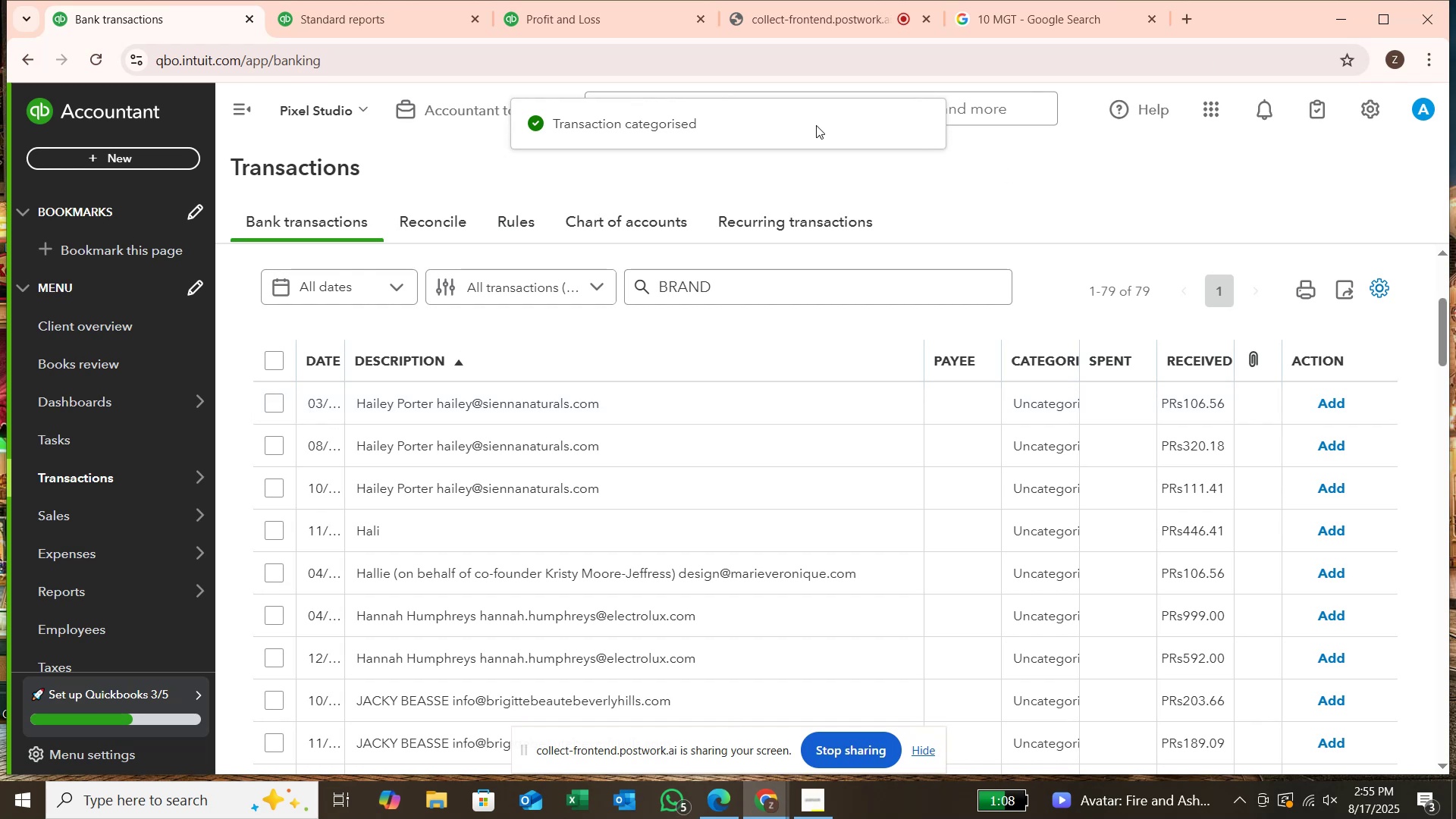 
left_click([268, 400])
 